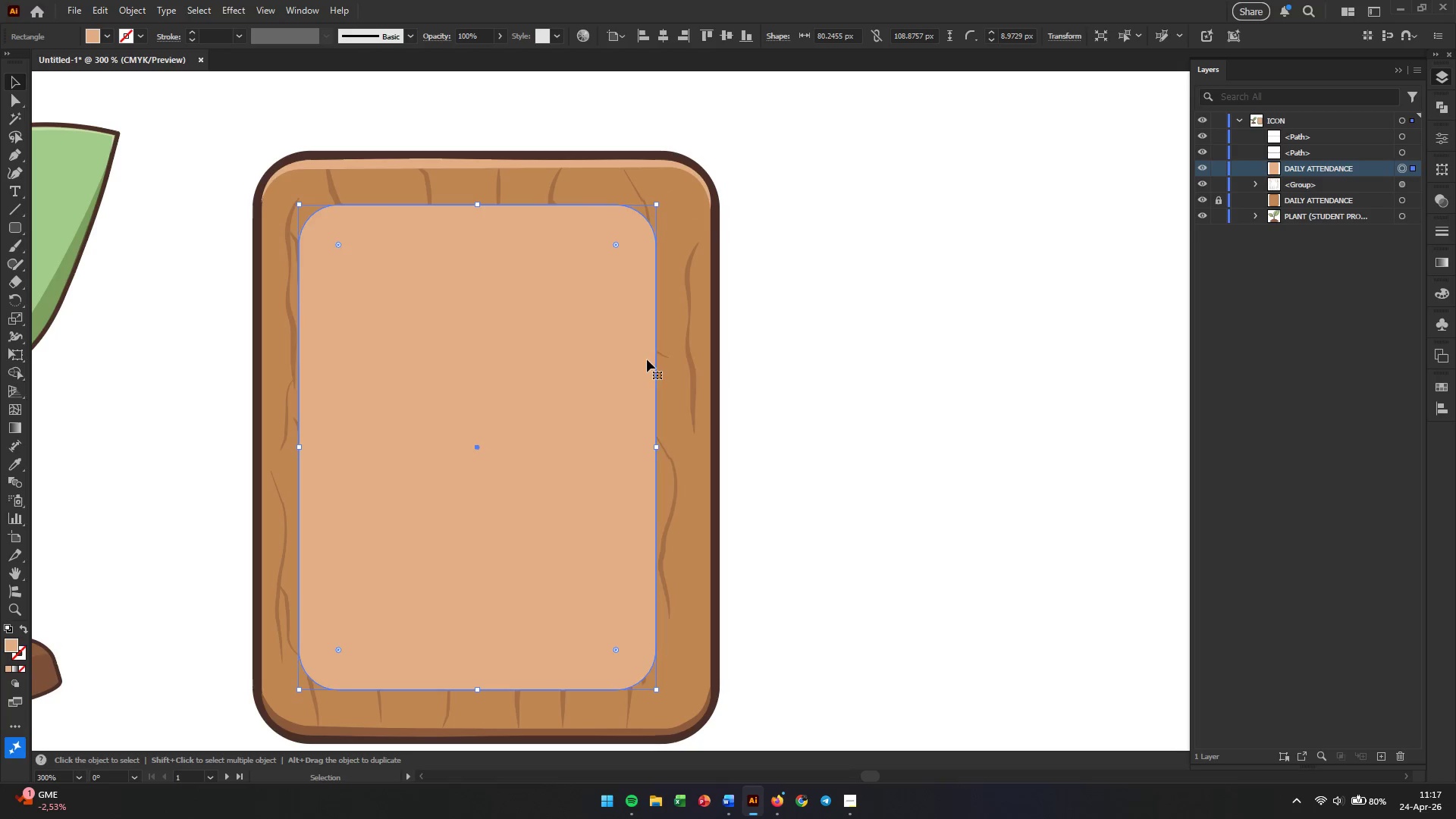 
hold_key(key=ShiftLeft, duration=2.12)
left_click([717, 466])
 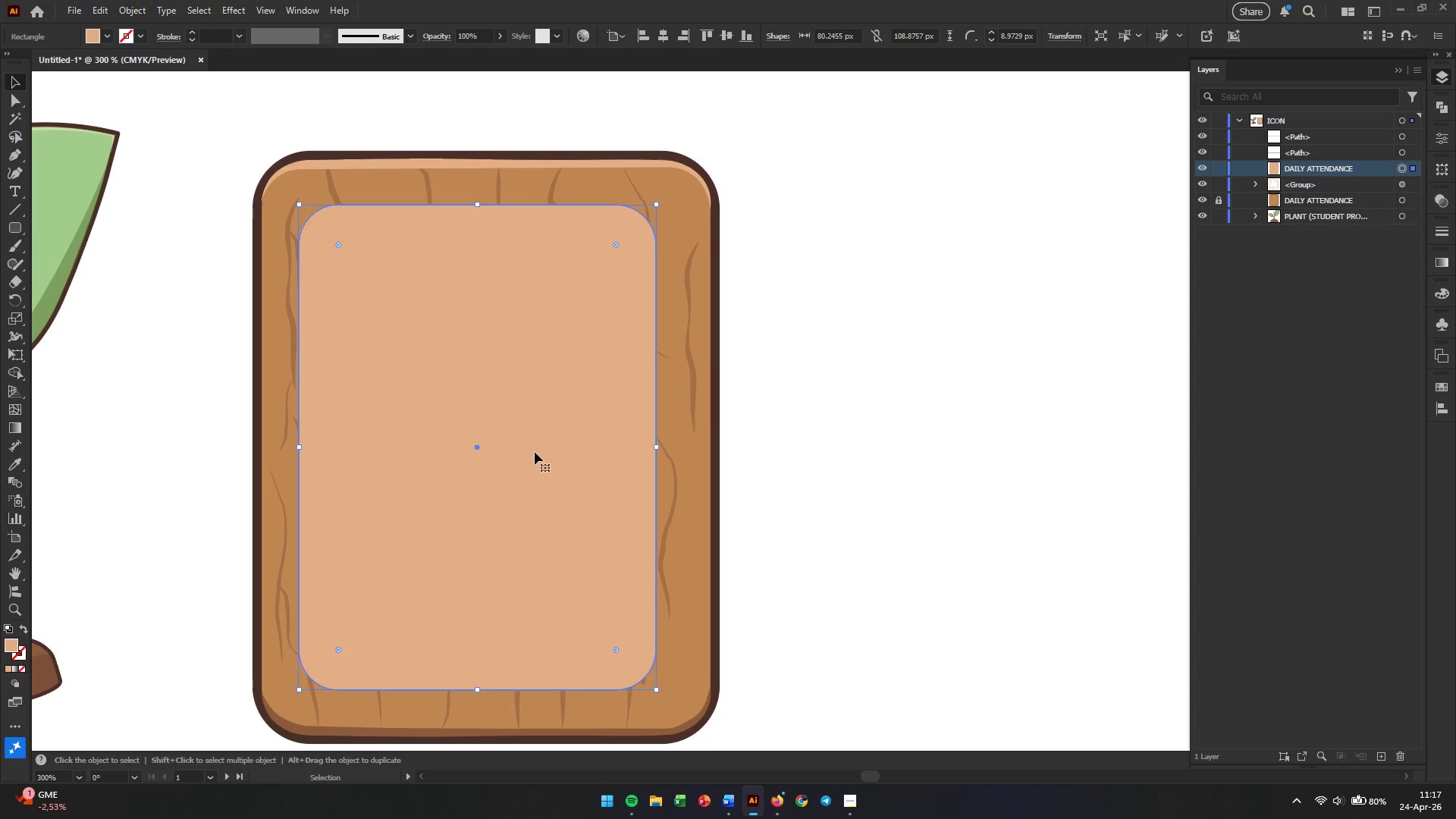 
left_click_drag(start_coordinate=[543, 478], to_coordinate=[548, 478])
 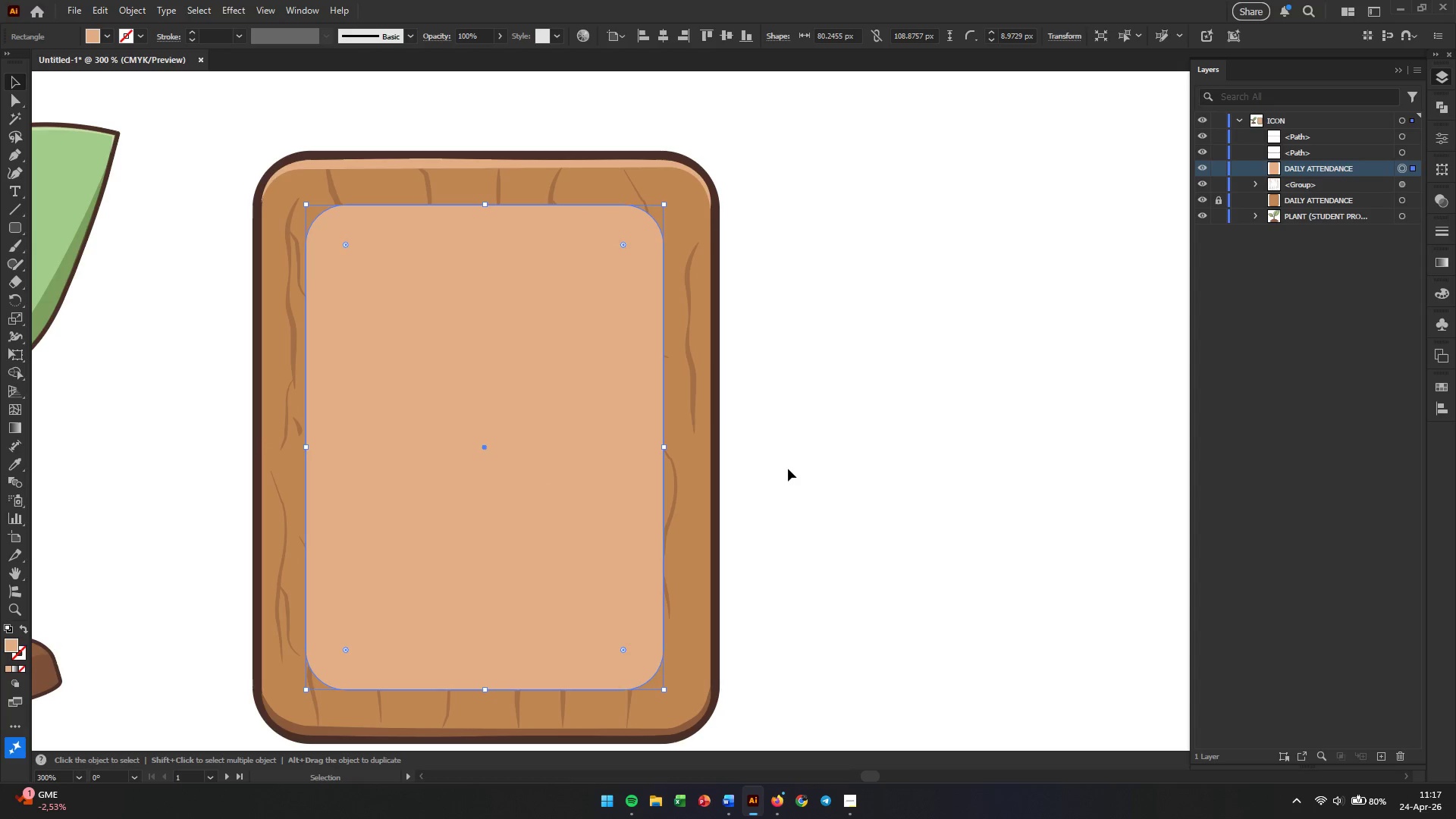 
left_click([789, 469])
 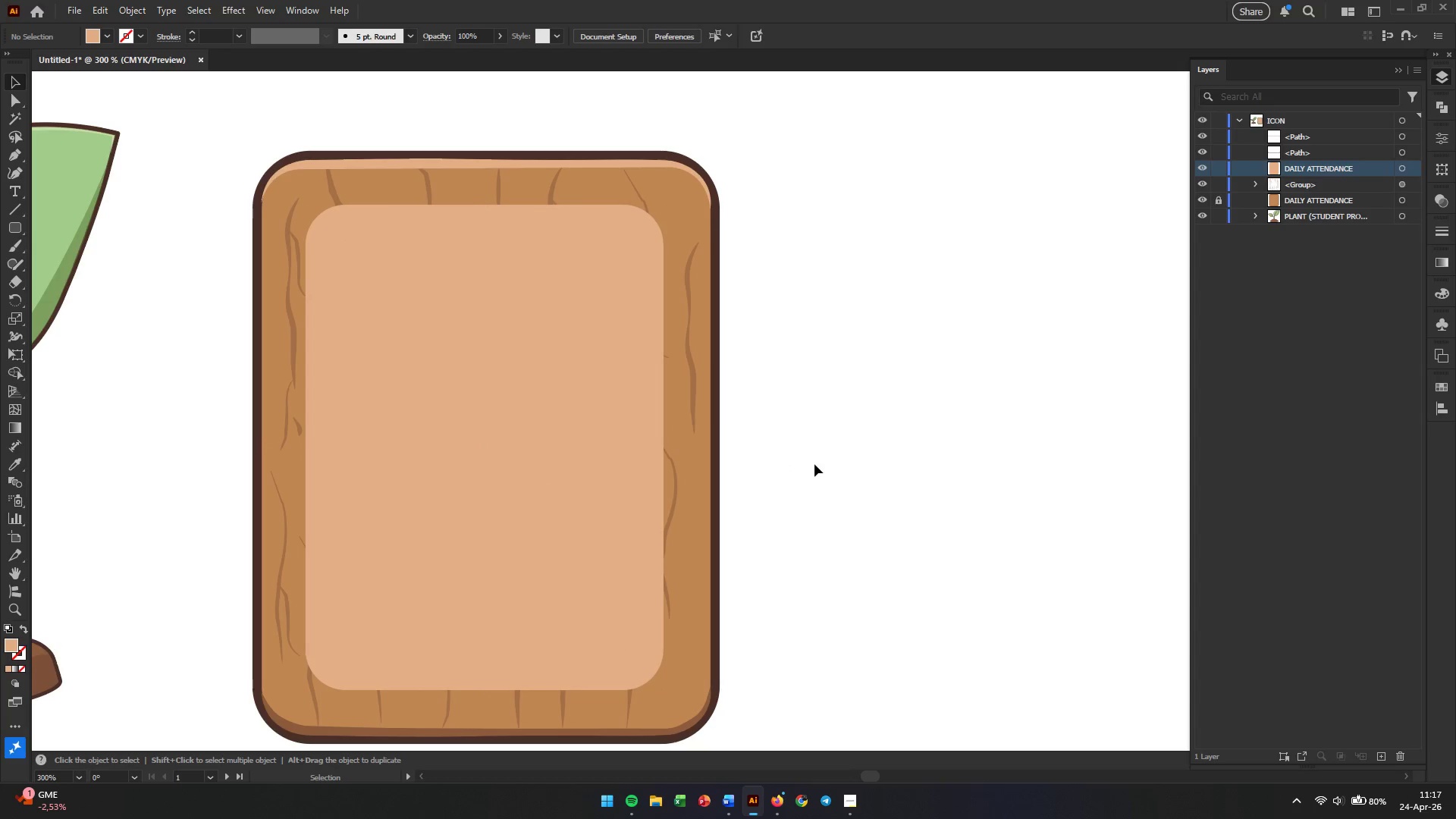 
wait(6.09)
 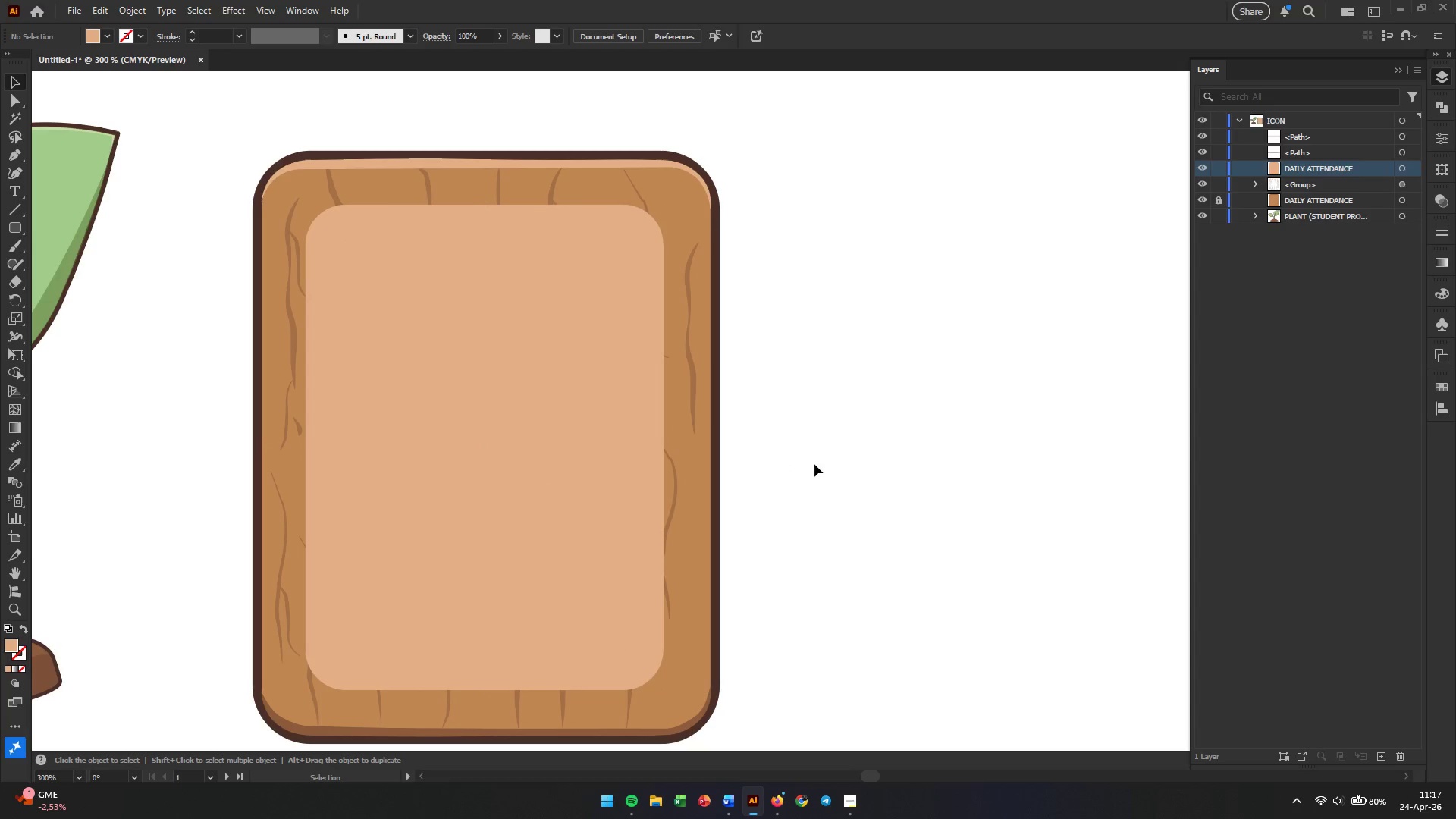 
left_click([576, 435])
 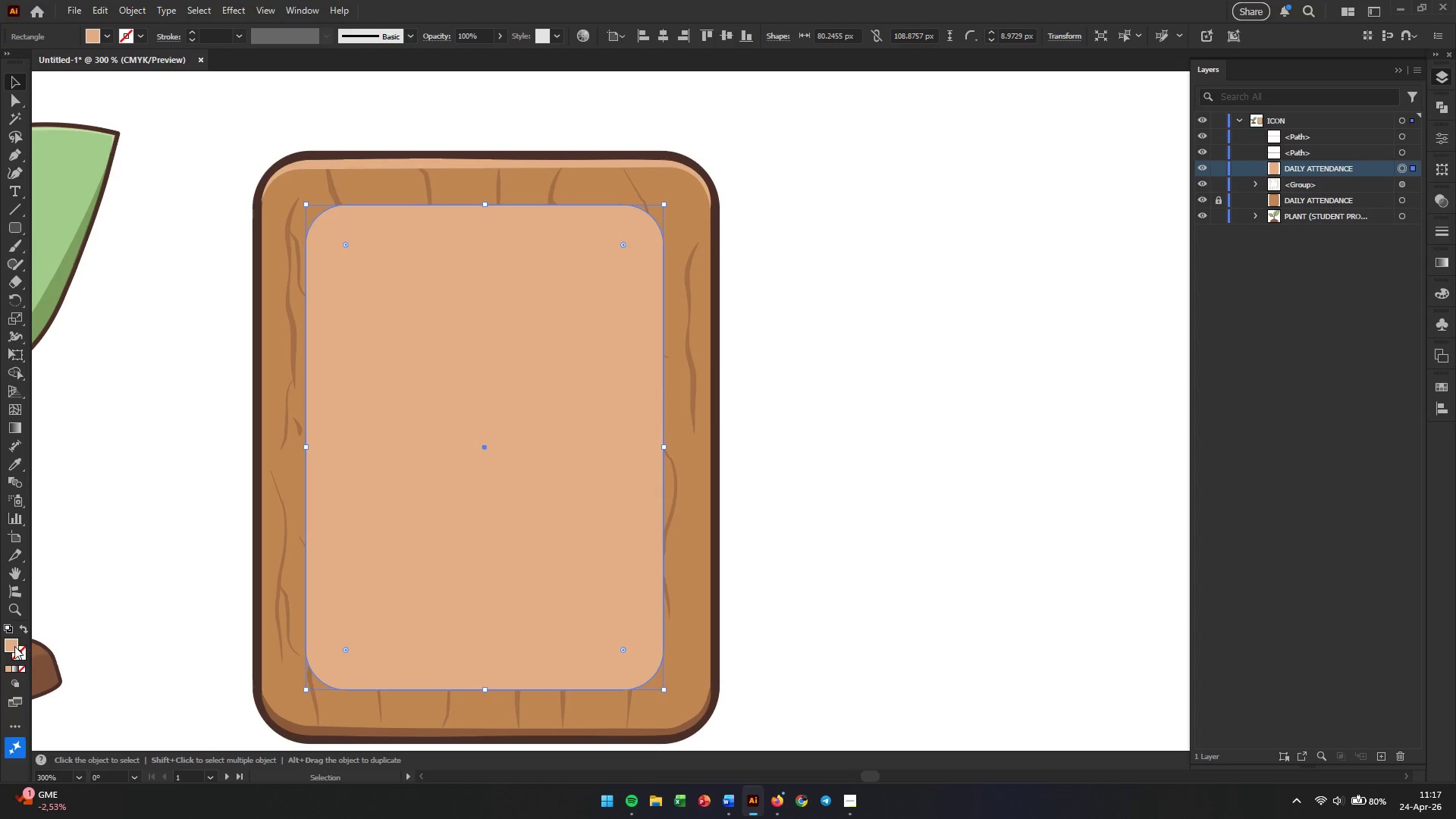 
double_click([14, 646])
 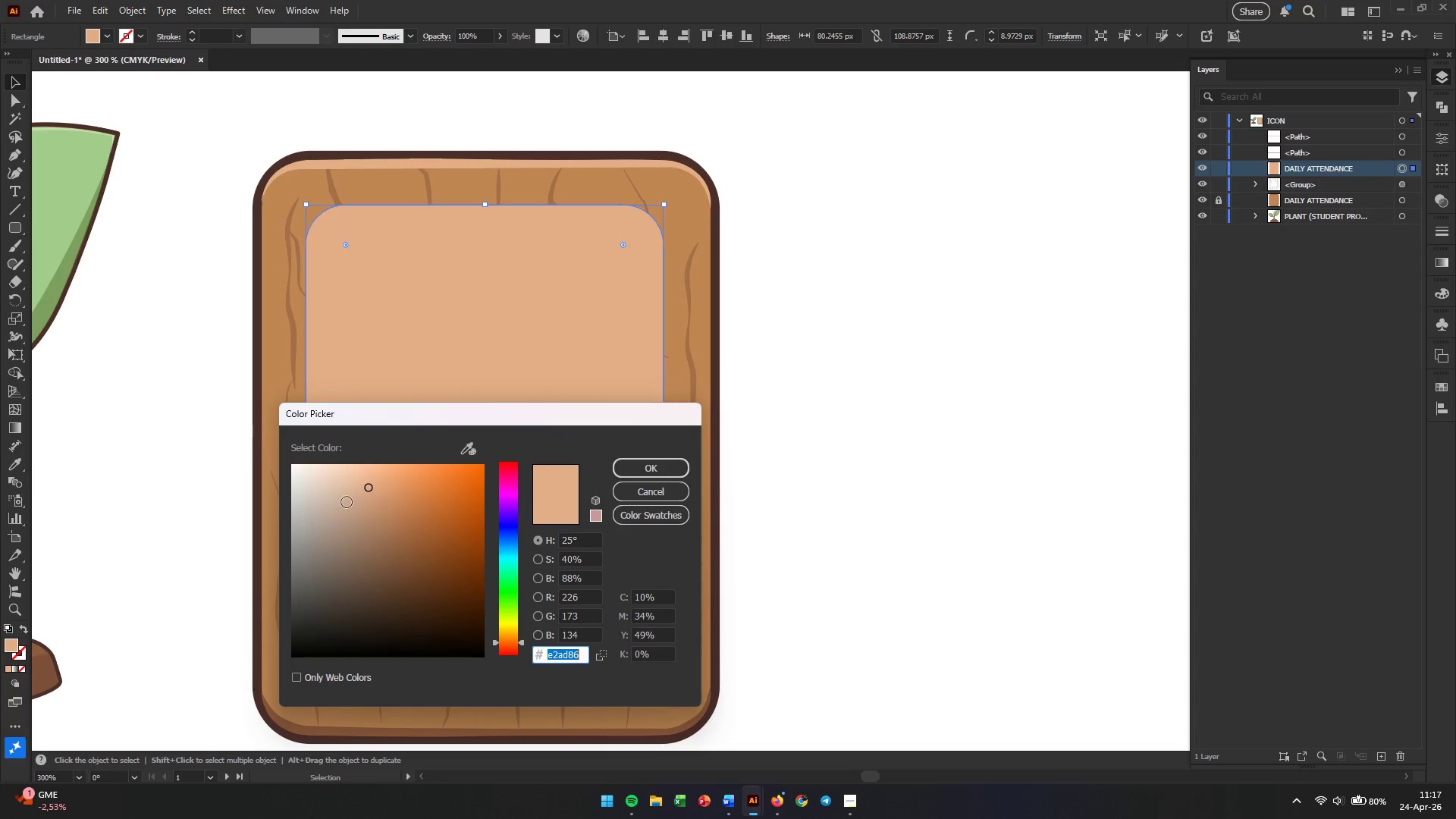 
left_click([350, 491])
 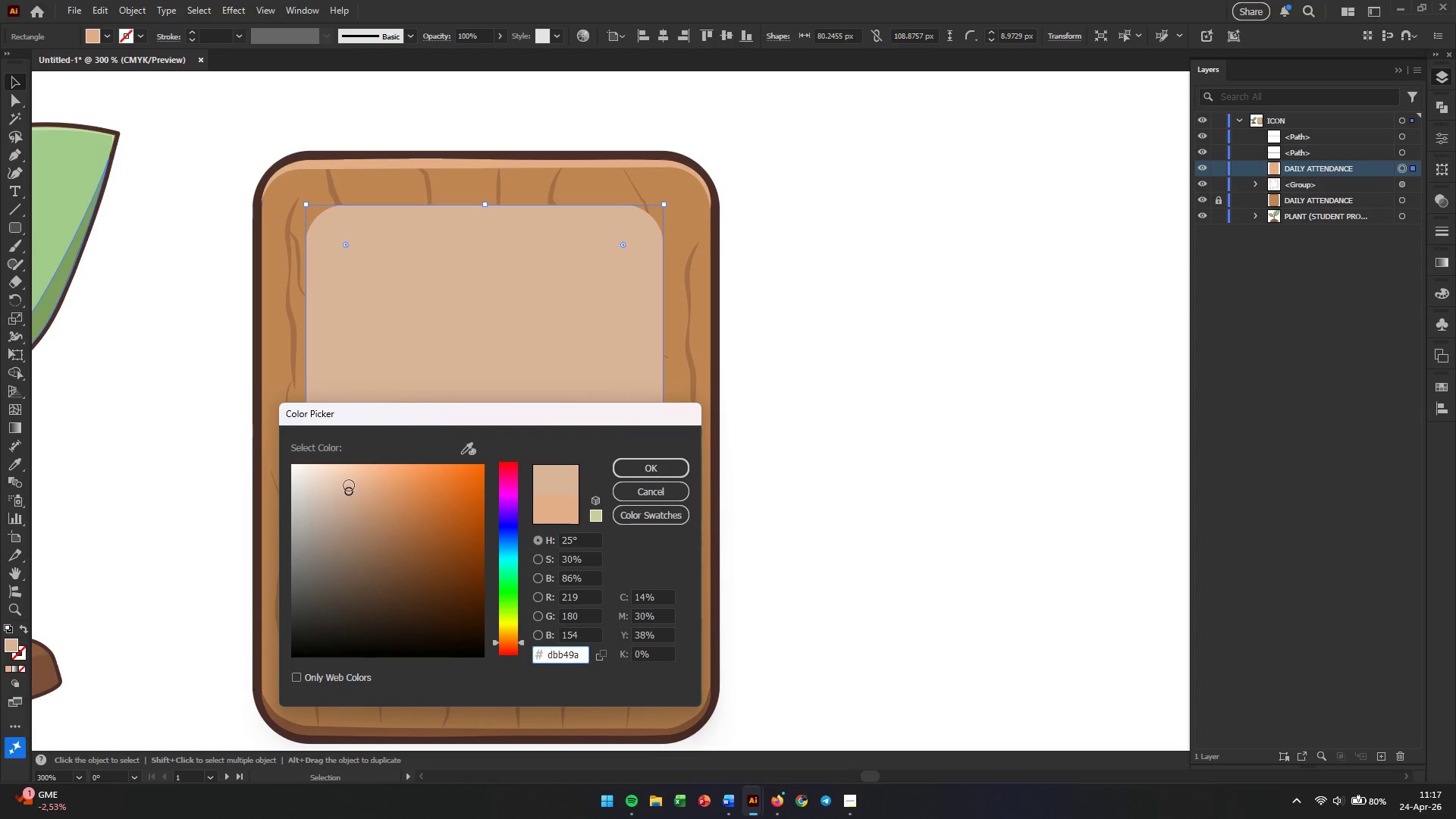 
left_click([350, 475])
 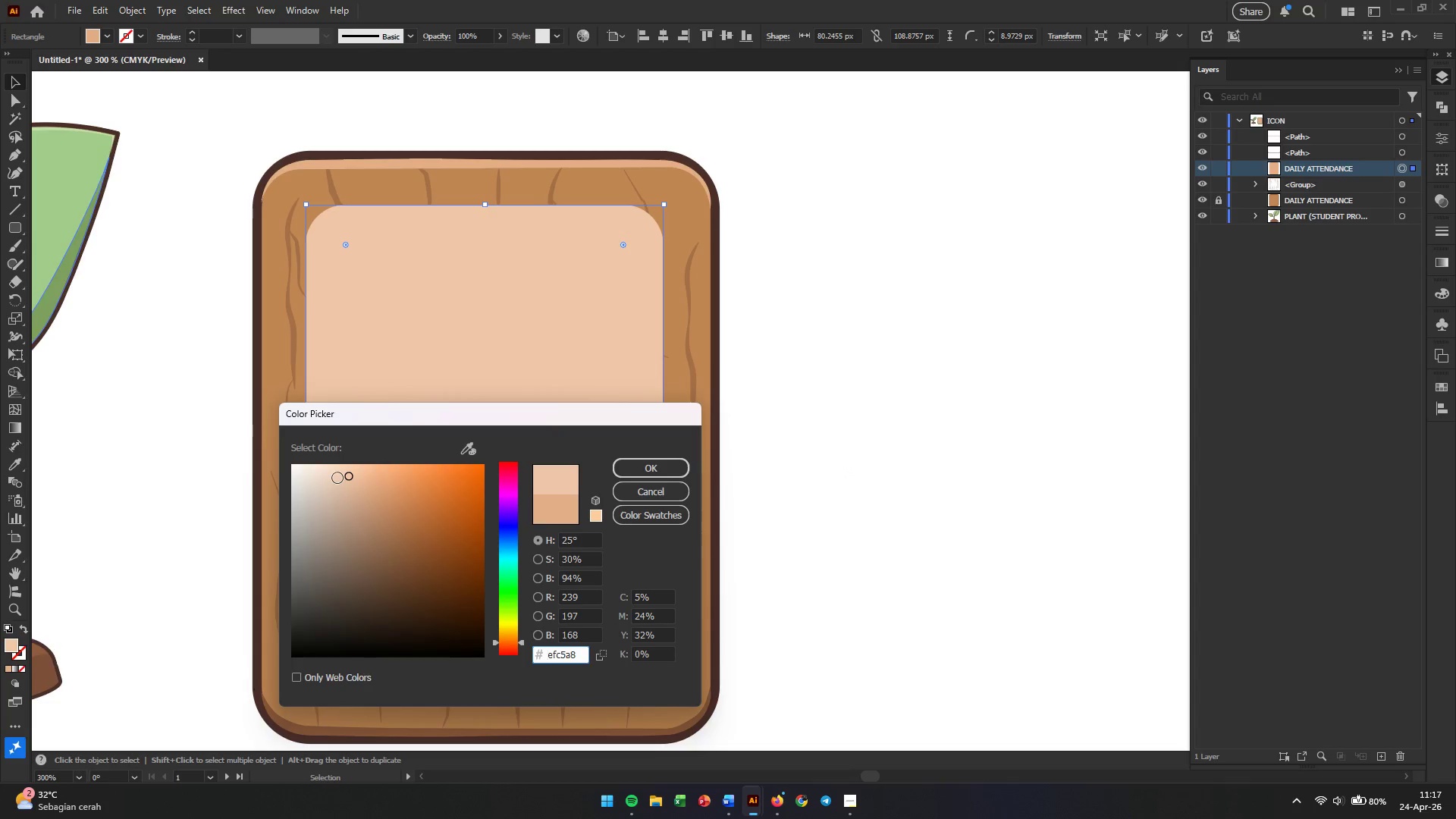 
left_click([337, 478])
 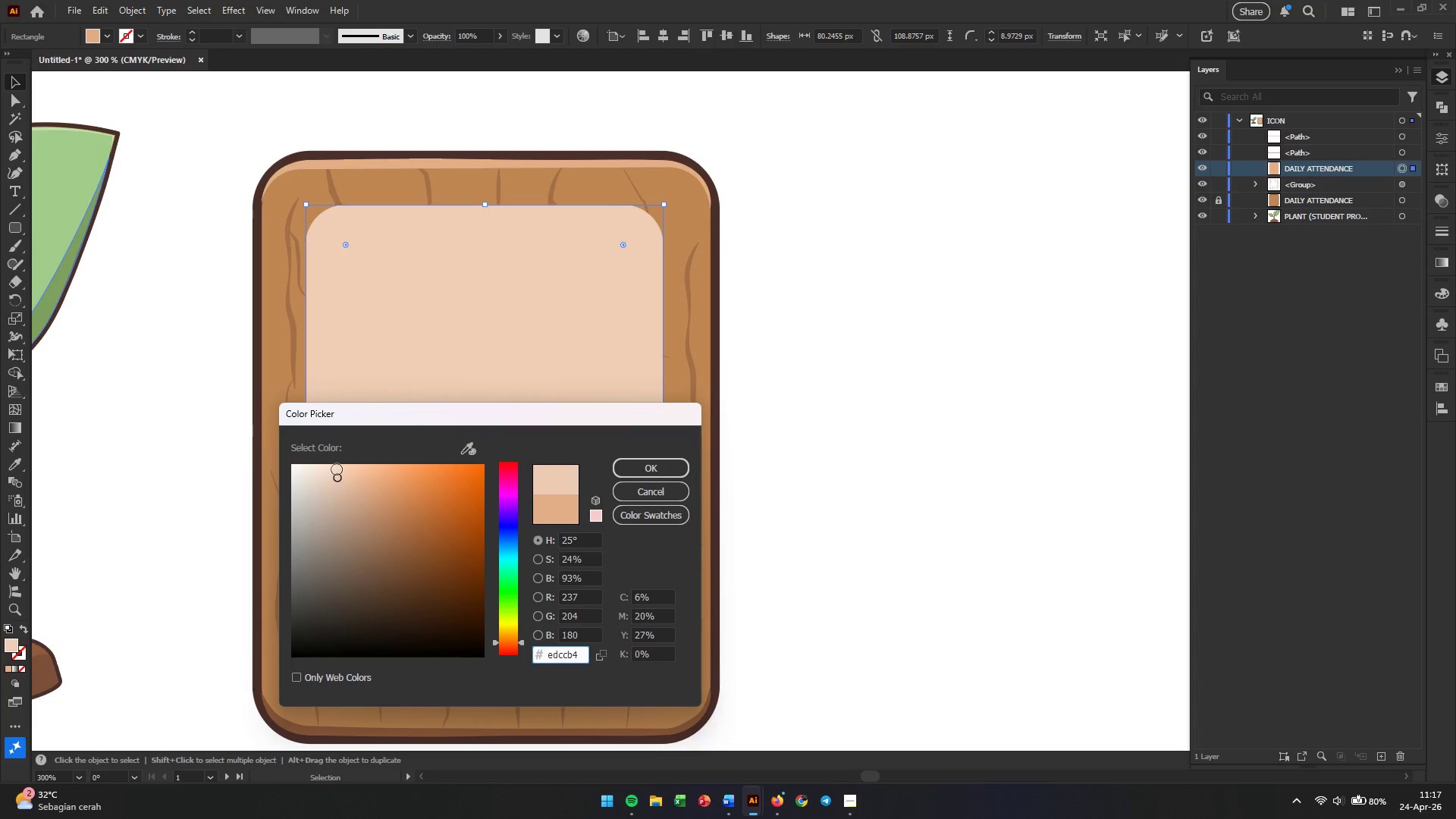 
left_click([332, 464])
 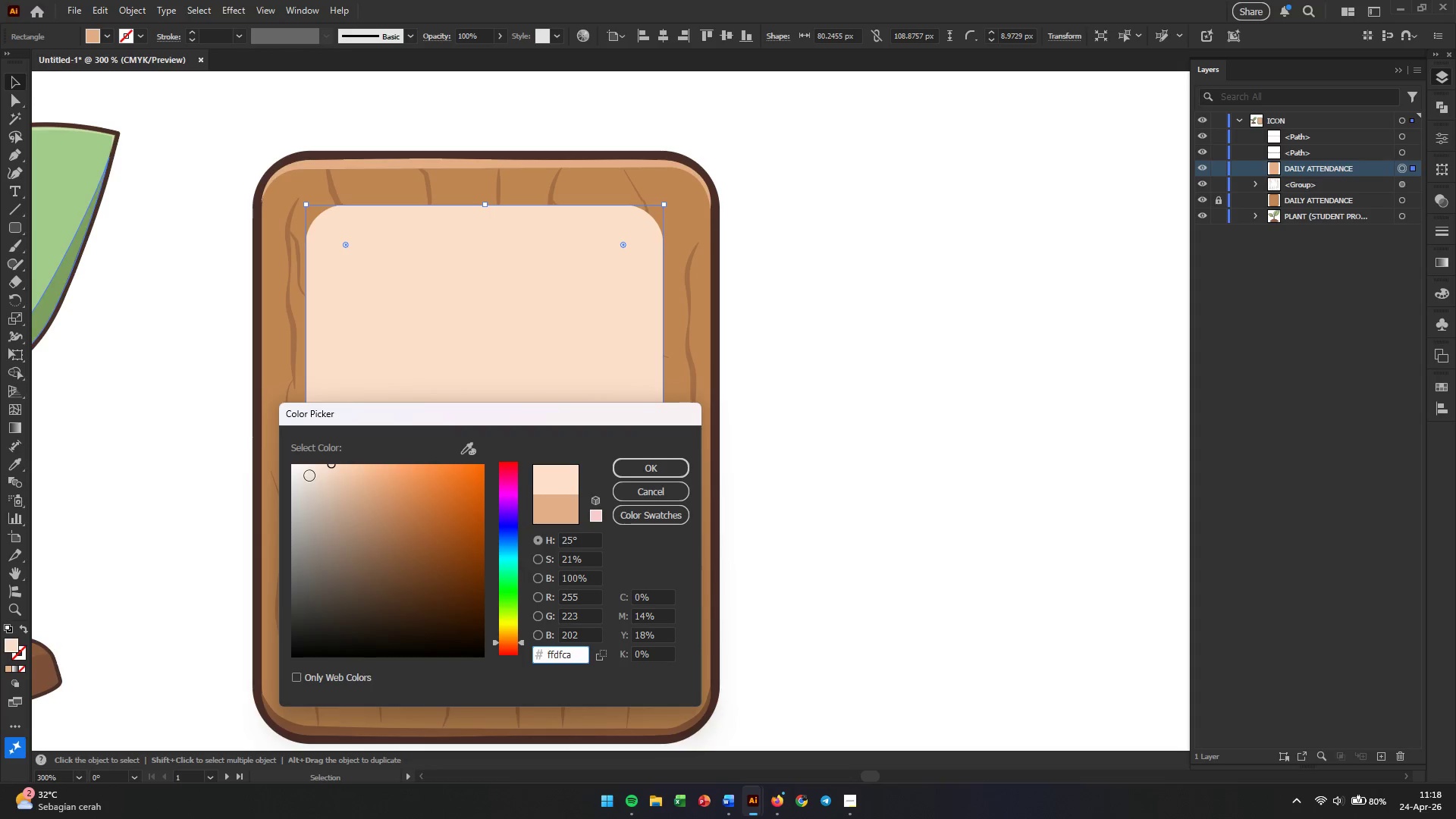 
left_click([318, 466])
 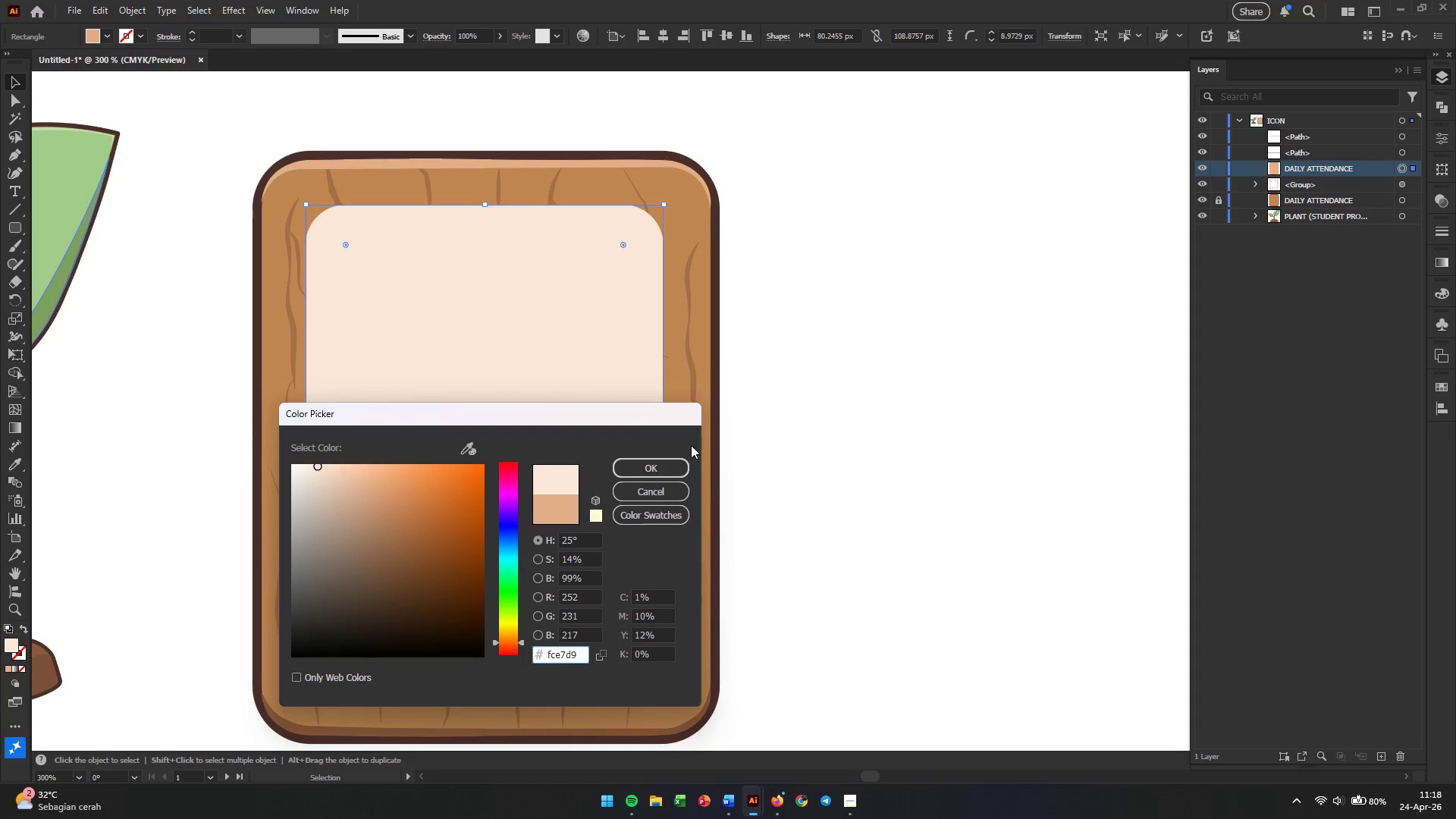 
left_click([900, 424])
 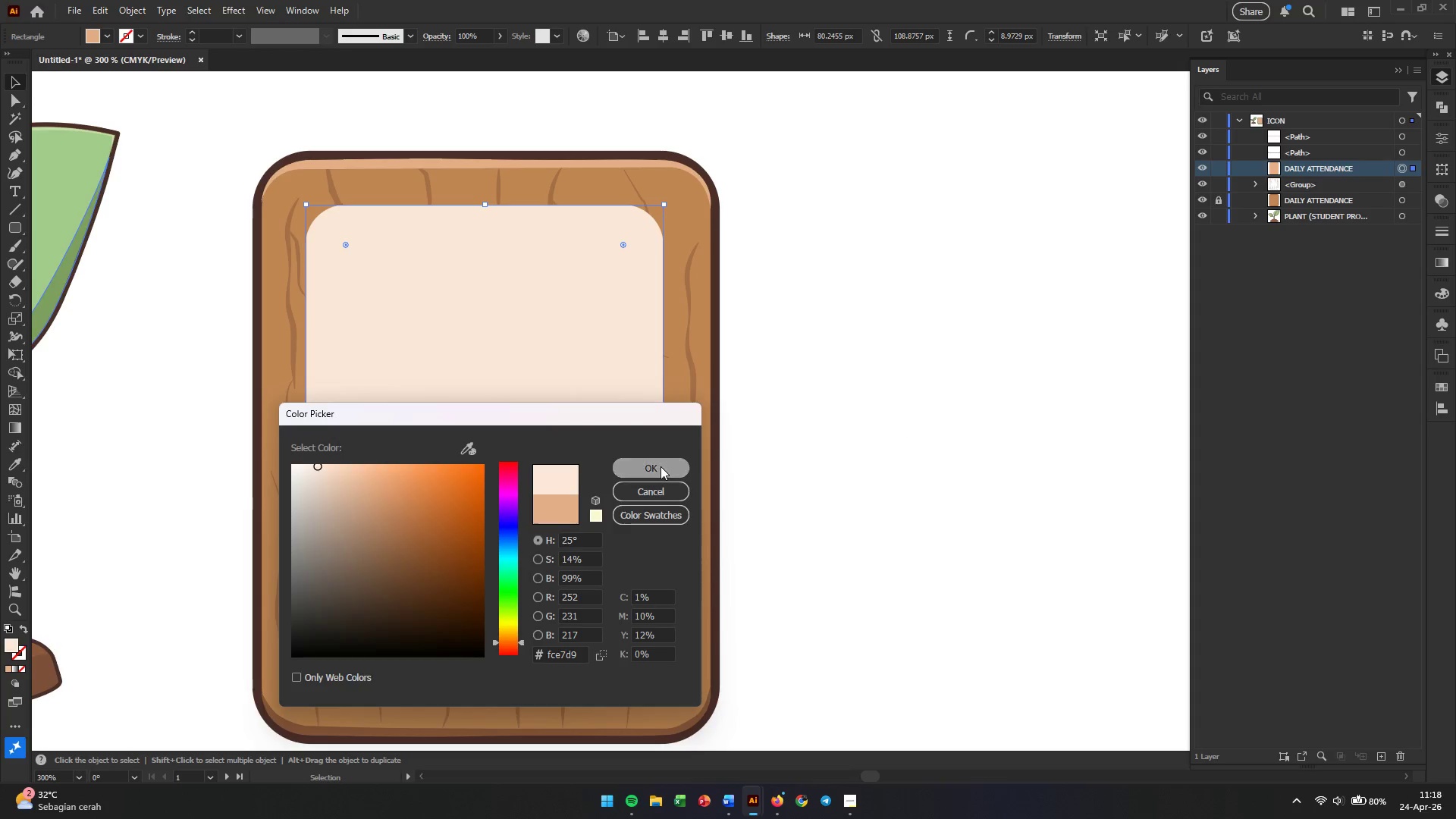 
double_click([858, 458])
 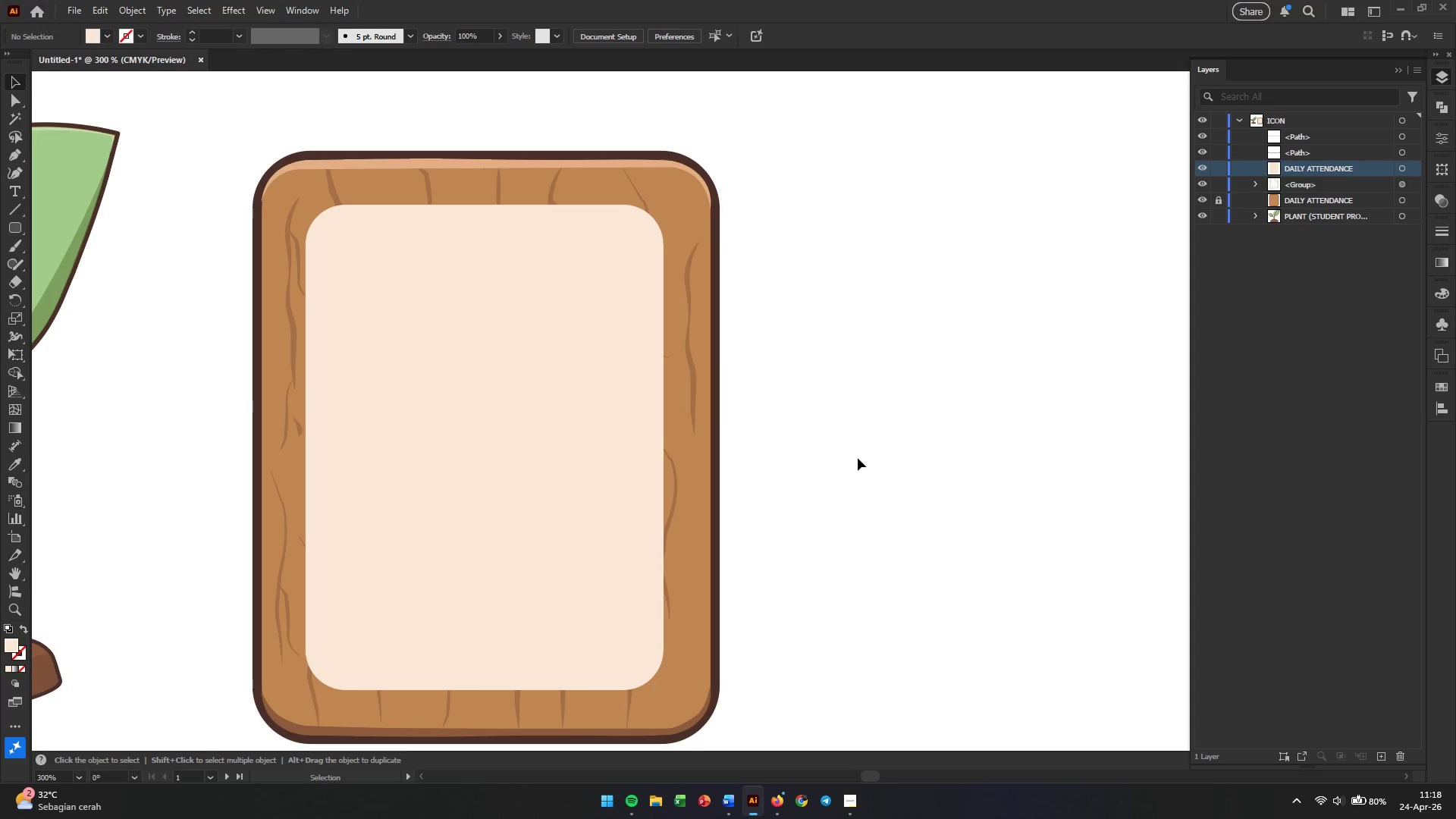 
hold_key(key=AltLeft, duration=7.62)
scroll: coordinate [858, 458], scroll_direction: down, amount: 3.0
 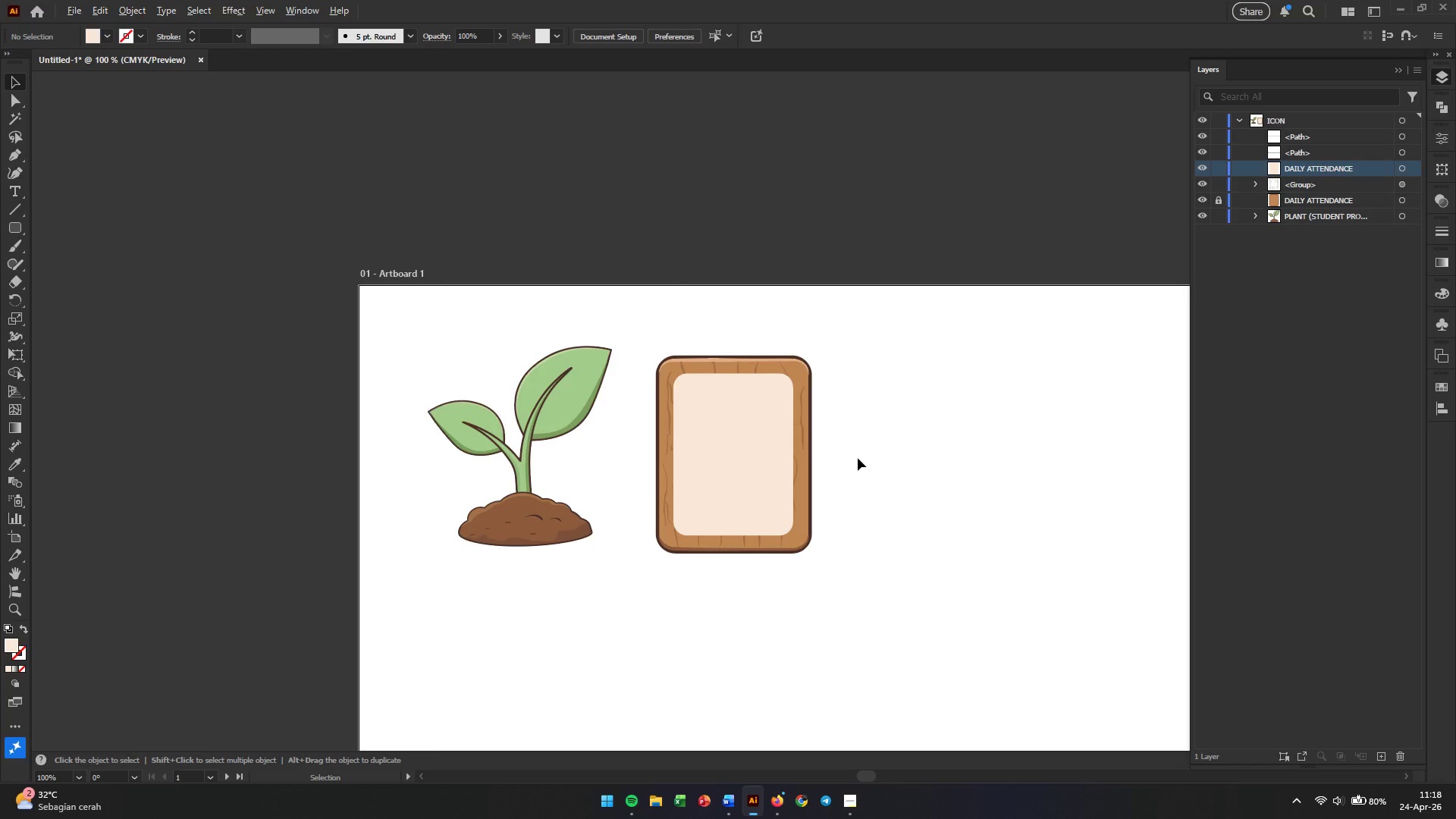 
scroll: coordinate [858, 458], scroll_direction: up, amount: 2.0
 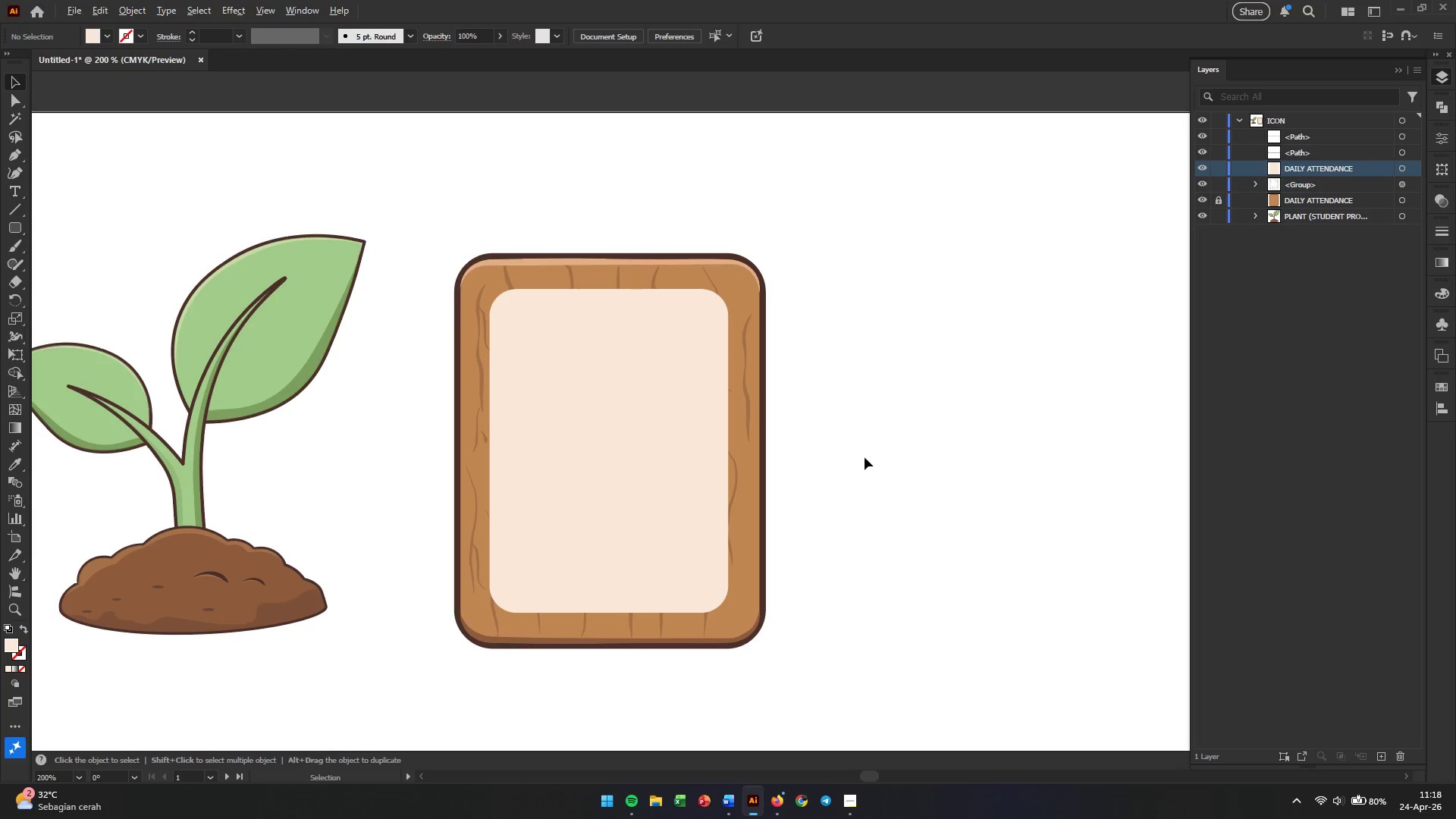 
left_click([645, 472])
 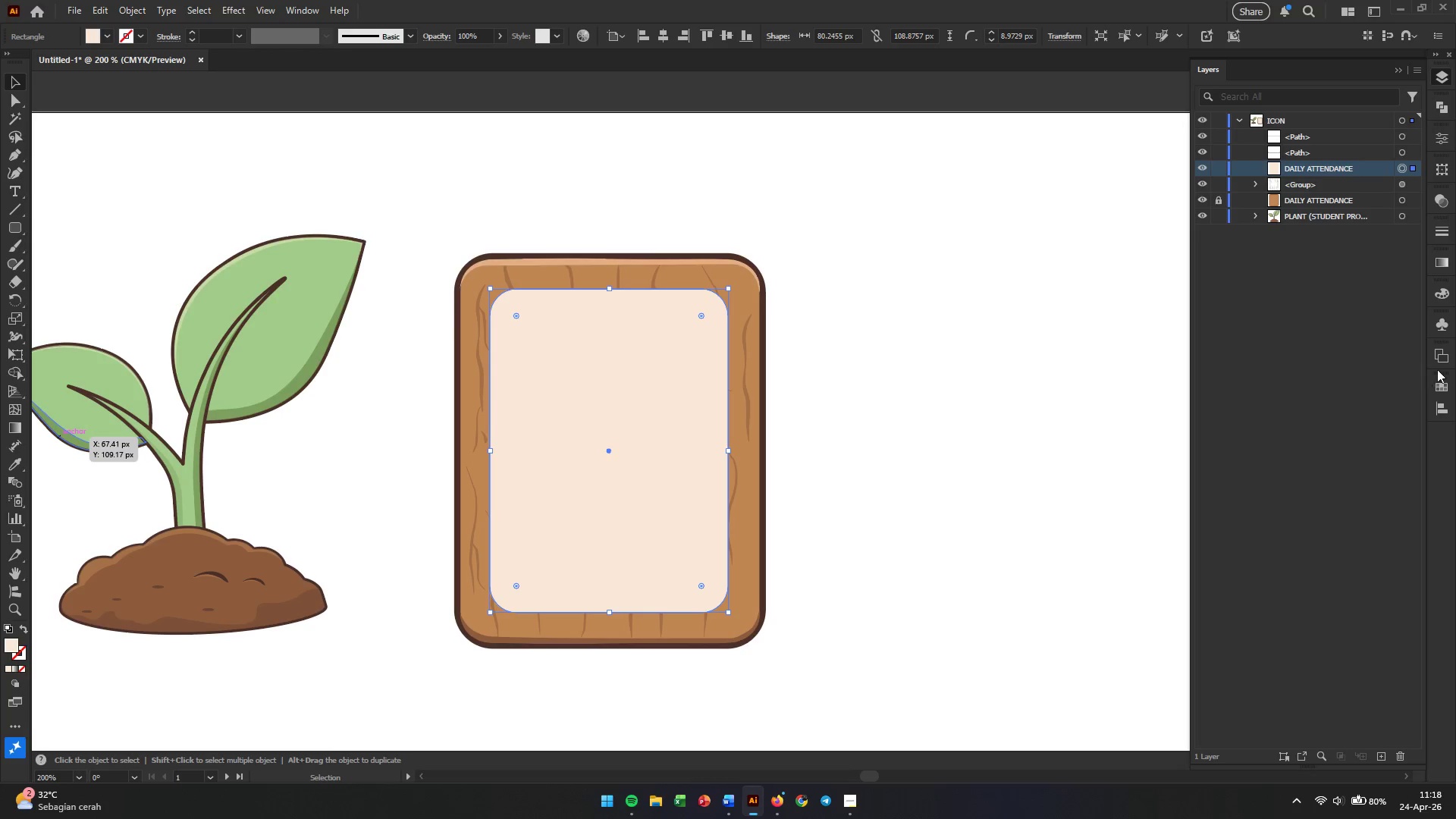 
left_click([1447, 381])
 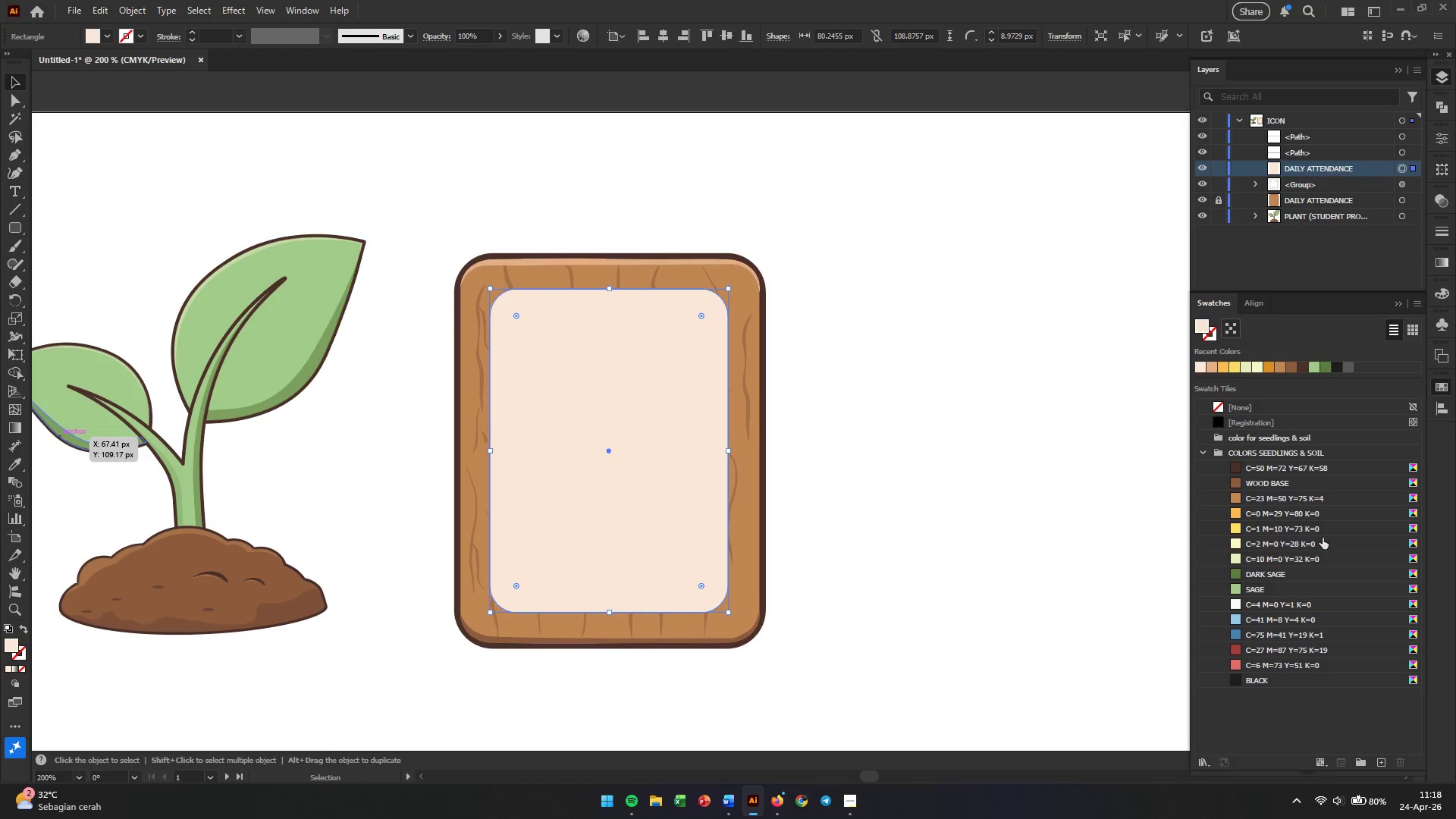 
left_click([1235, 604])
 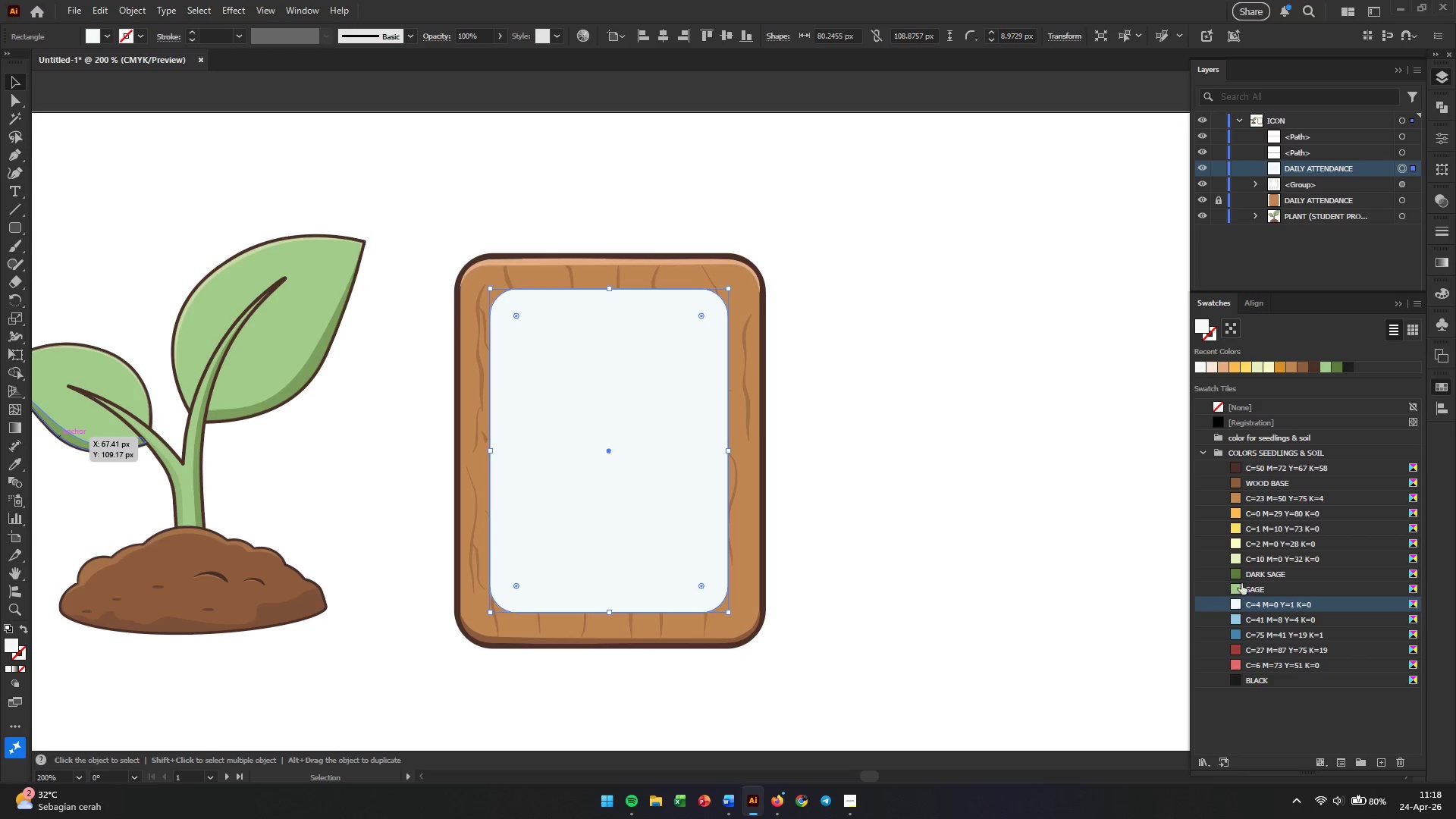 
left_click([1238, 549])
 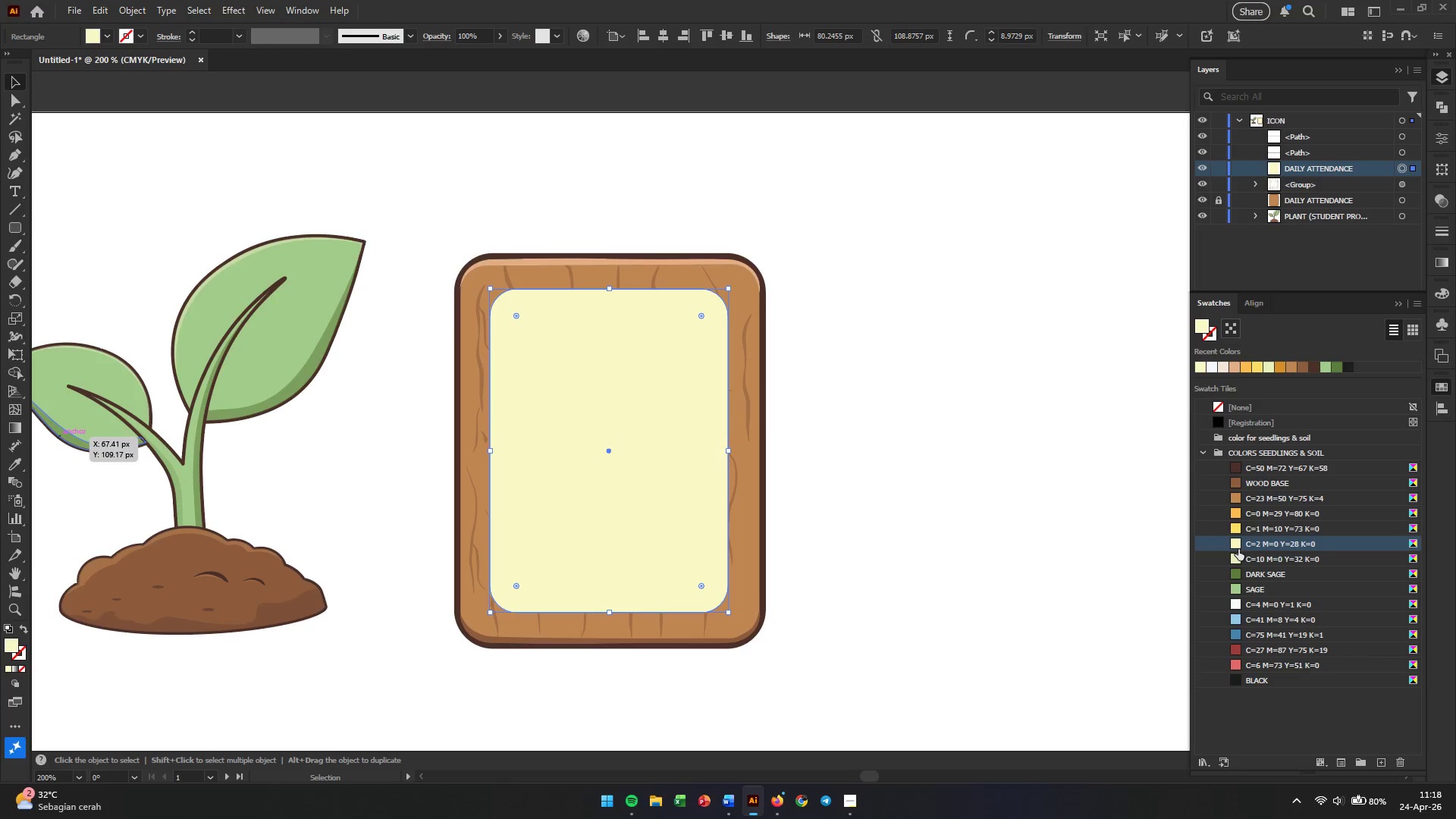 
left_click([911, 544])
 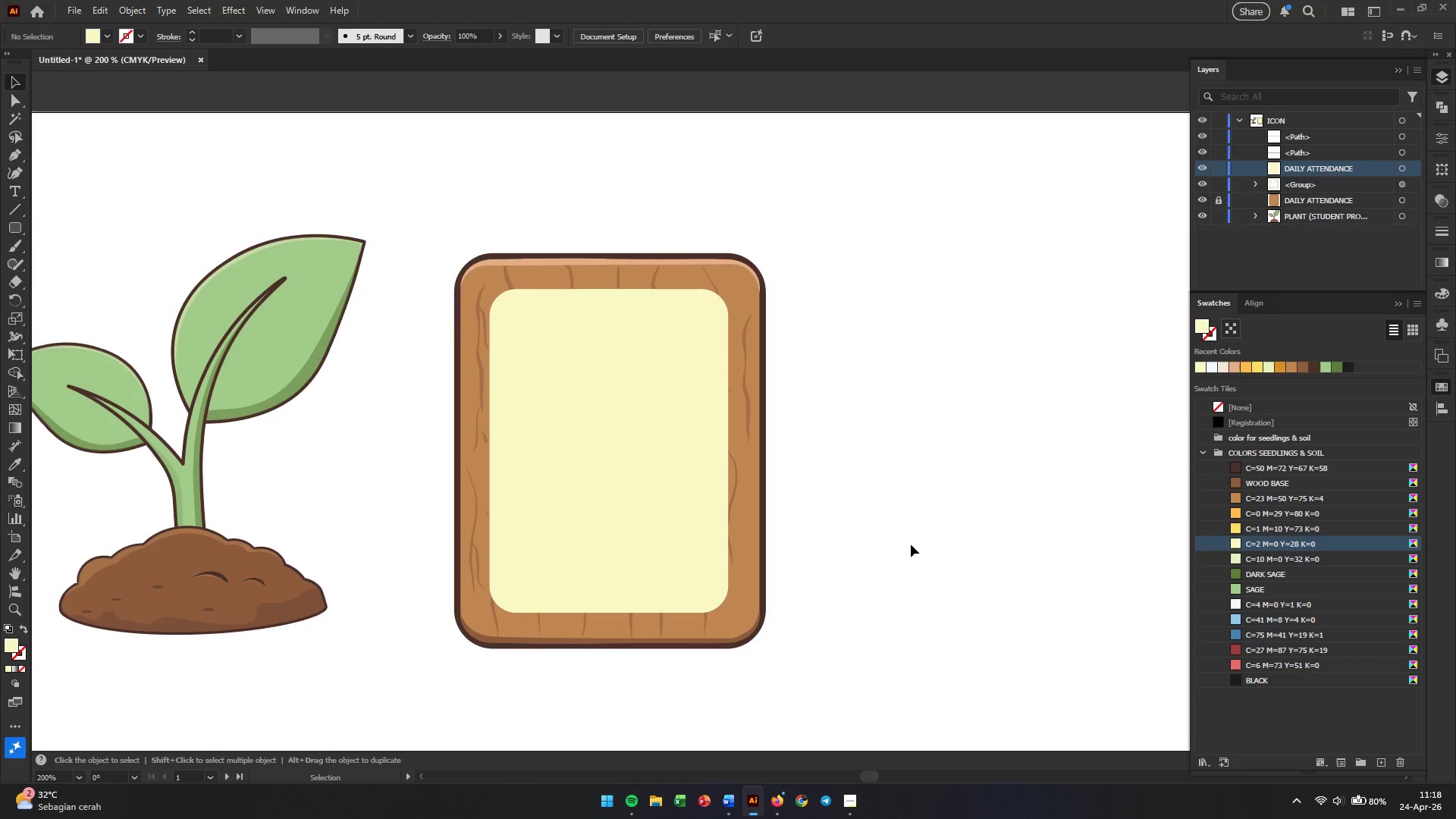 
left_click([661, 522])
 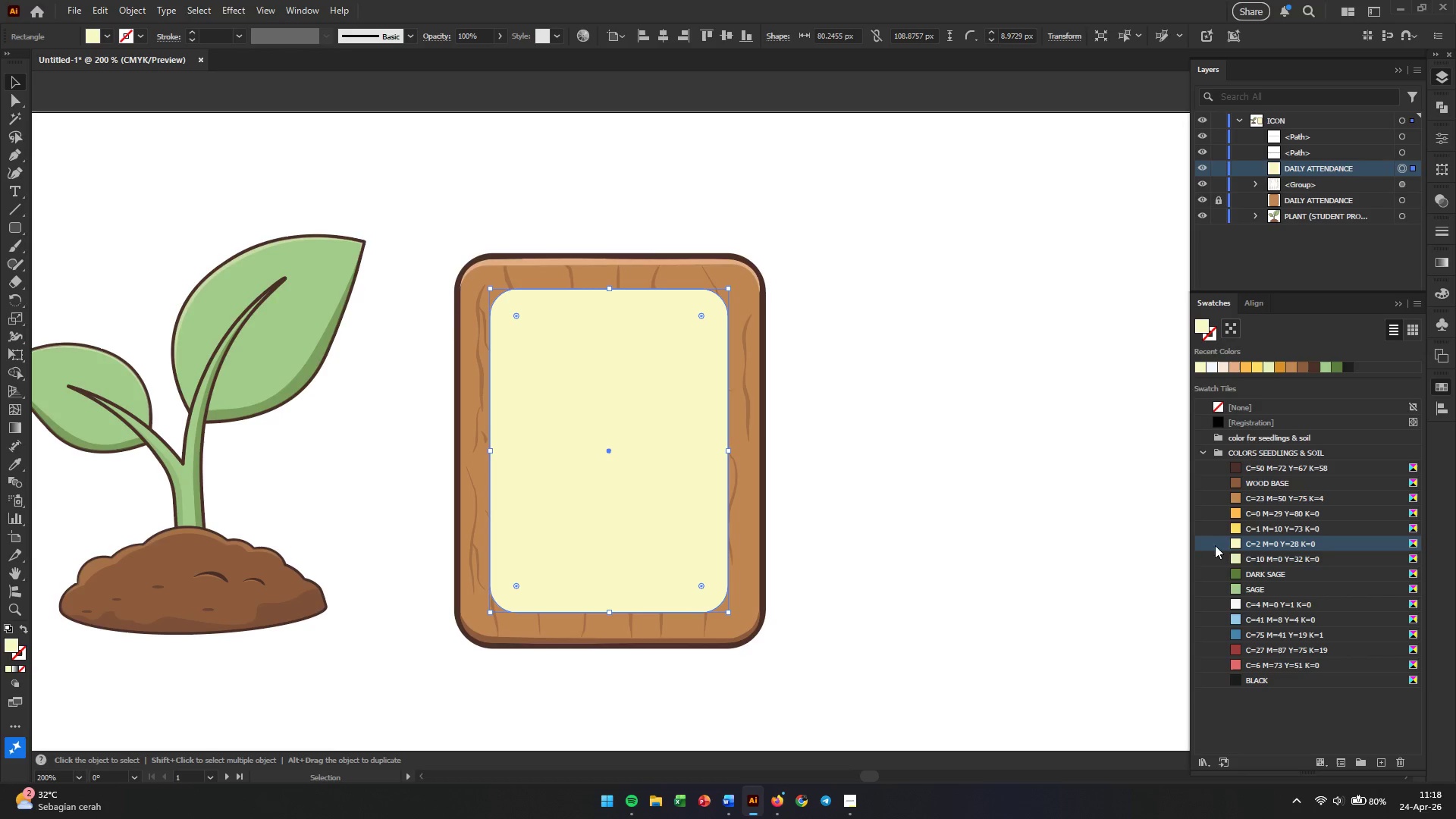 
left_click([1238, 560])
 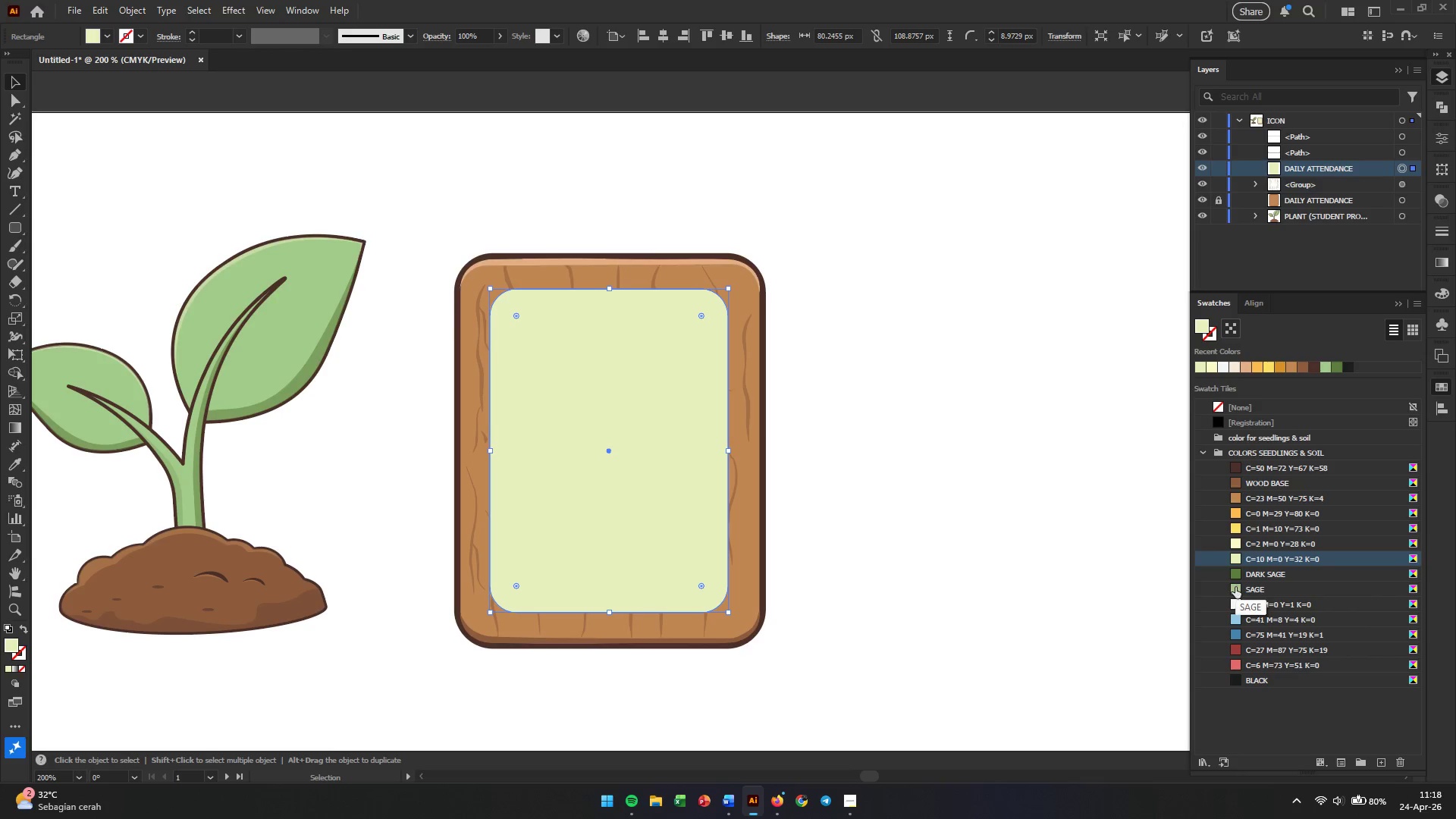 
left_click([1234, 601])
 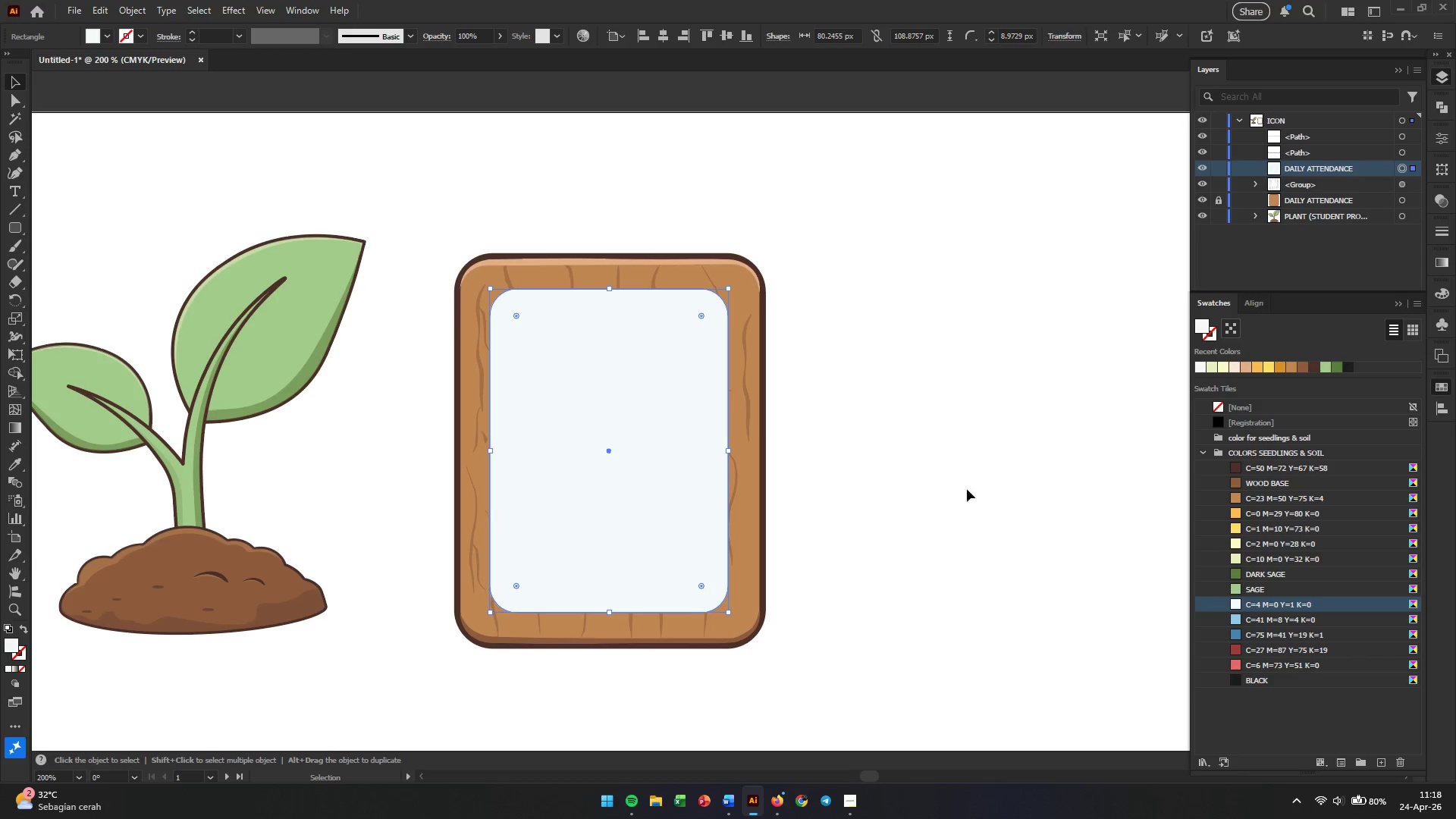 
left_click([875, 476])
 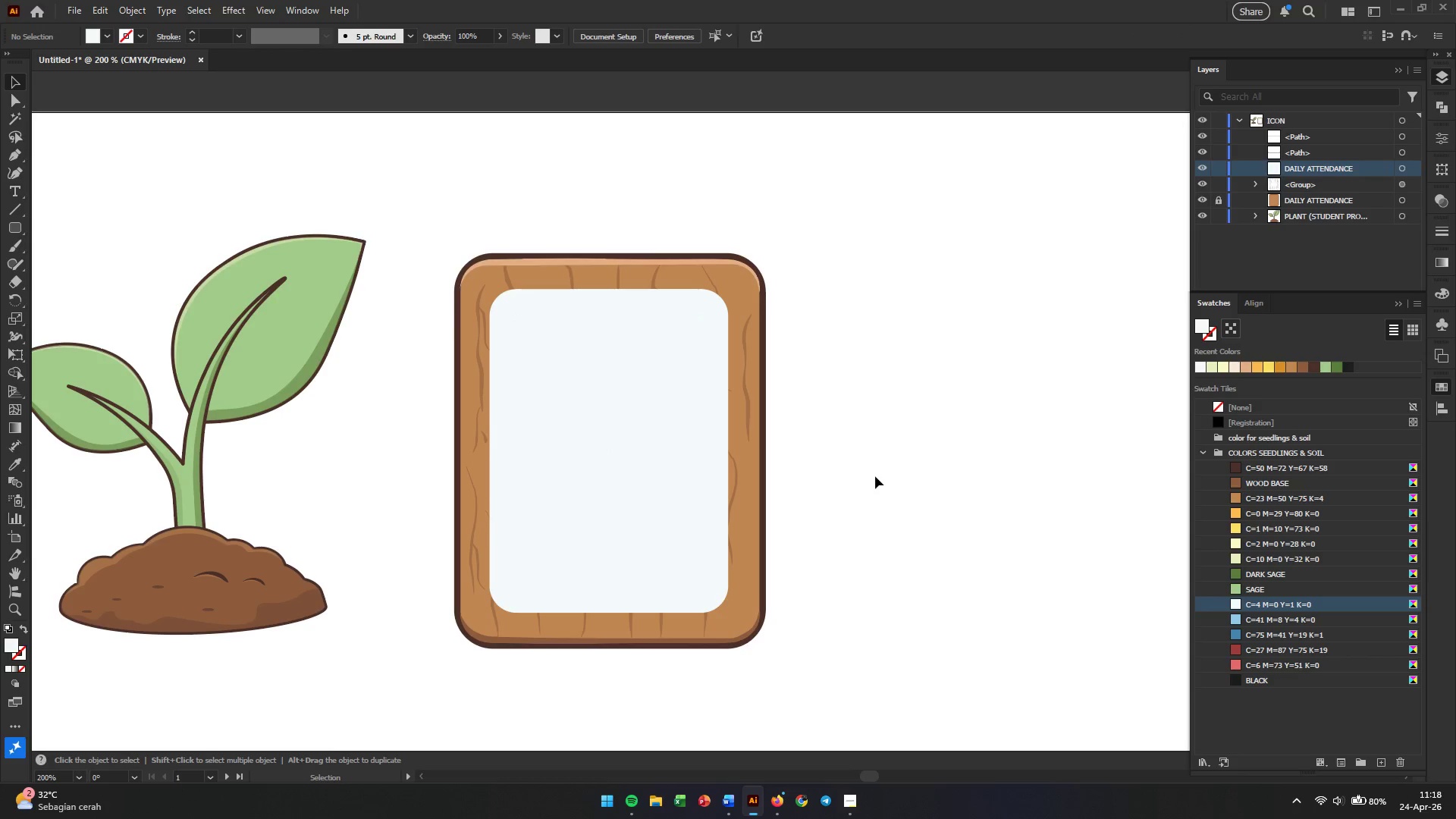 
hold_key(key=AltLeft, duration=1.16)
scroll: coordinate [676, 447], scroll_direction: down, amount: 2.0
 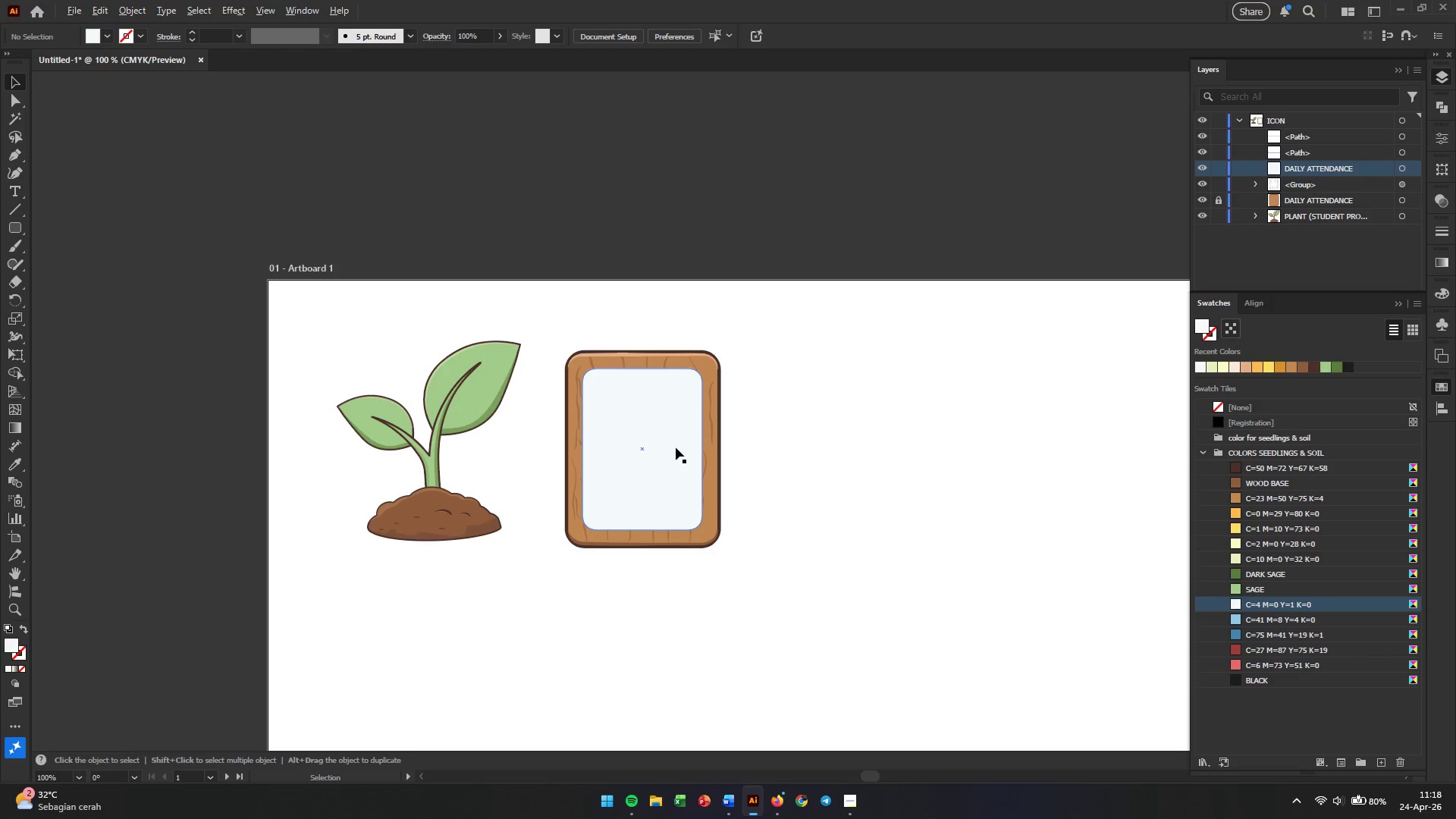 
scroll: coordinate [676, 447], scroll_direction: up, amount: 1.0
 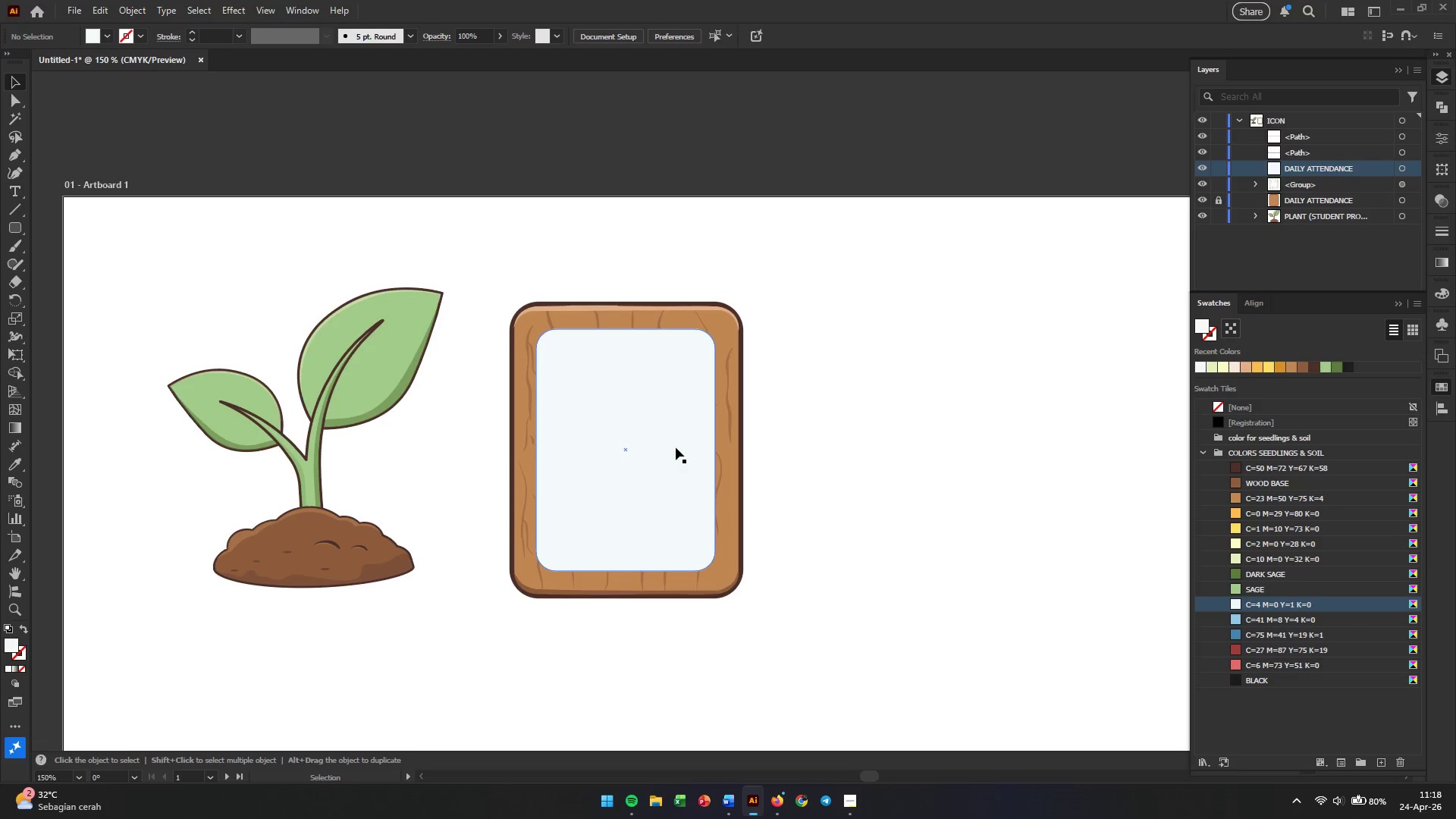 
left_click([982, 444])
 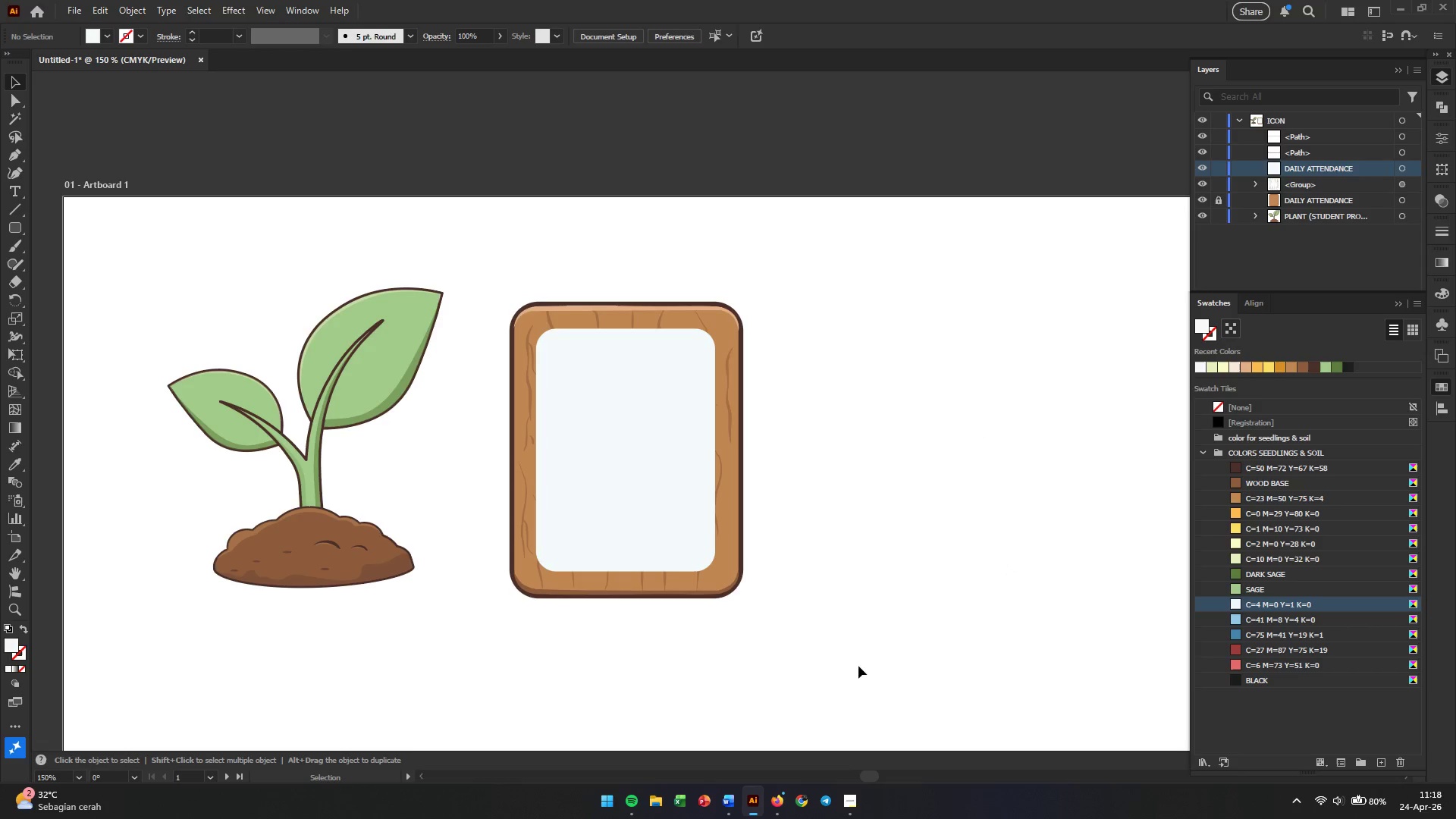 
left_click([779, 796])
 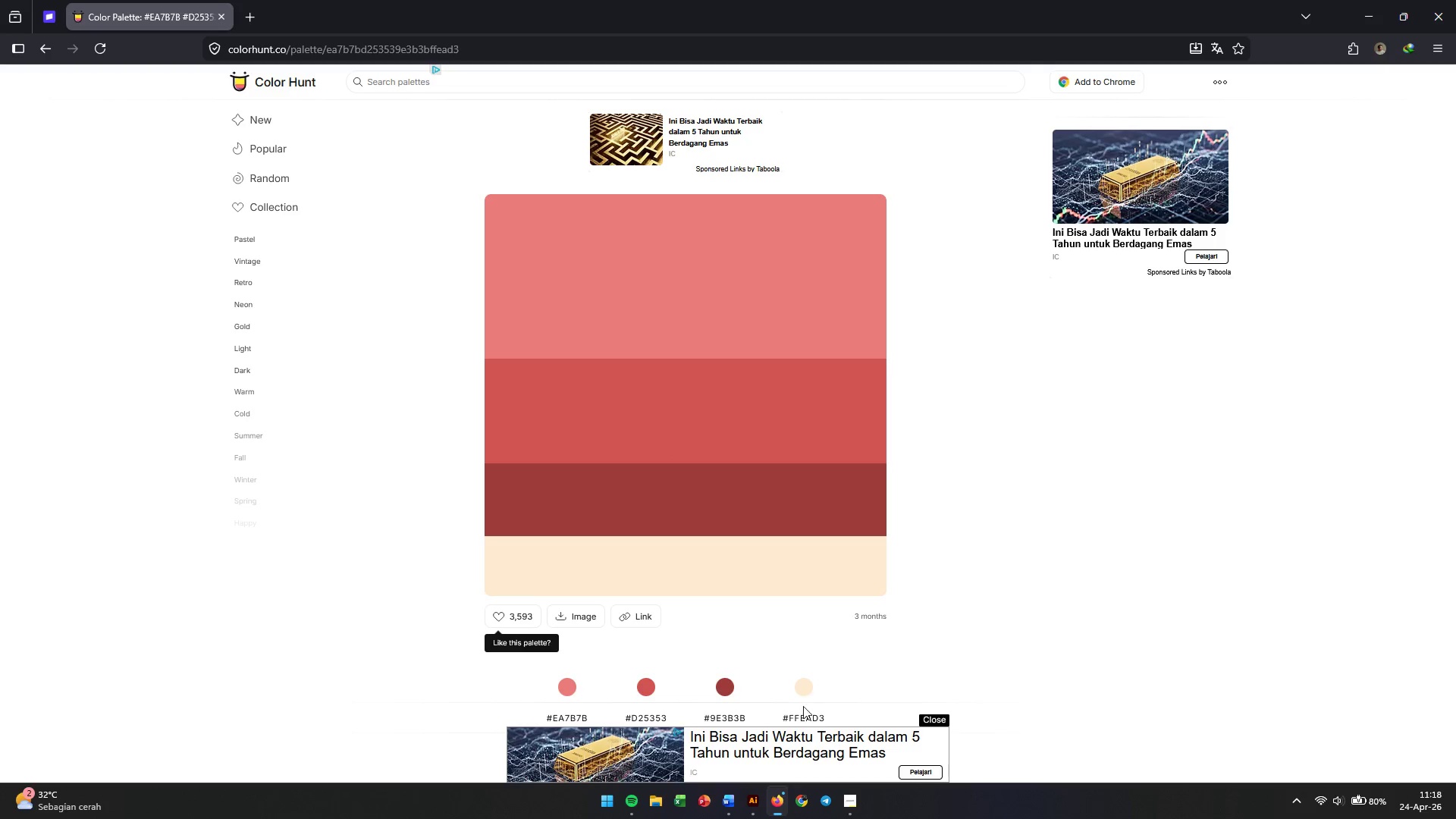 
wait(5.28)
 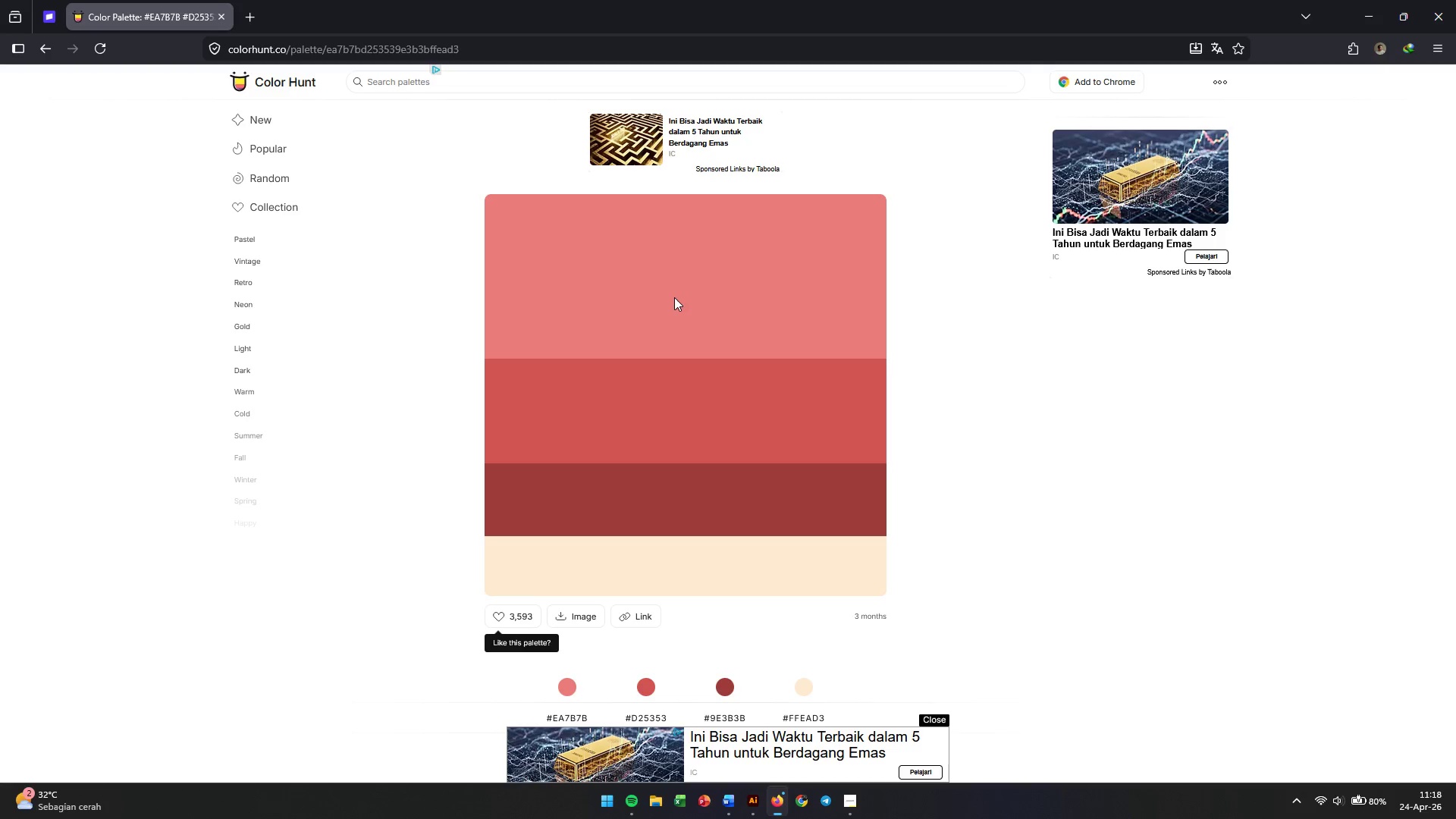 
left_click([805, 717])
 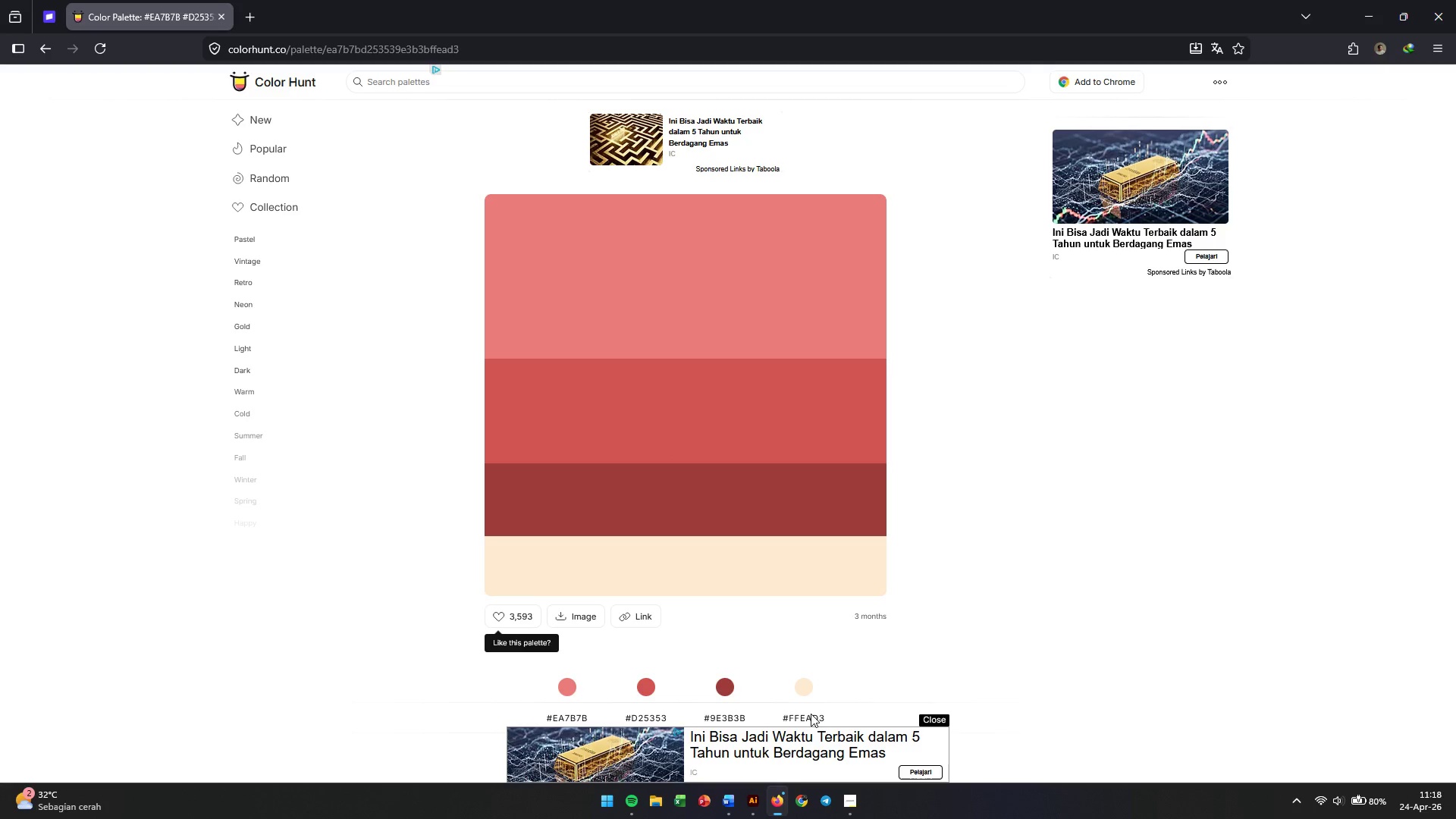 
double_click([813, 714])
 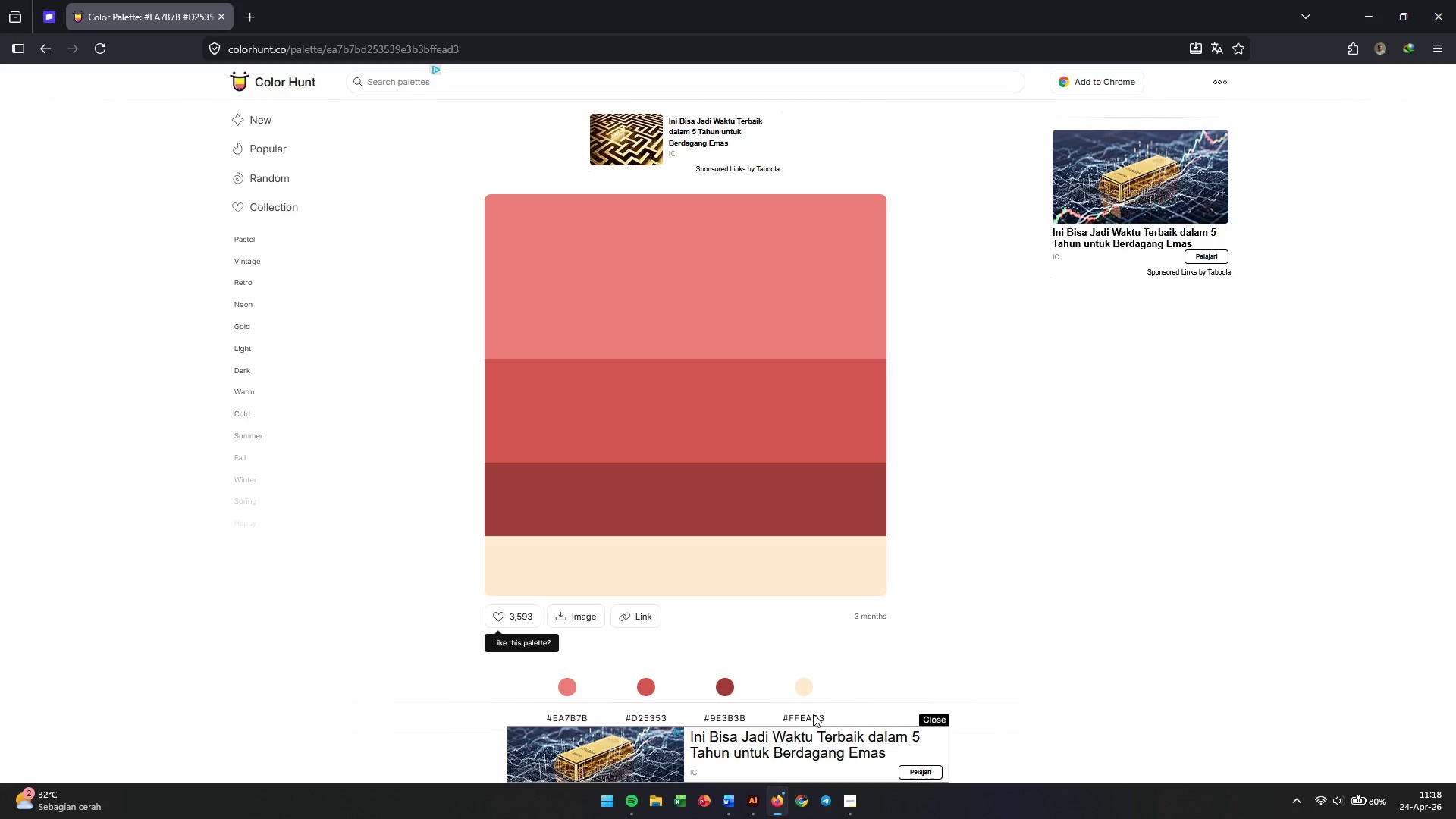 
triple_click([813, 714])
 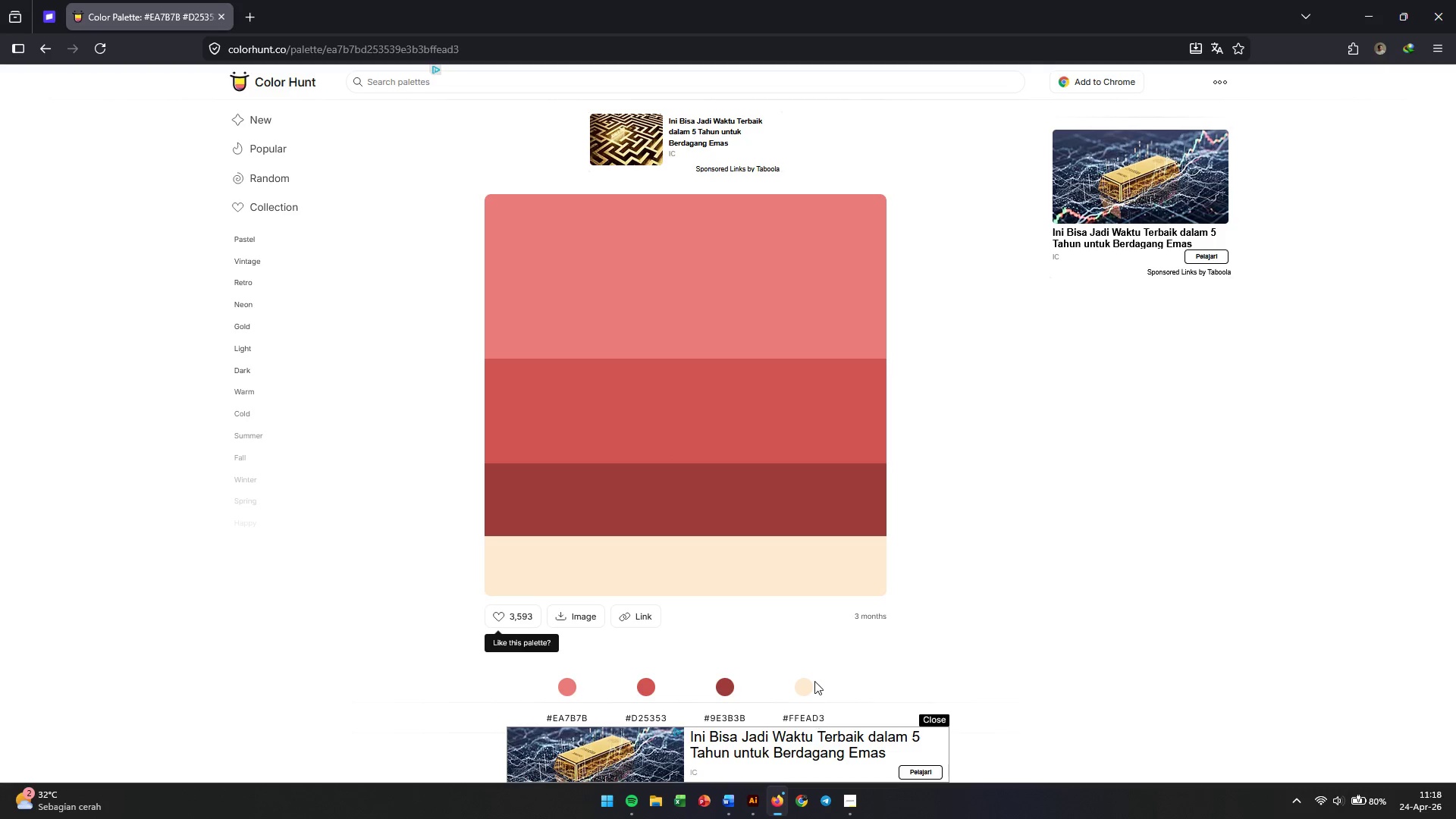 
scroll: coordinate [819, 670], scroll_direction: down, amount: 4.0
 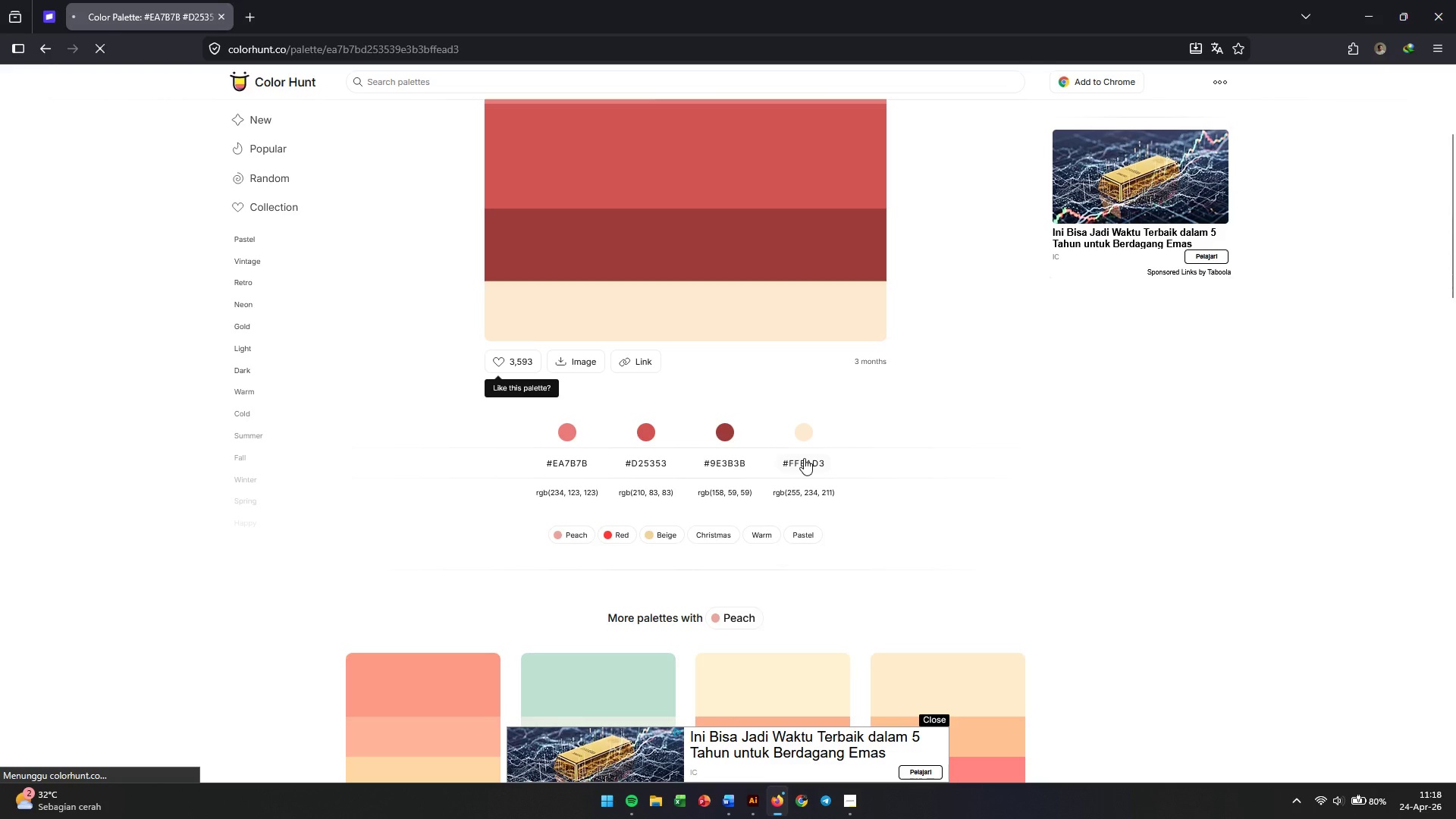 
left_click([804, 458])
 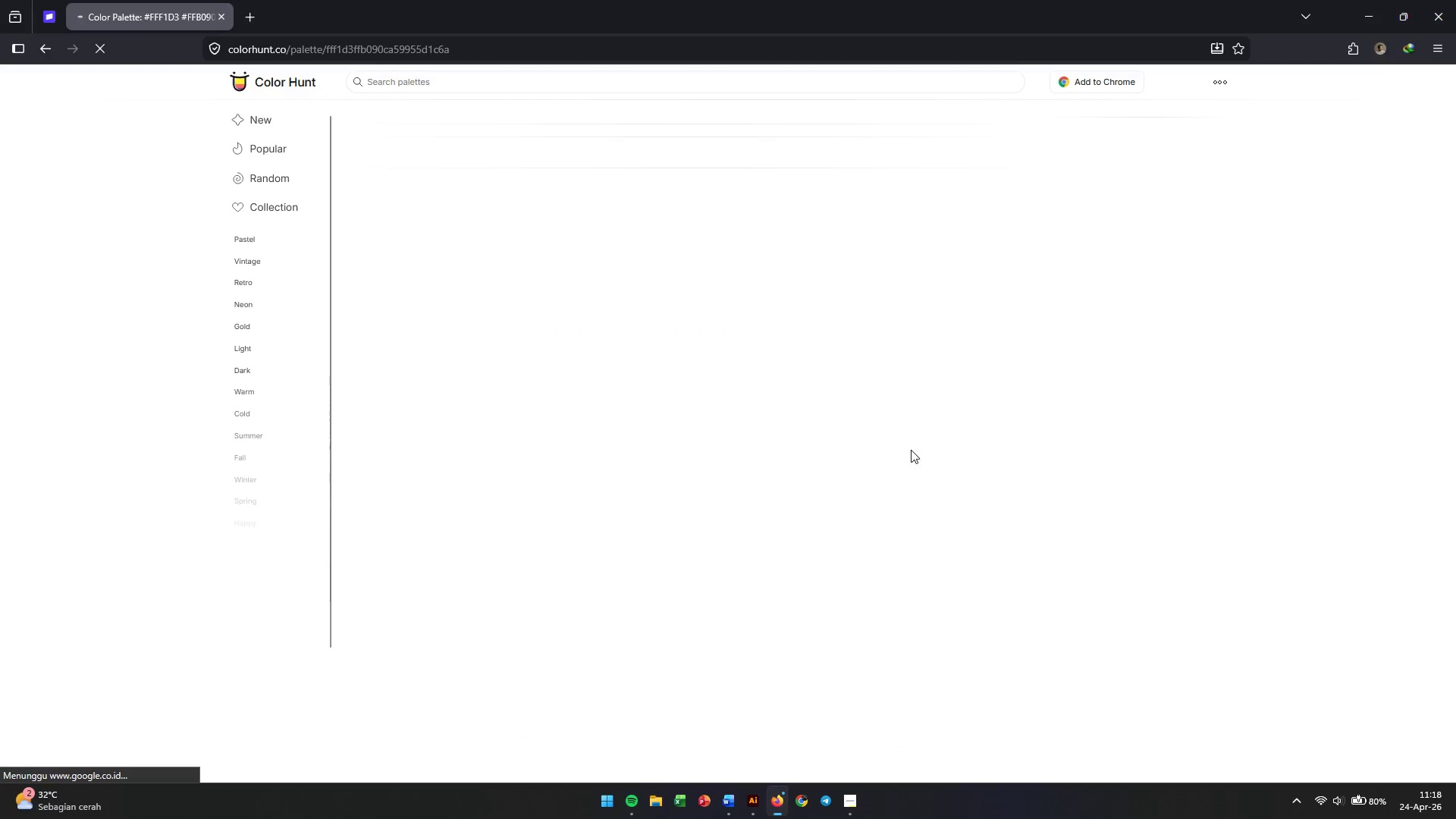 
key(Alt+AltLeft)
 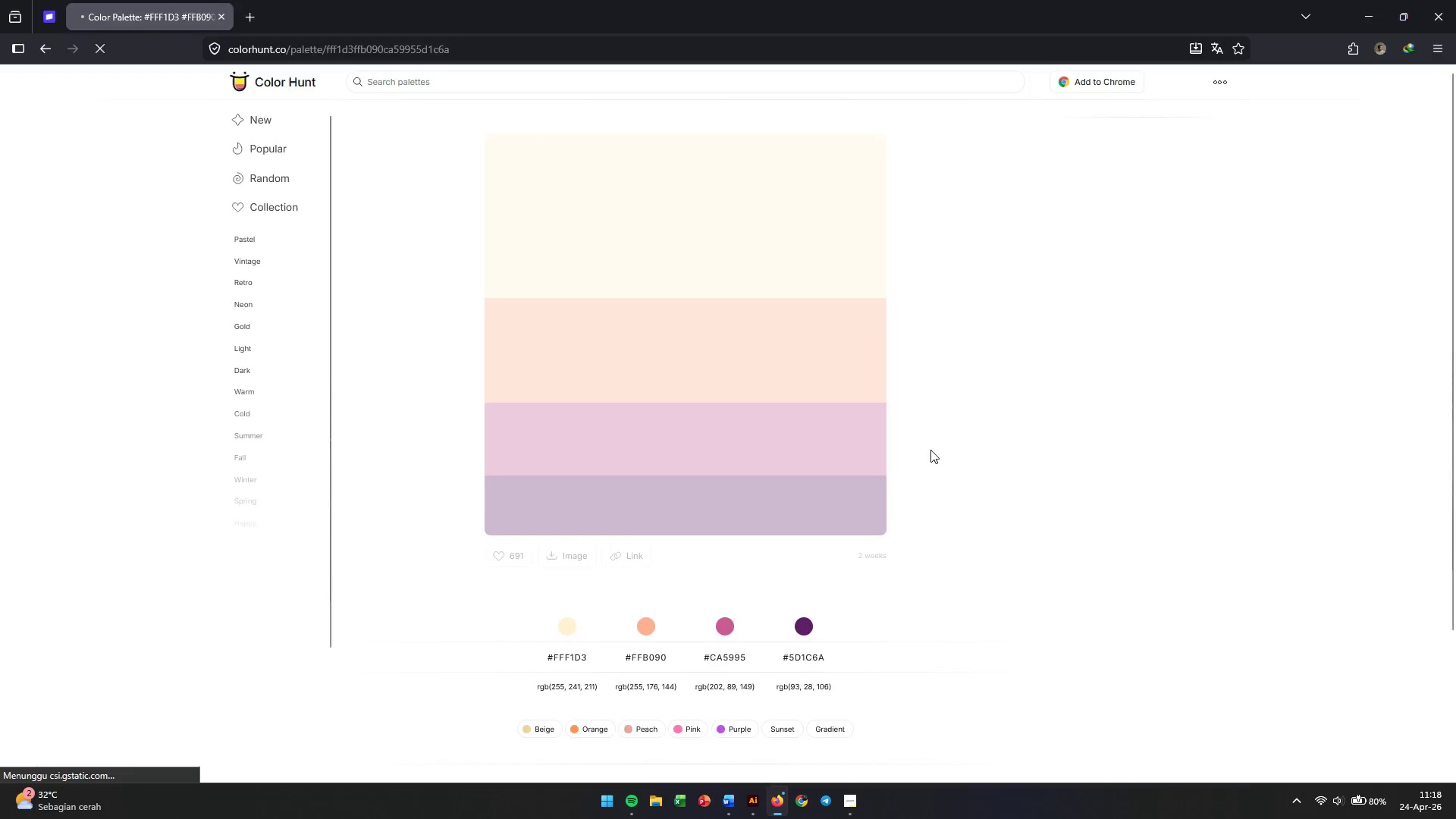 
key(Alt+Tab)
 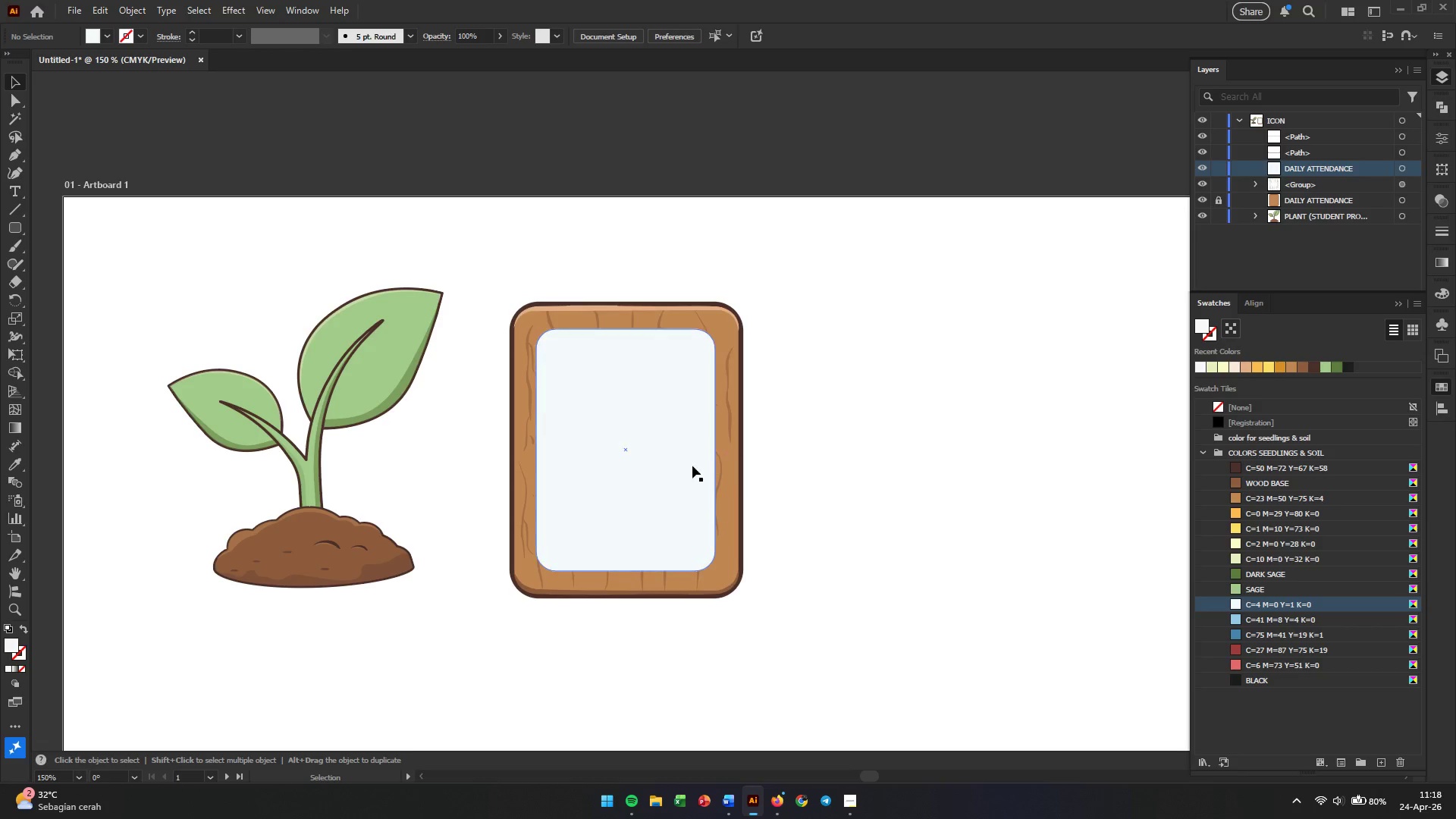 
left_click([689, 469])
 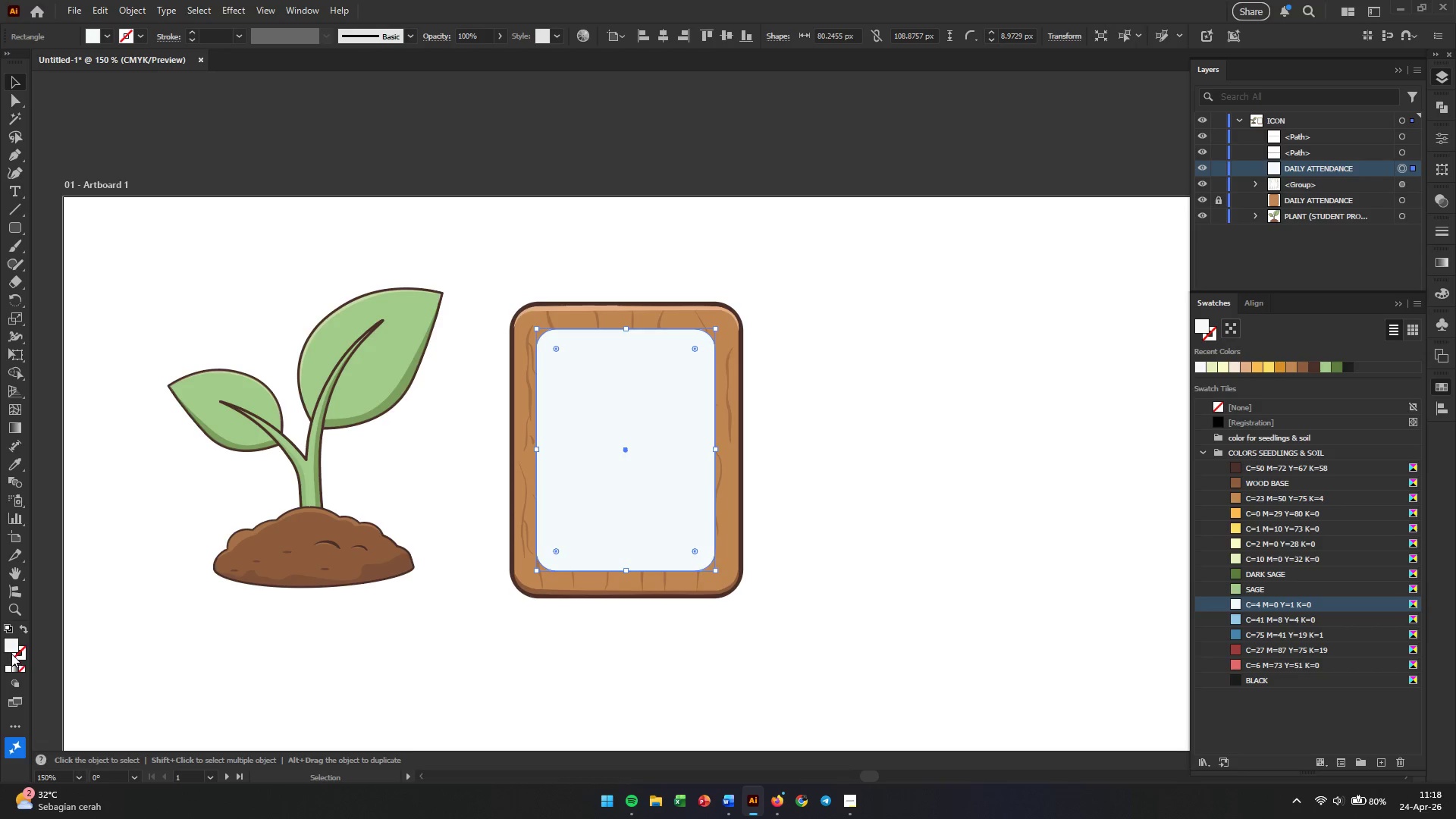 
double_click([12, 645])
 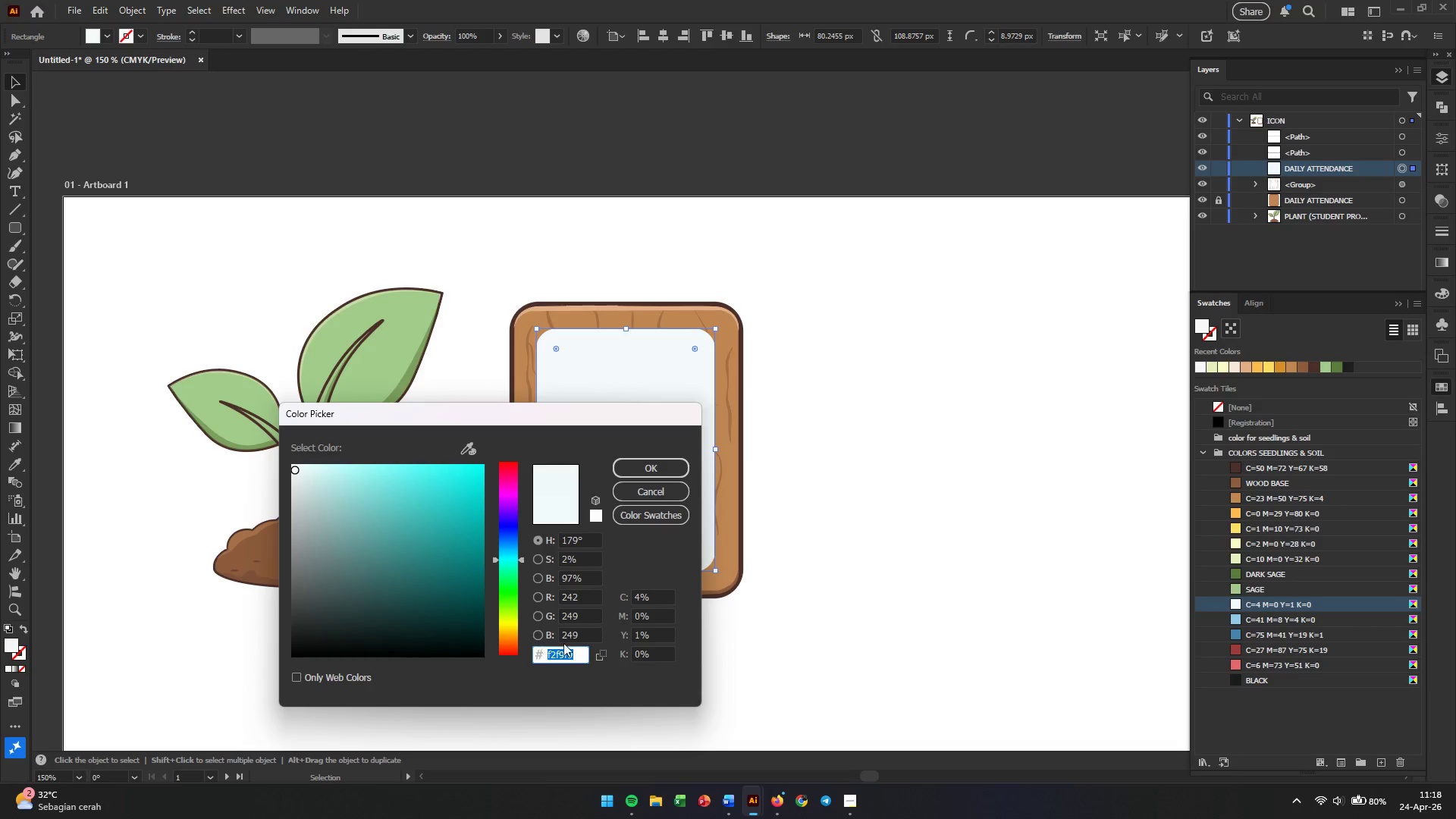 
key(Control+V)
 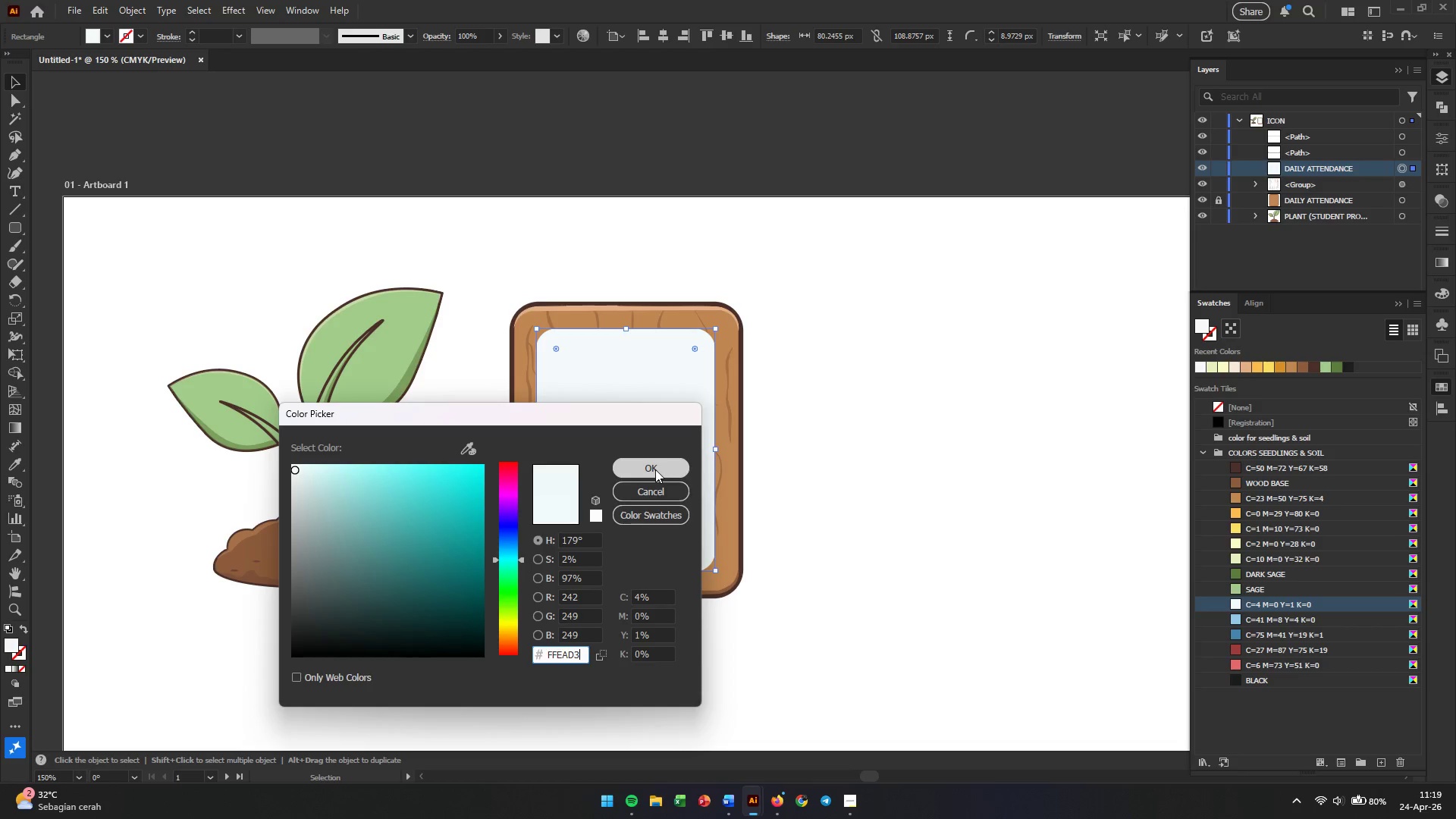 
left_click([655, 469])
 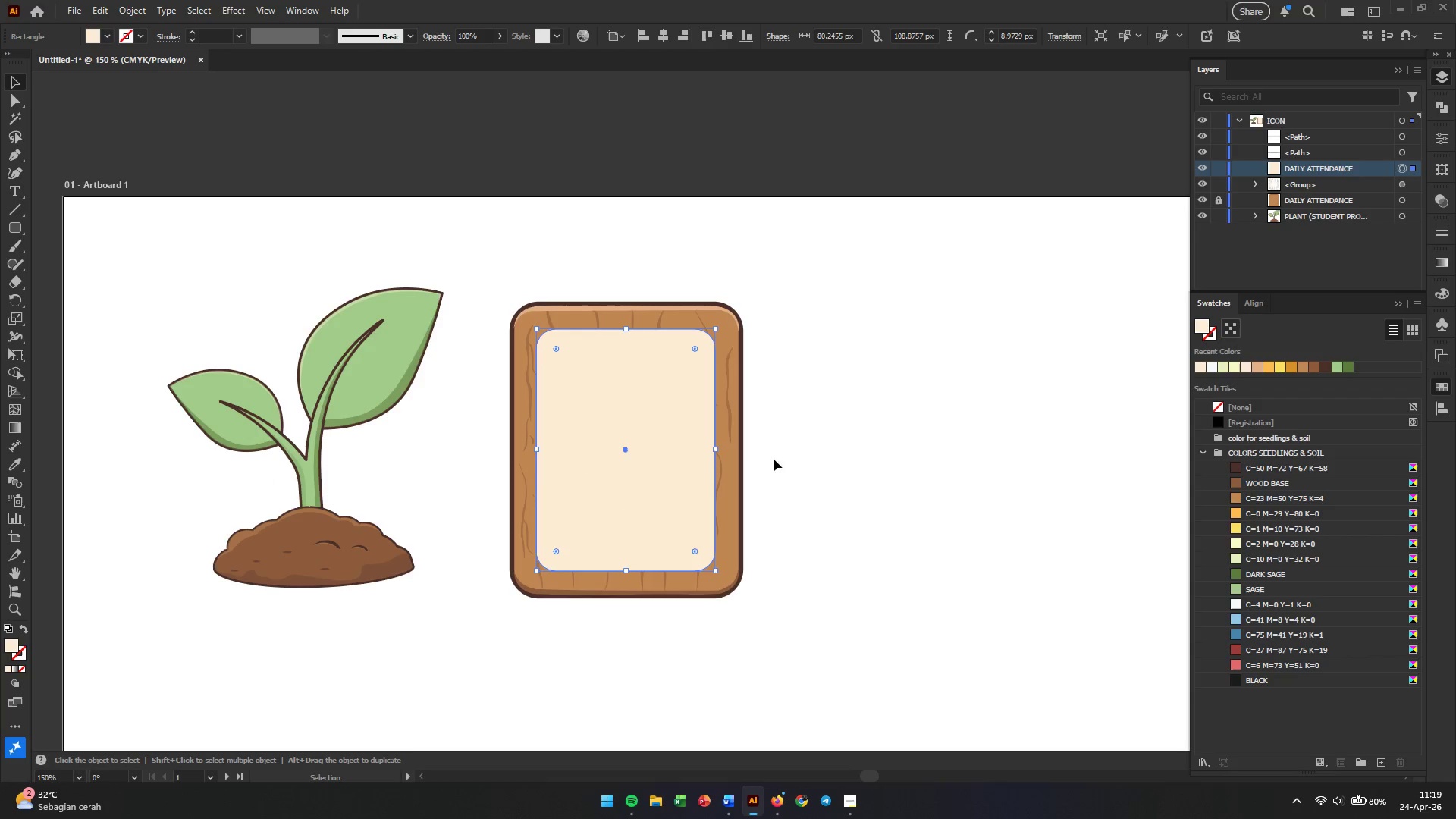 
left_click([824, 464])
 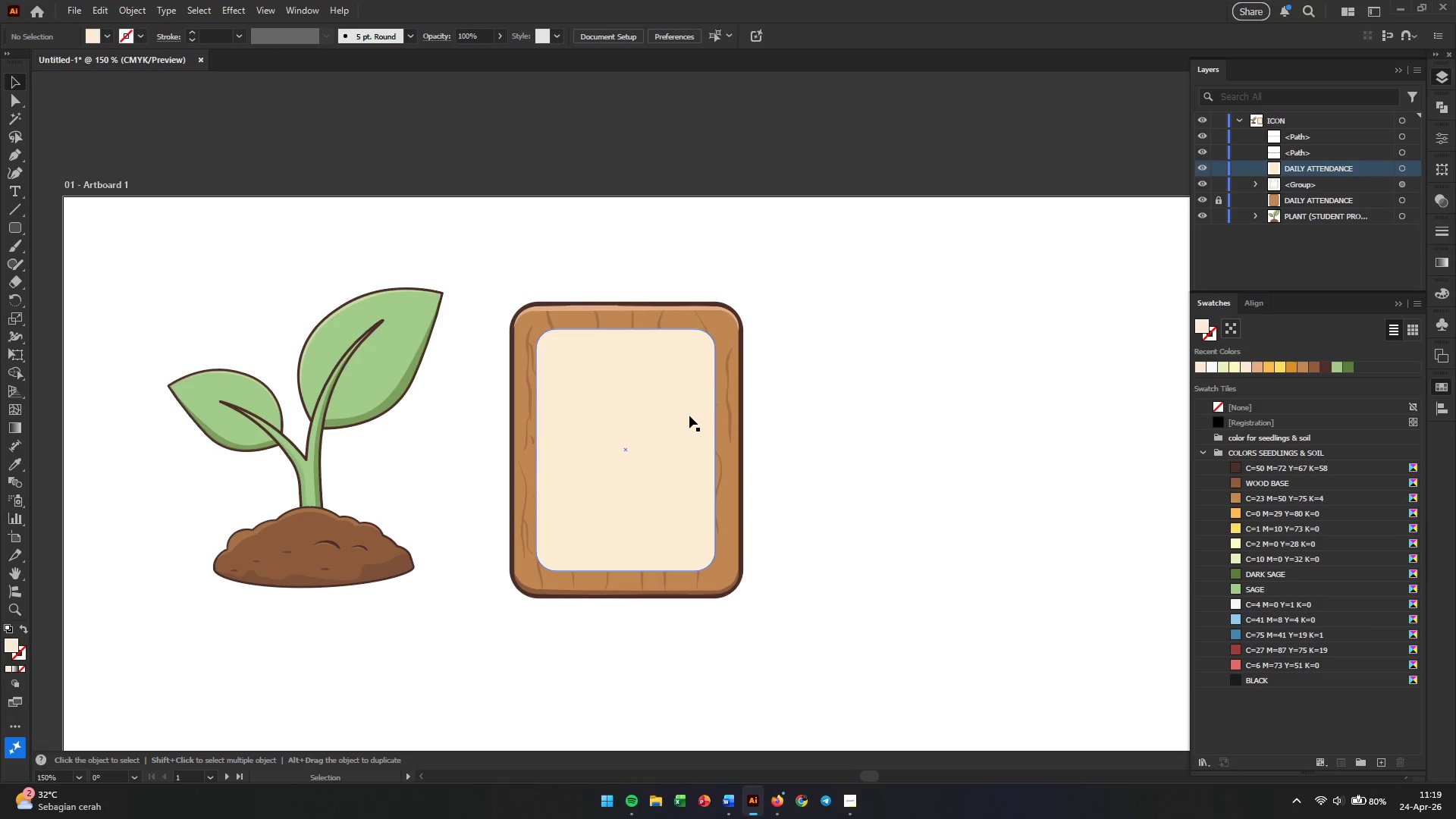 
hold_key(key=AltLeft, duration=0.89)
scroll: coordinate [689, 416], scroll_direction: up, amount: 2.0
 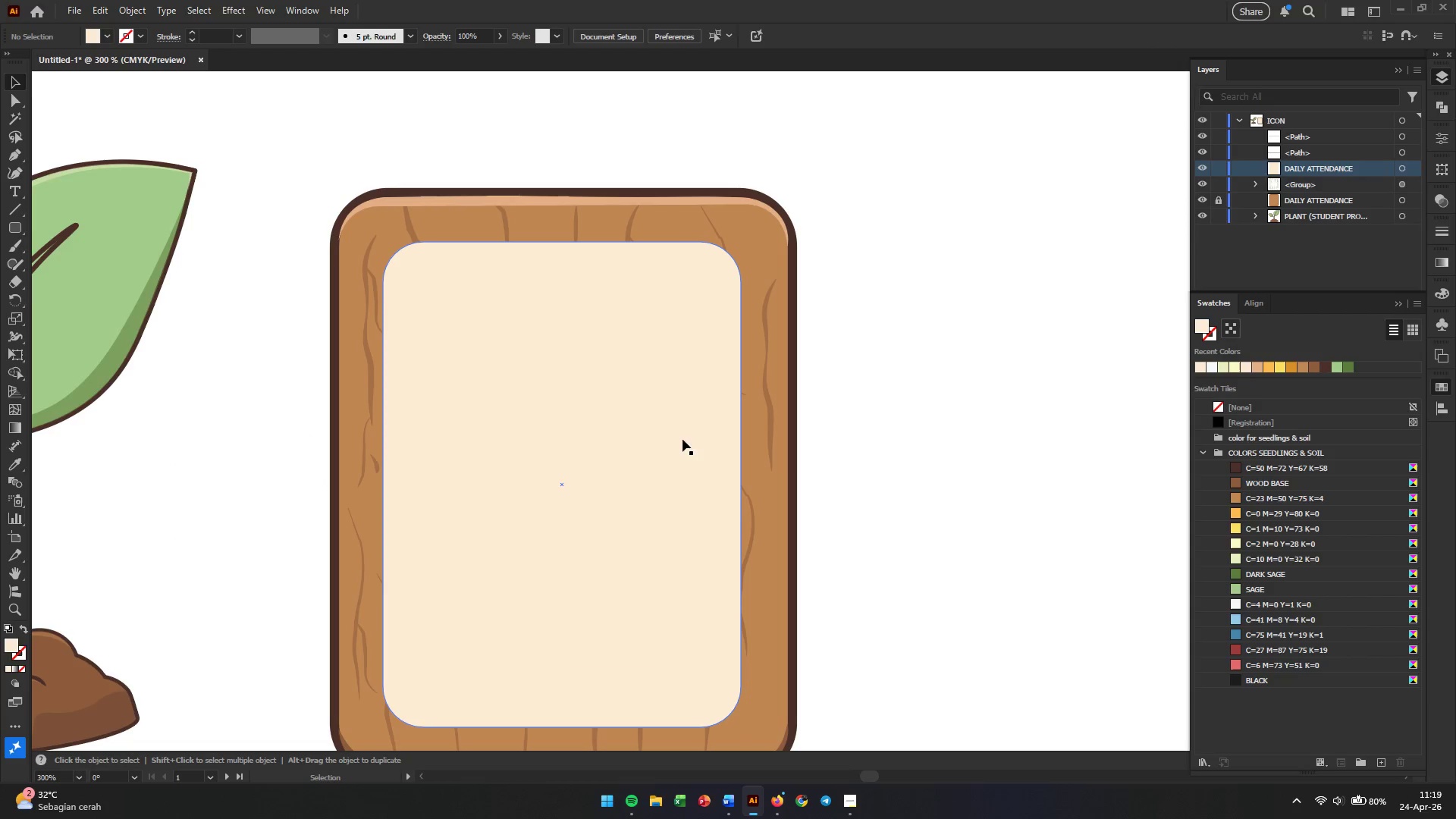 
left_click([676, 447])
 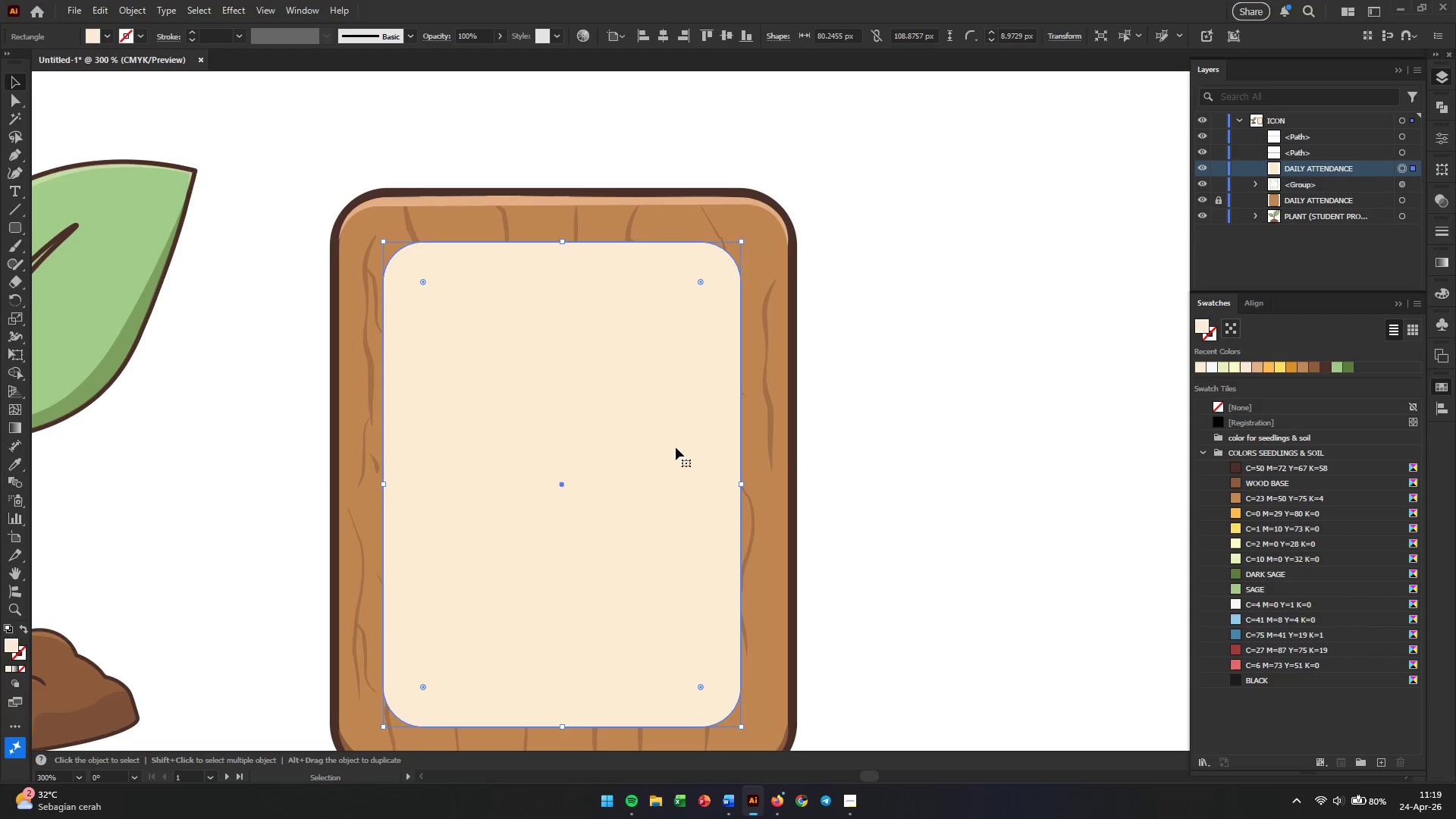 
mouse_move([218, 36])
 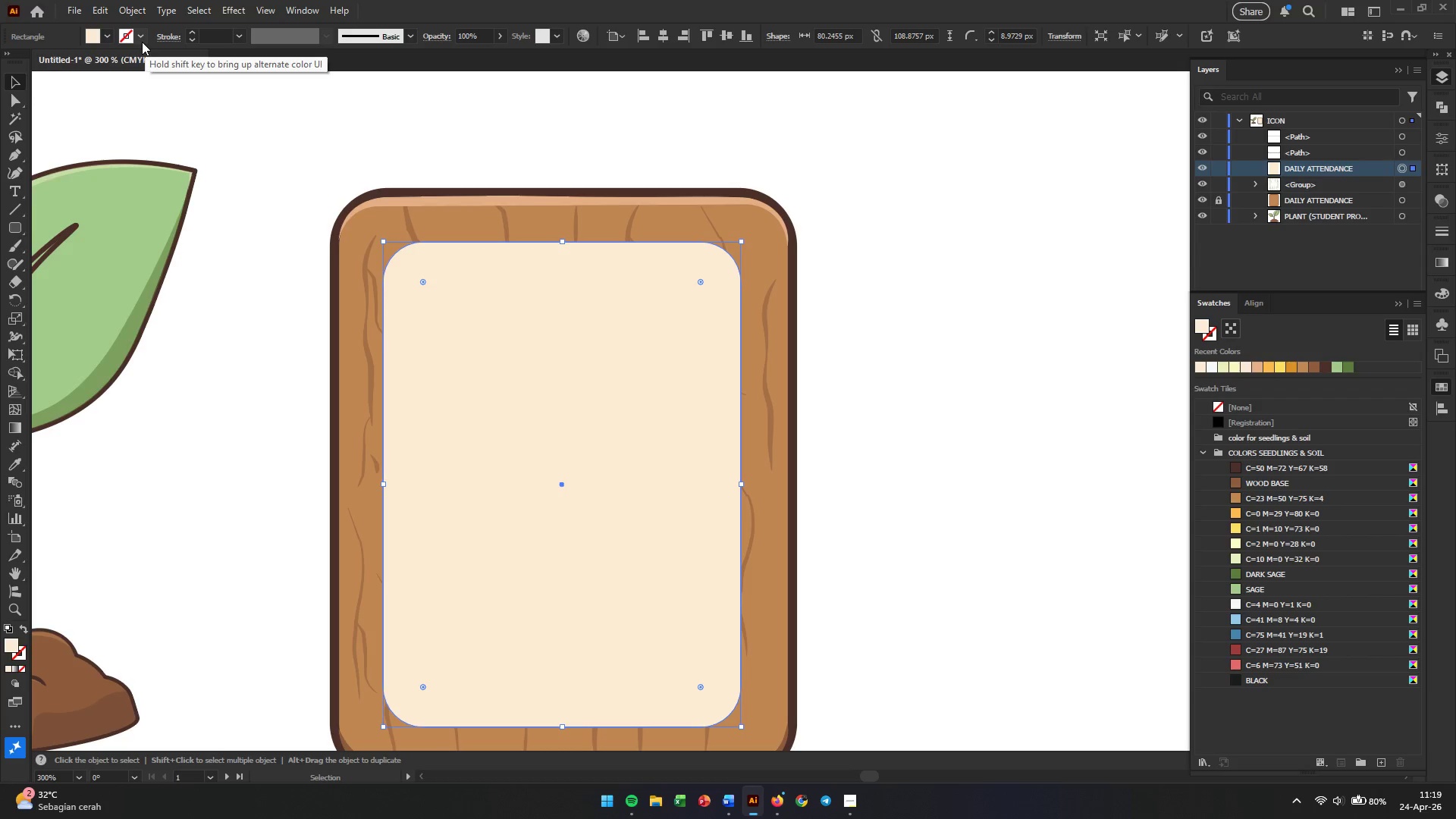 
left_click([142, 42])
 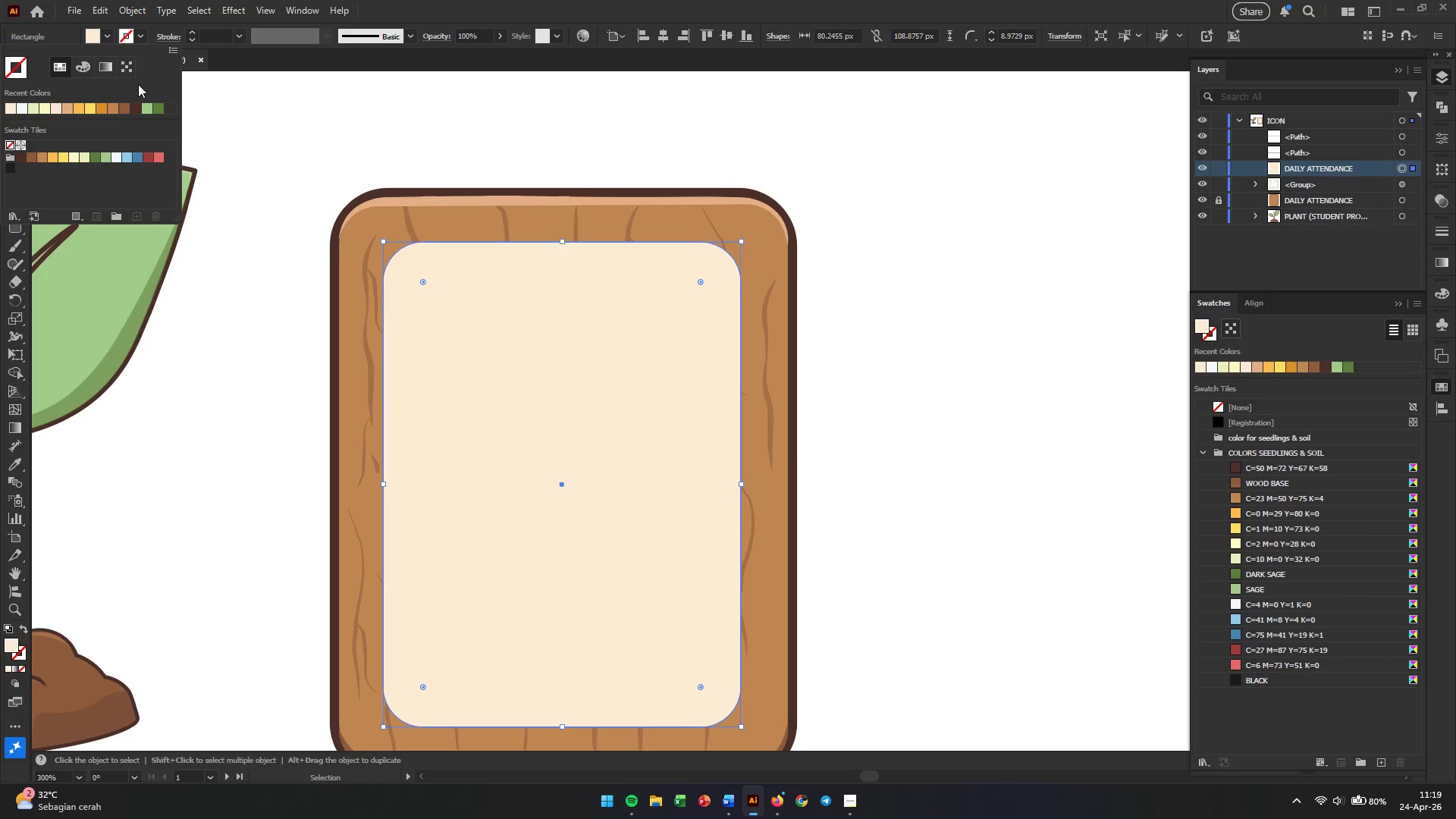 
left_click([135, 111])
 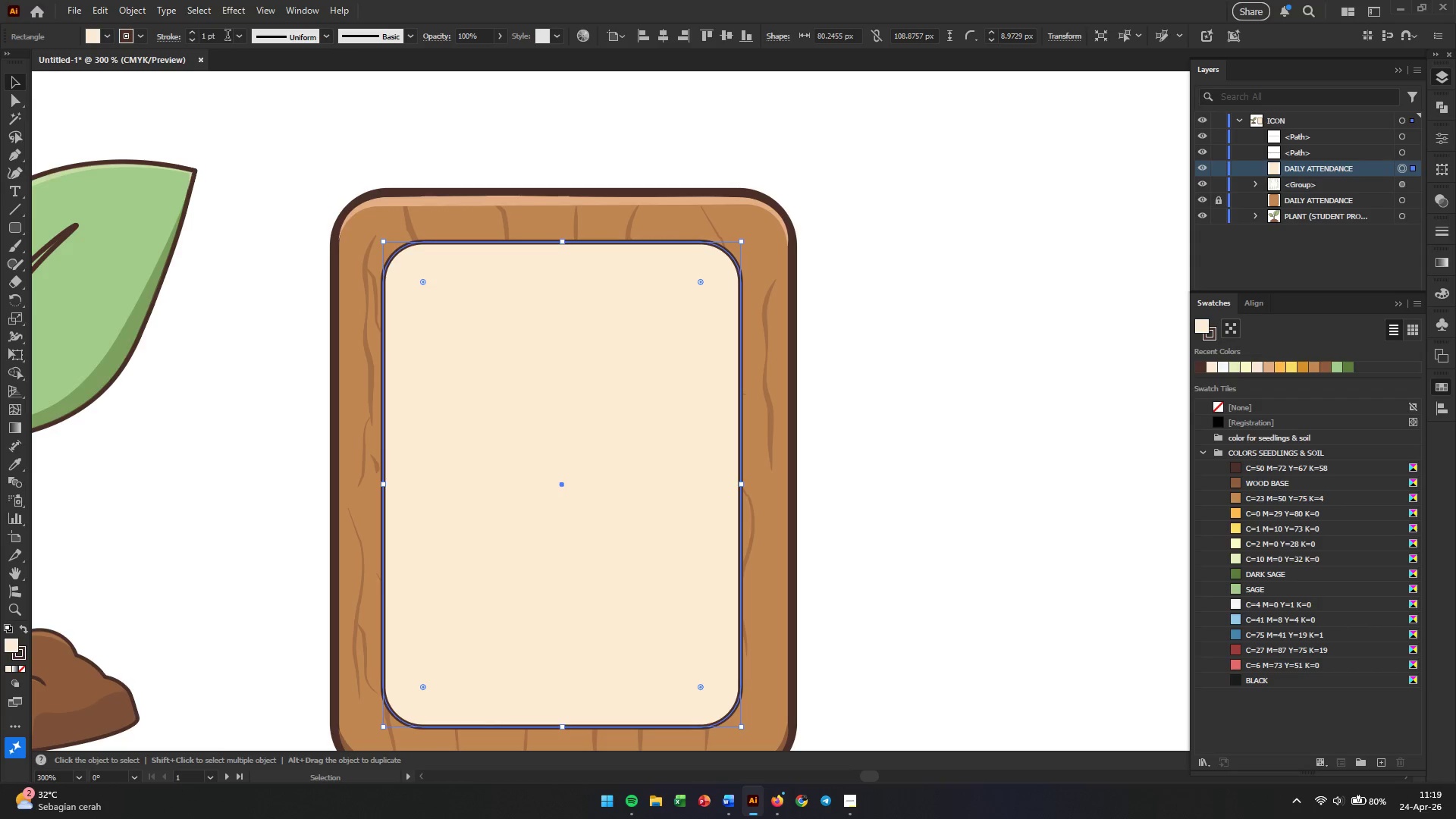 
triple_click([220, 38])
 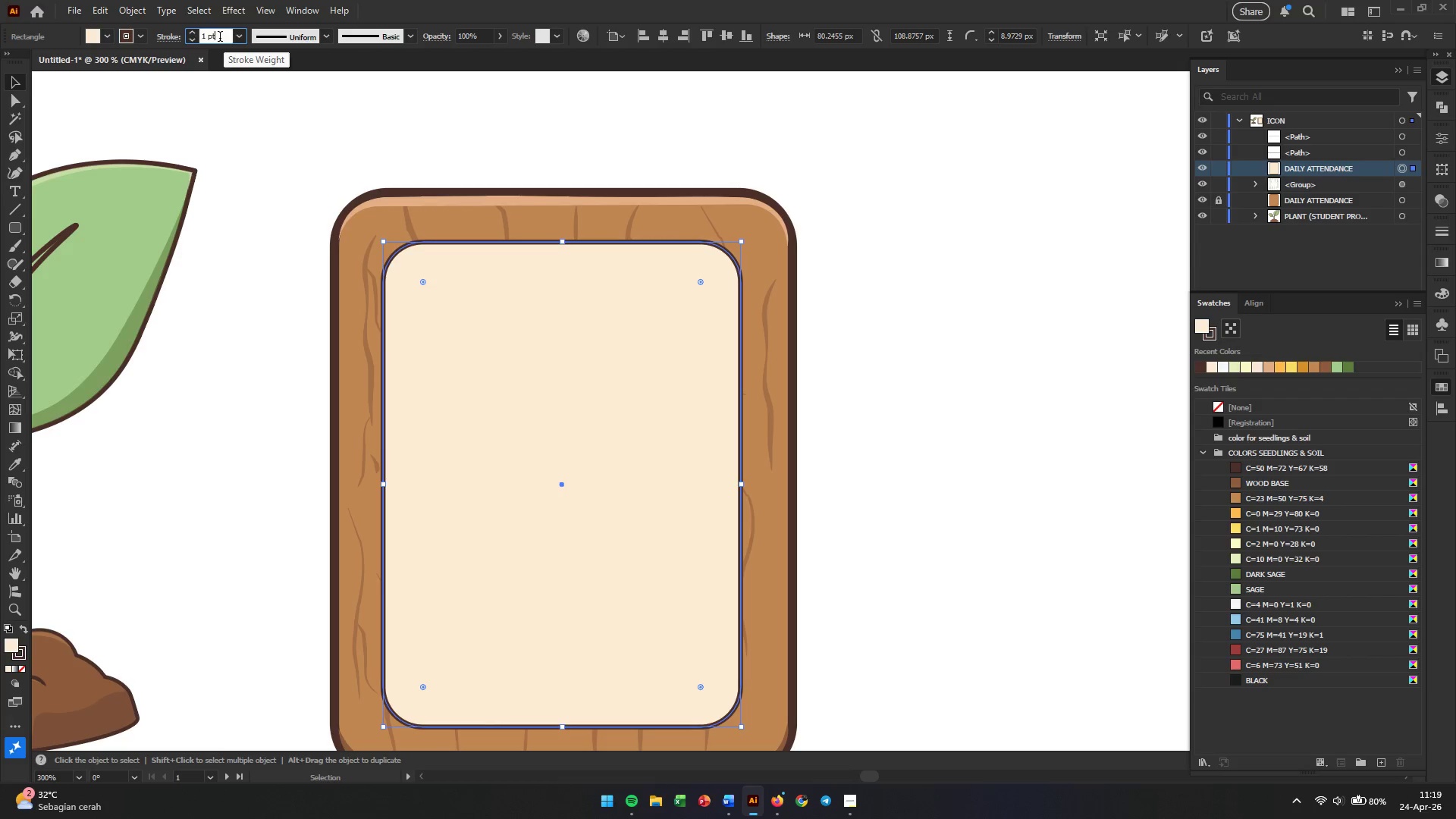 
triple_click([220, 38])
 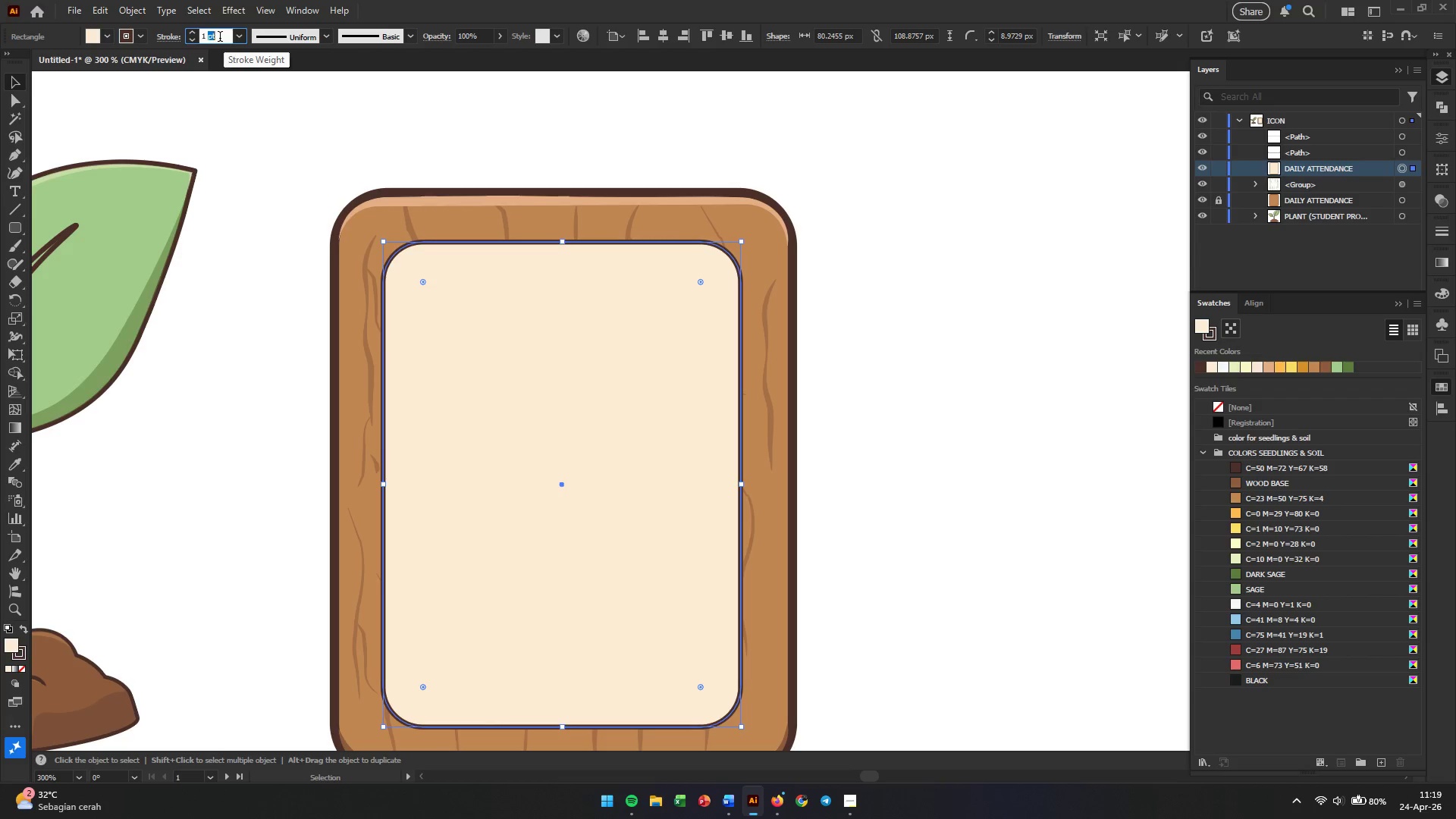 
triple_click([220, 38])
 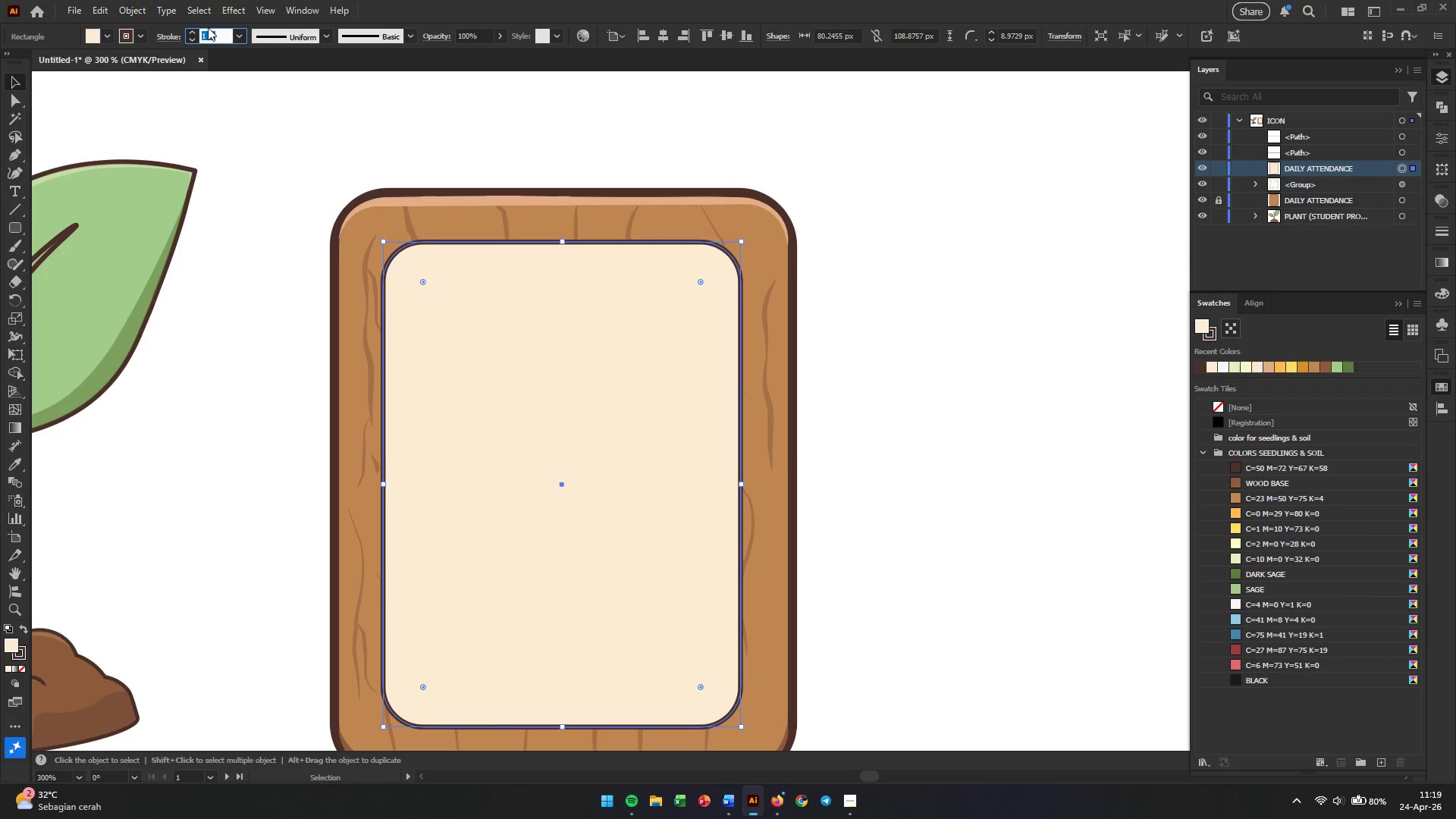 
key(Numpad2)
 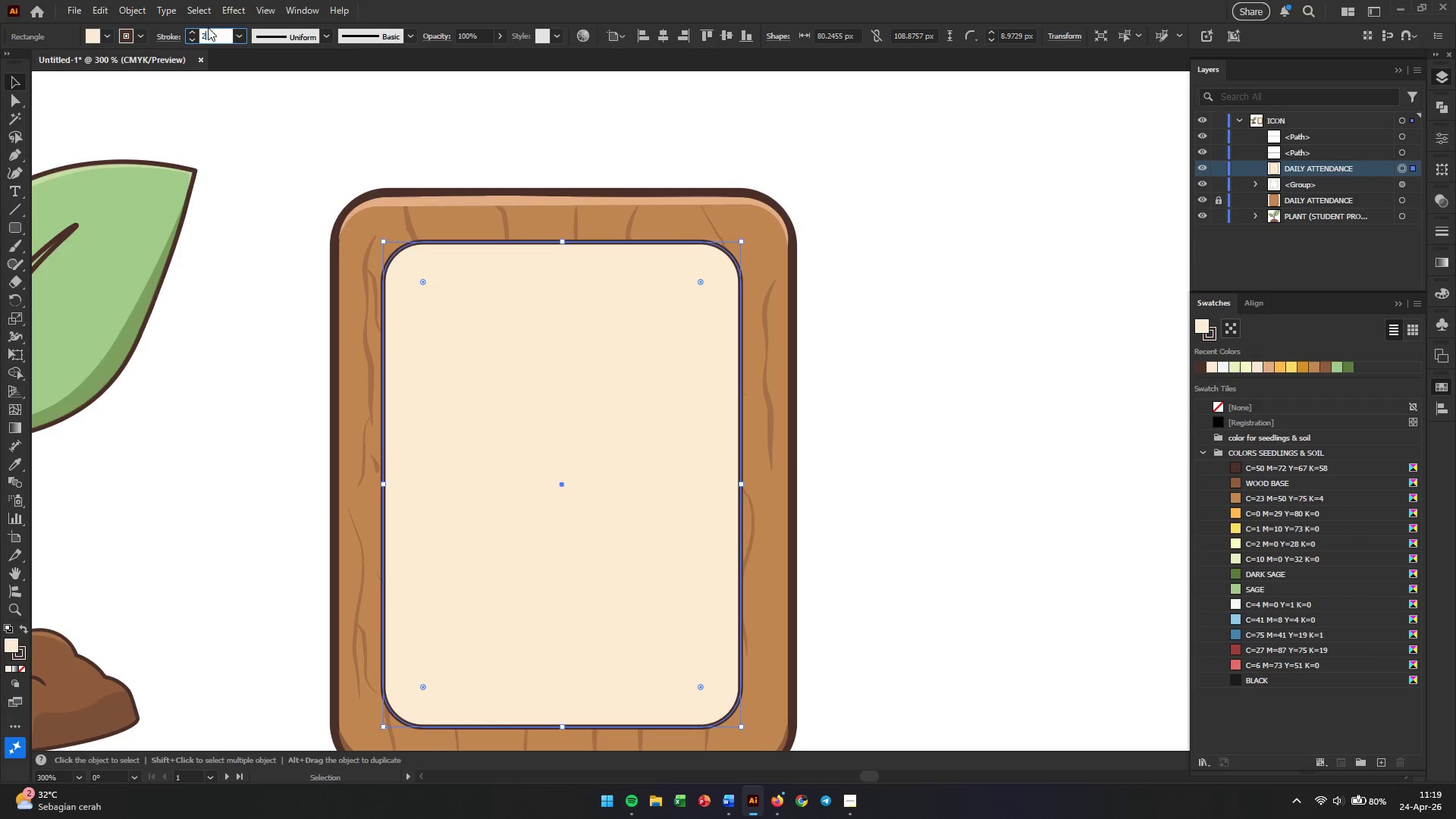 
key(NumpadDecimal)
 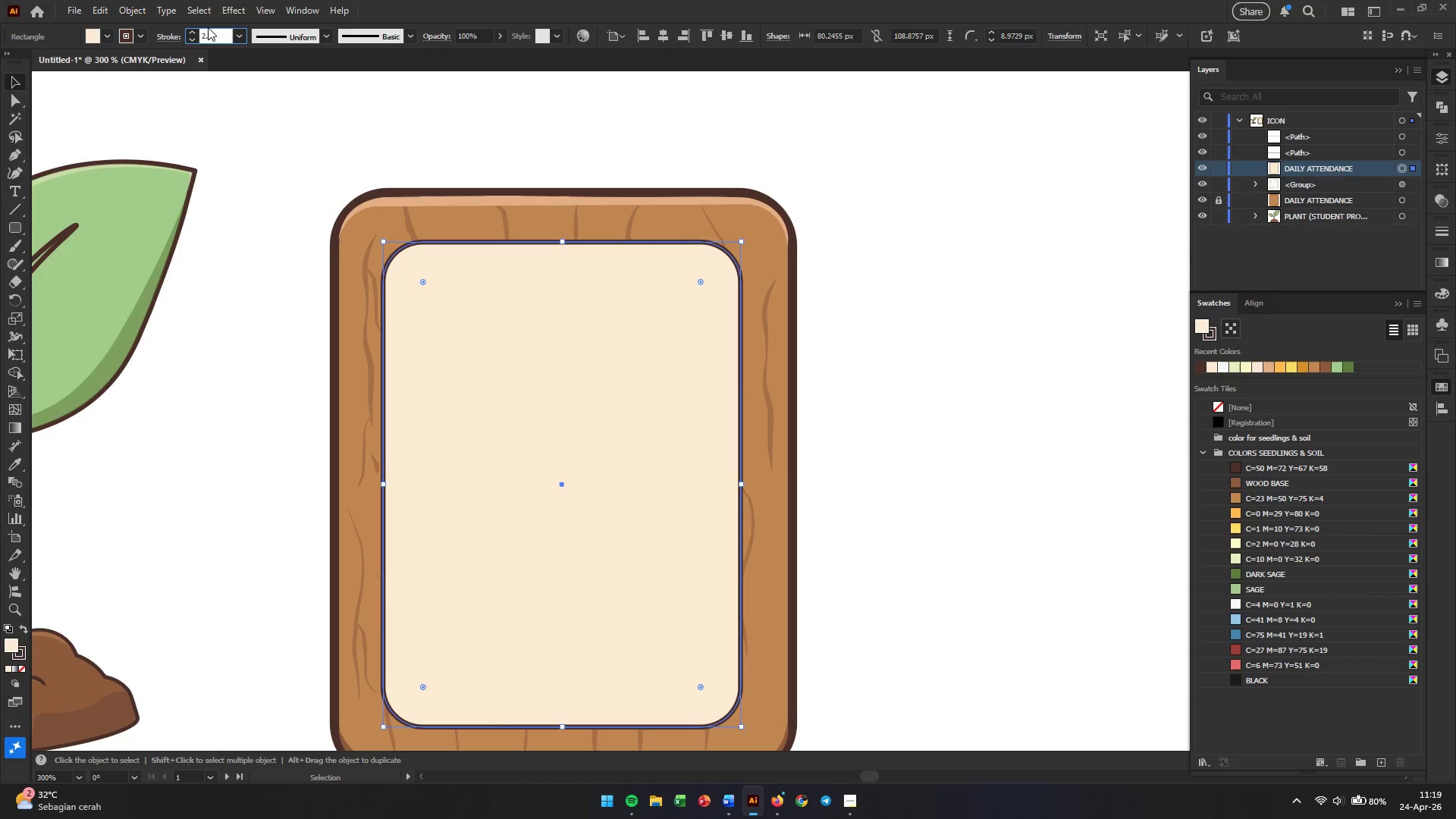 
key(Numpad5)
 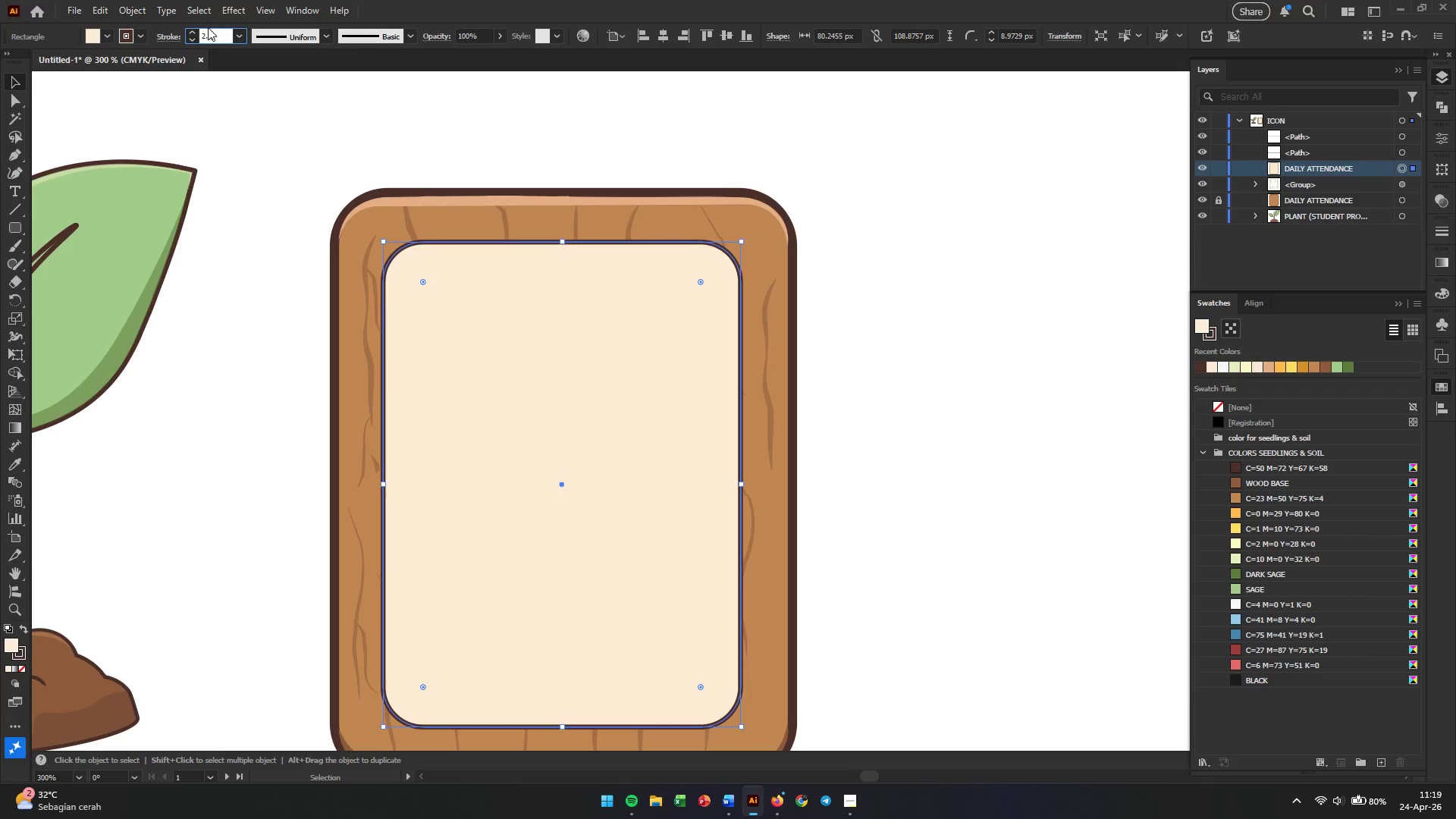 
key(Enter)
 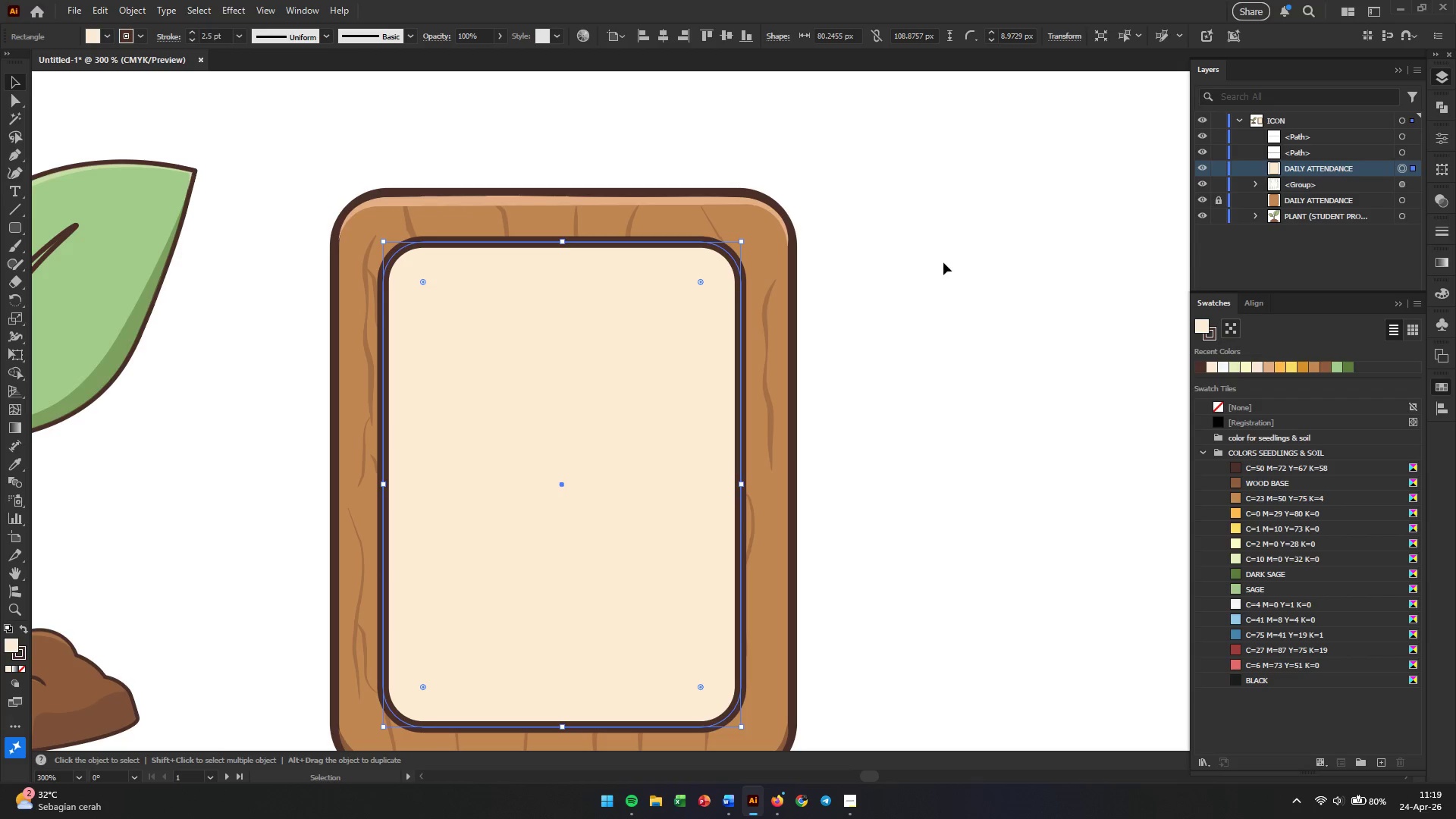 
left_click([937, 303])
 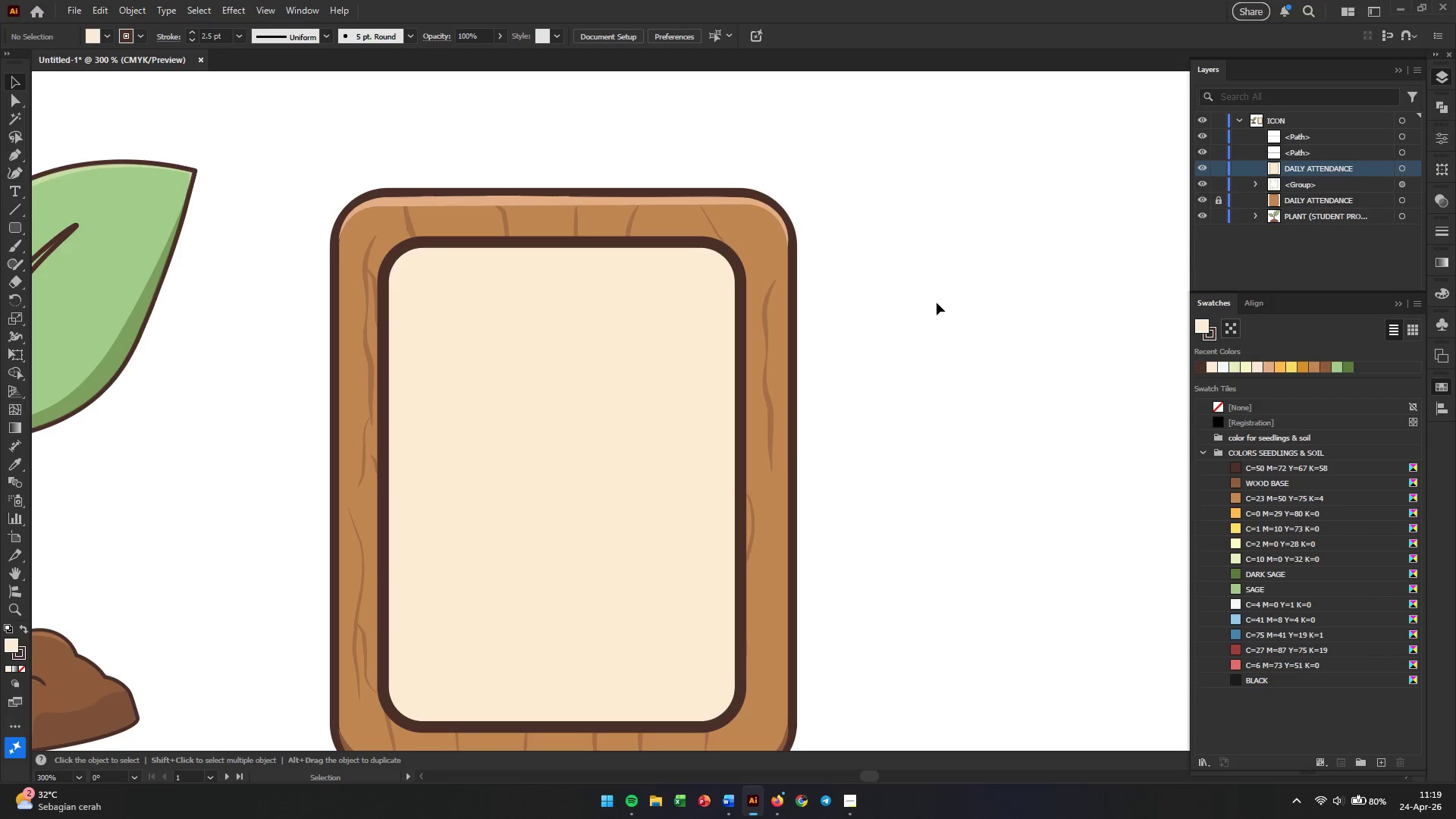 
scroll: coordinate [937, 303], scroll_direction: down, amount: 3.0
 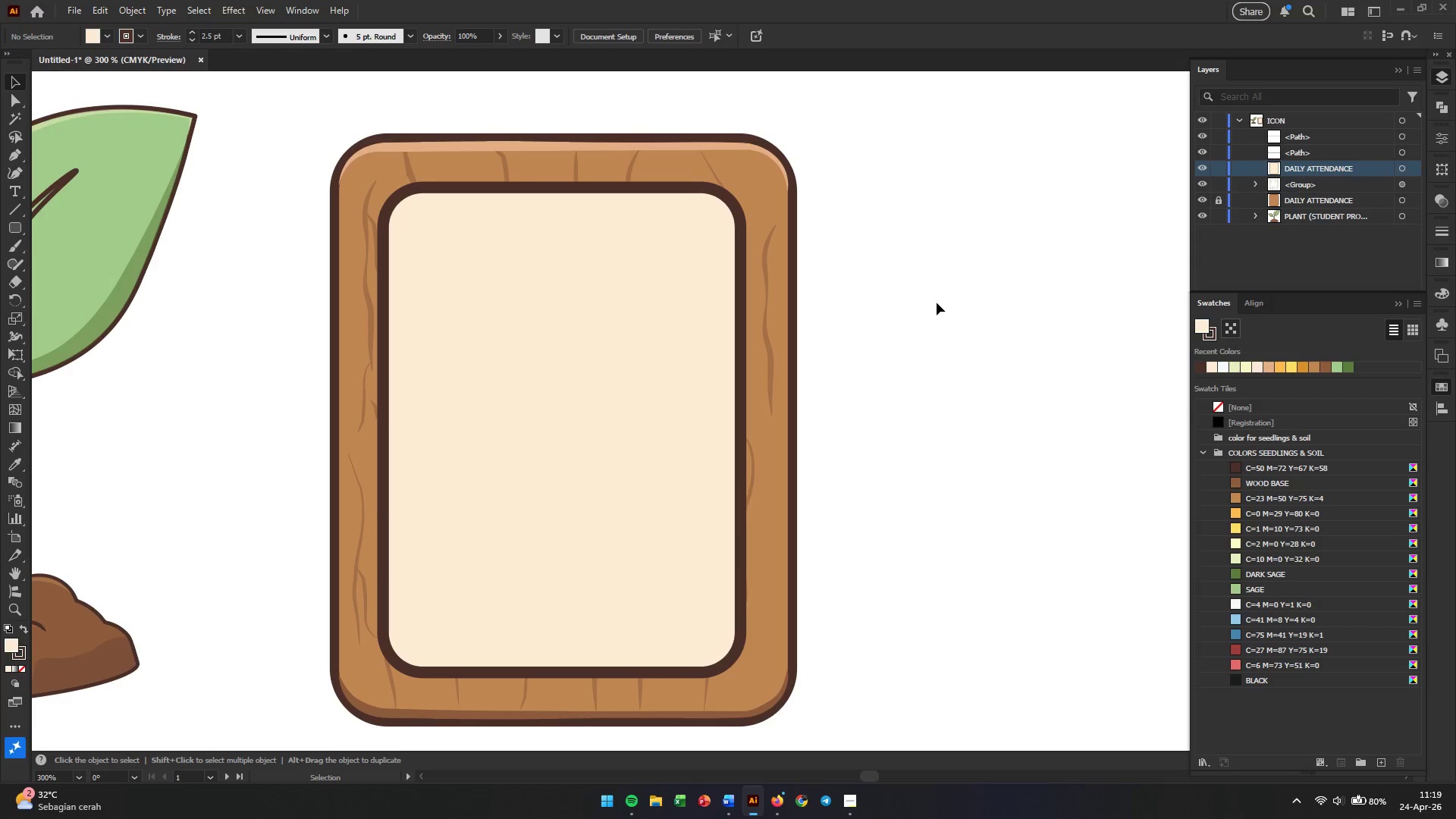 
hold_key(key=AltLeft, duration=0.42)
scroll: coordinate [744, 284], scroll_direction: up, amount: 2.0
 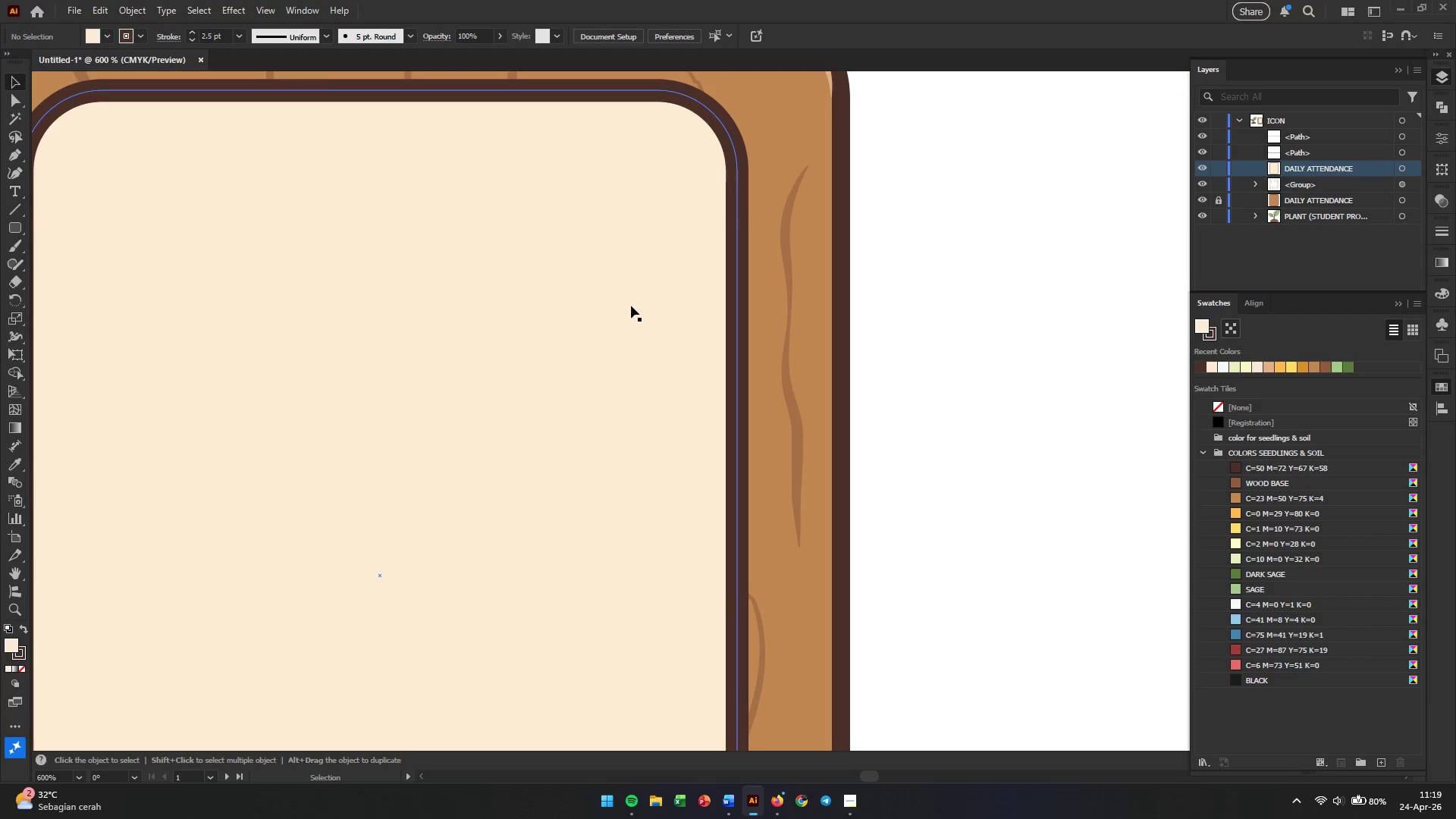 
hold_key(key=AltLeft, duration=0.59)
scroll: coordinate [617, 306], scroll_direction: down, amount: 2.0
 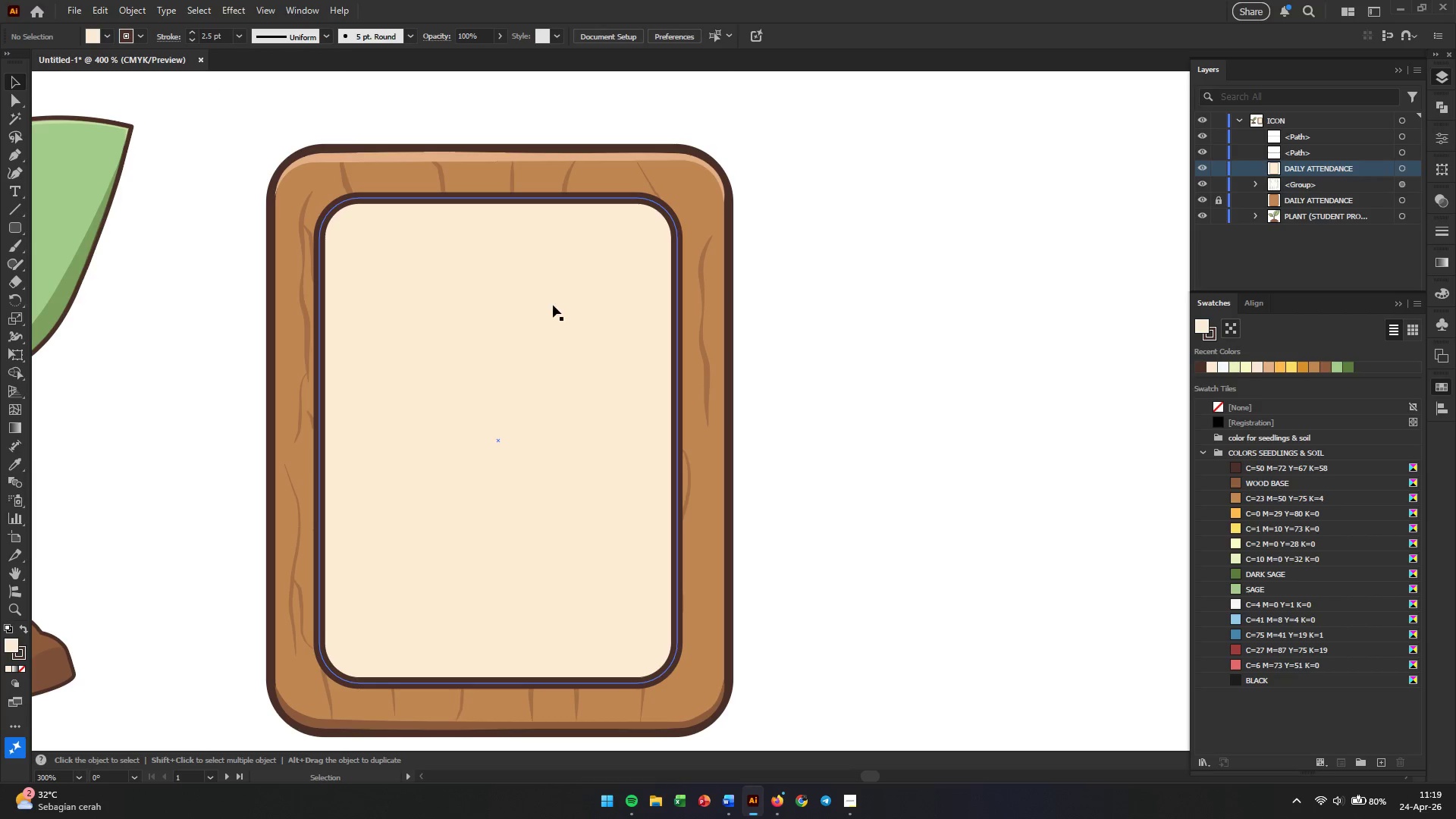 
left_click([517, 303])
 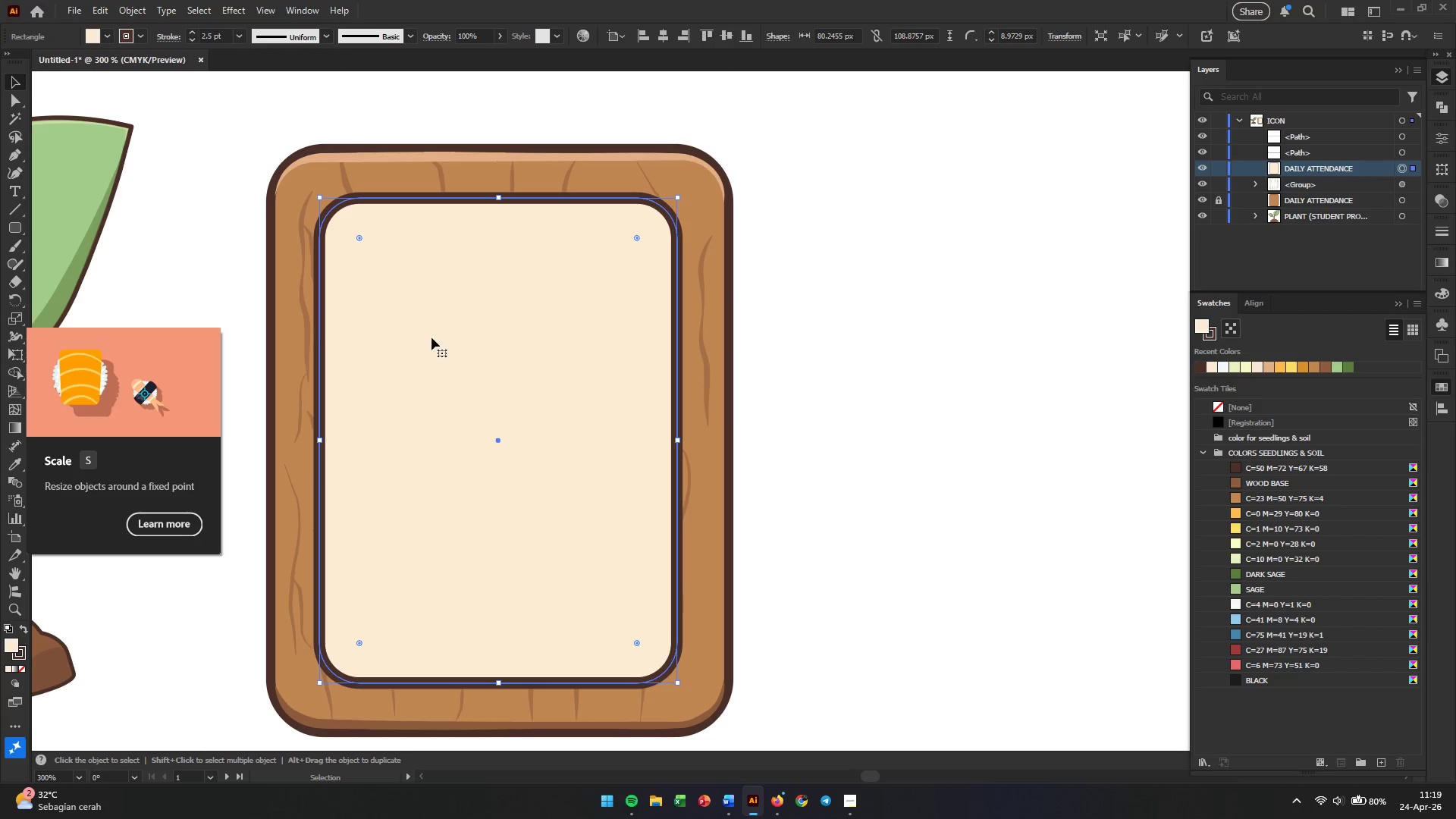 
left_click([166, 257])
 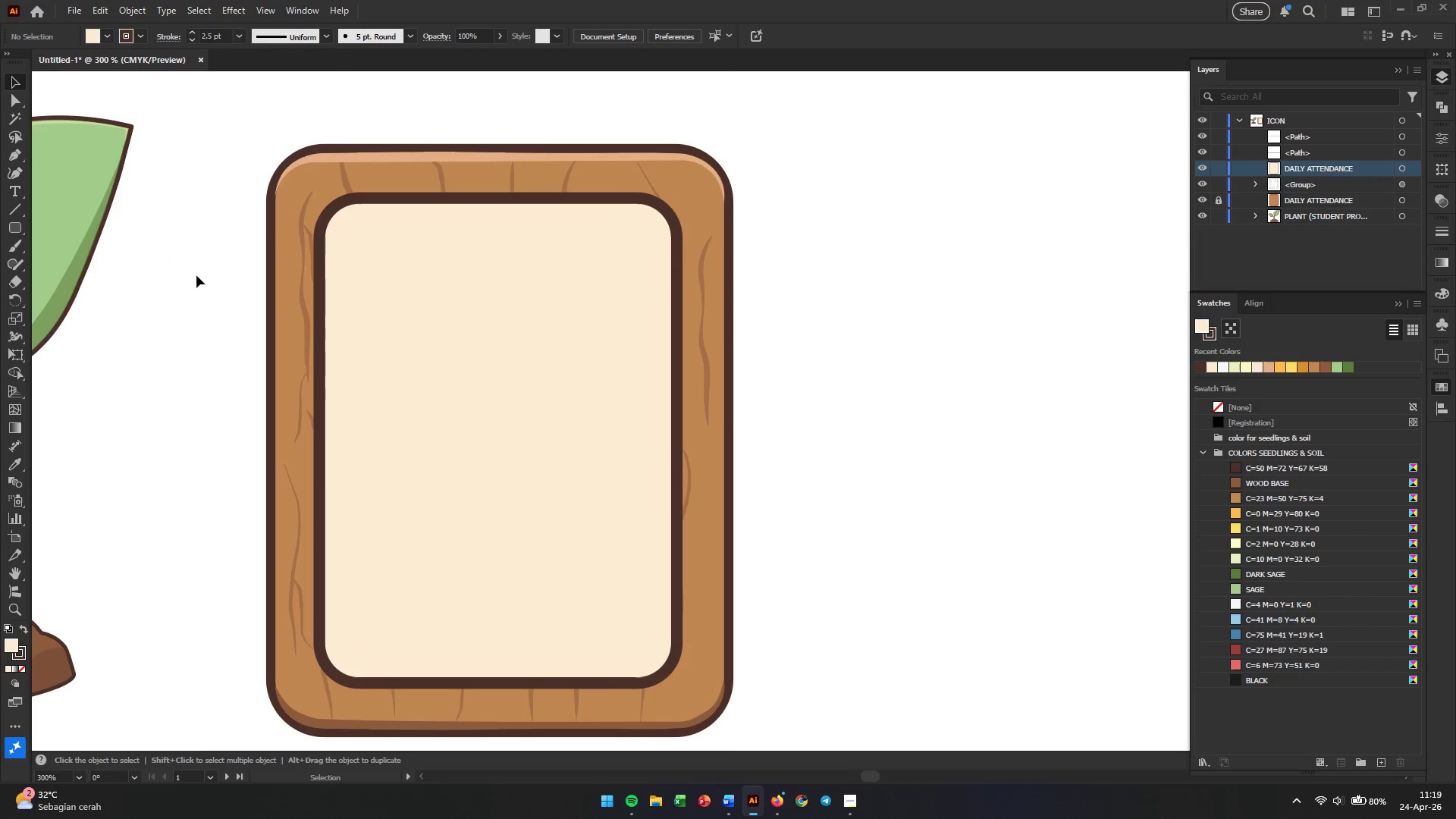 
scroll: coordinate [197, 279], scroll_direction: up, amount: 4.0
 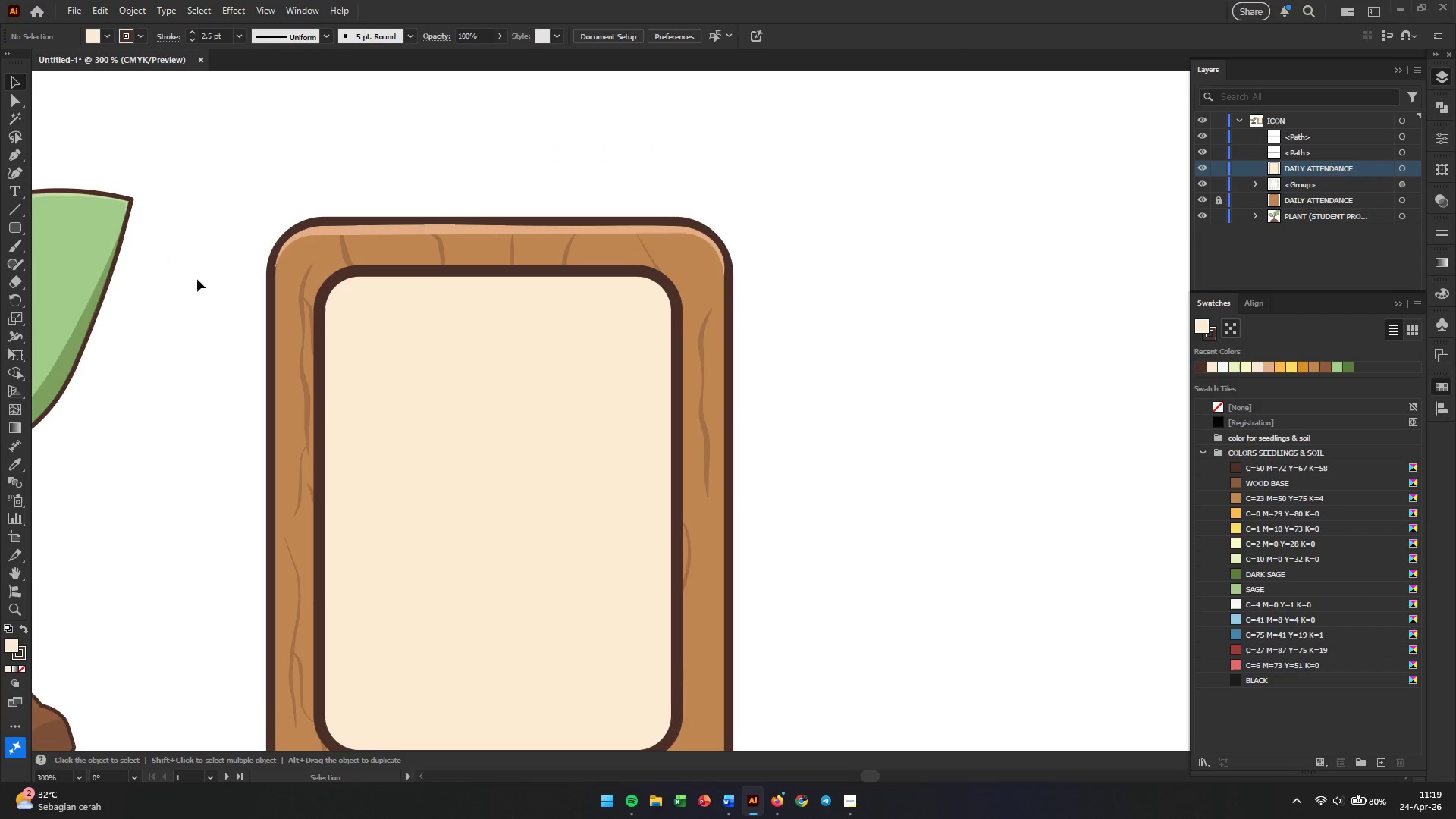 
hold_key(key=AltLeft, duration=0.59)
 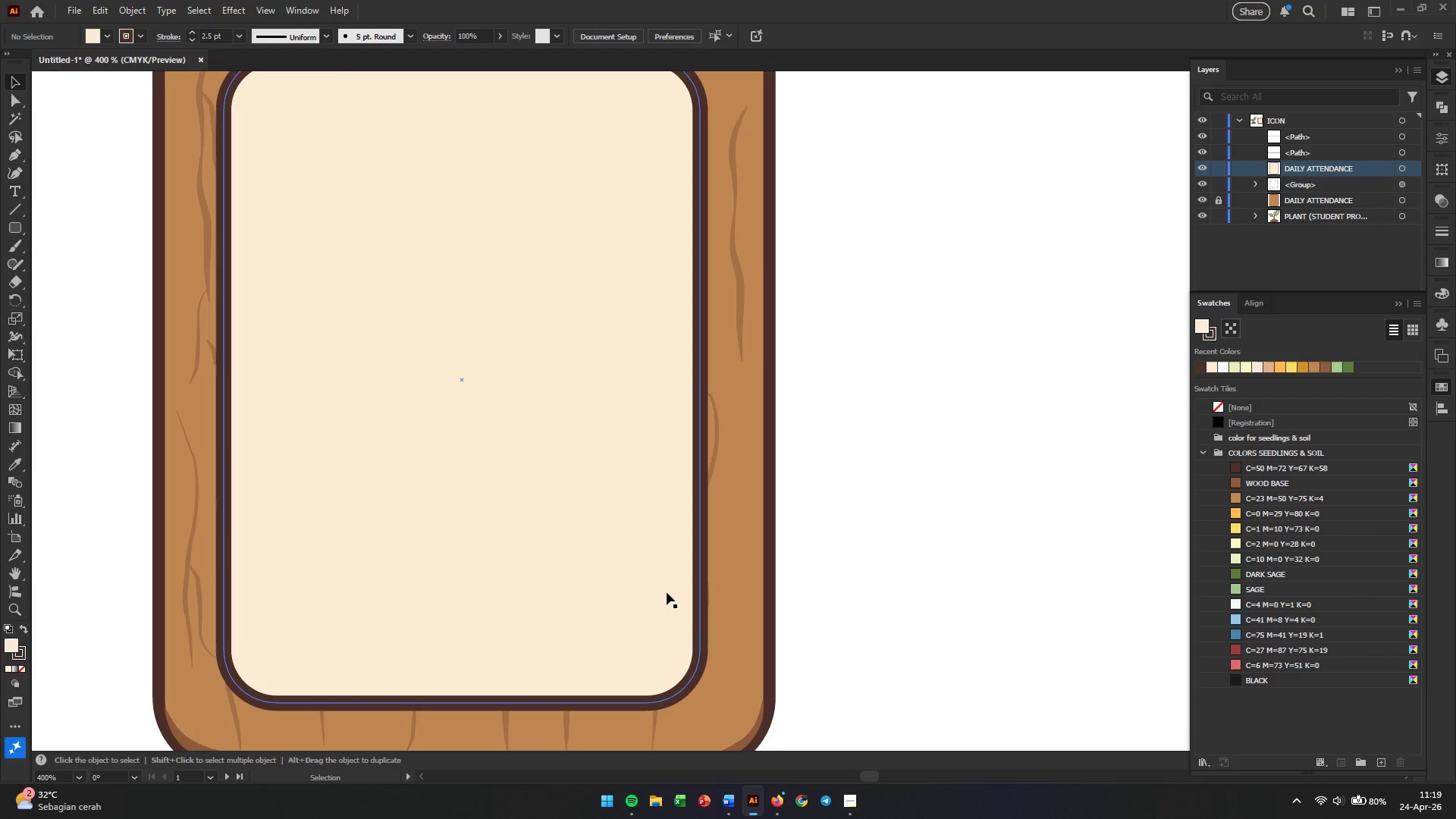 
scroll: coordinate [199, 279], scroll_direction: down, amount: 4.0
 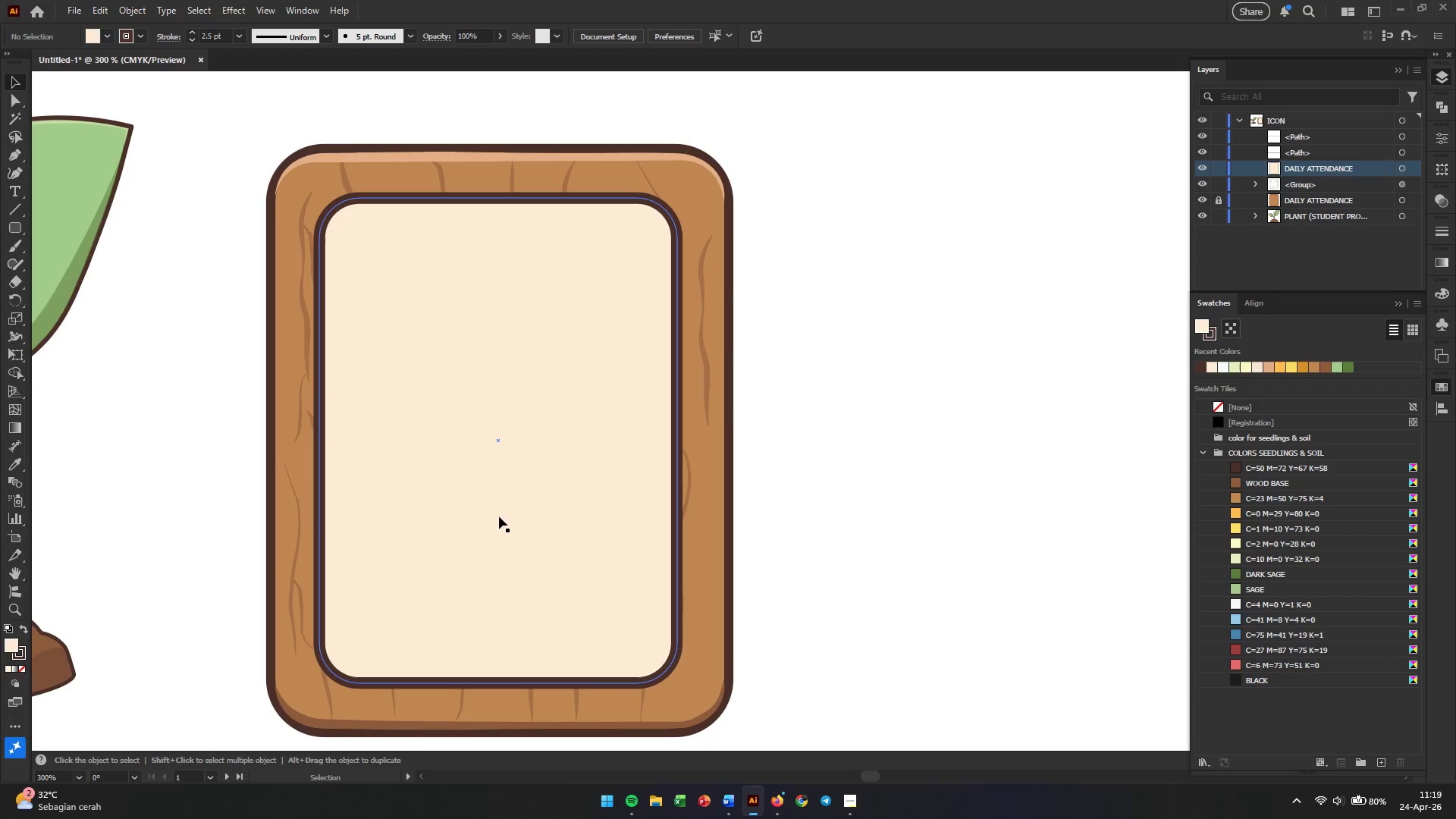 
scroll: coordinate [607, 623], scroll_direction: up, amount: 1.0
 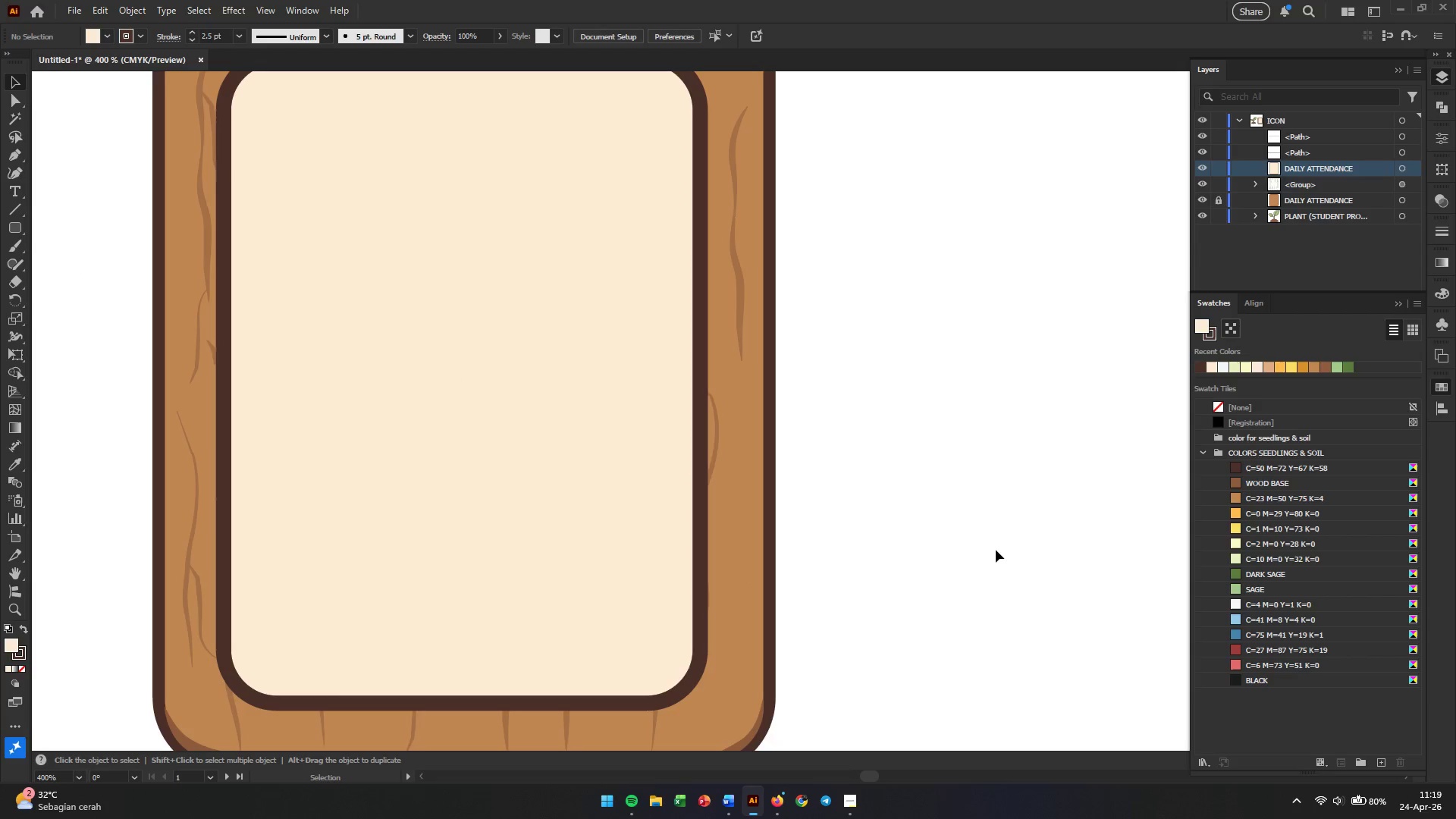 
hold_key(key=AltLeft, duration=1.89)
scroll: coordinate [996, 550], scroll_direction: down, amount: 3.0
 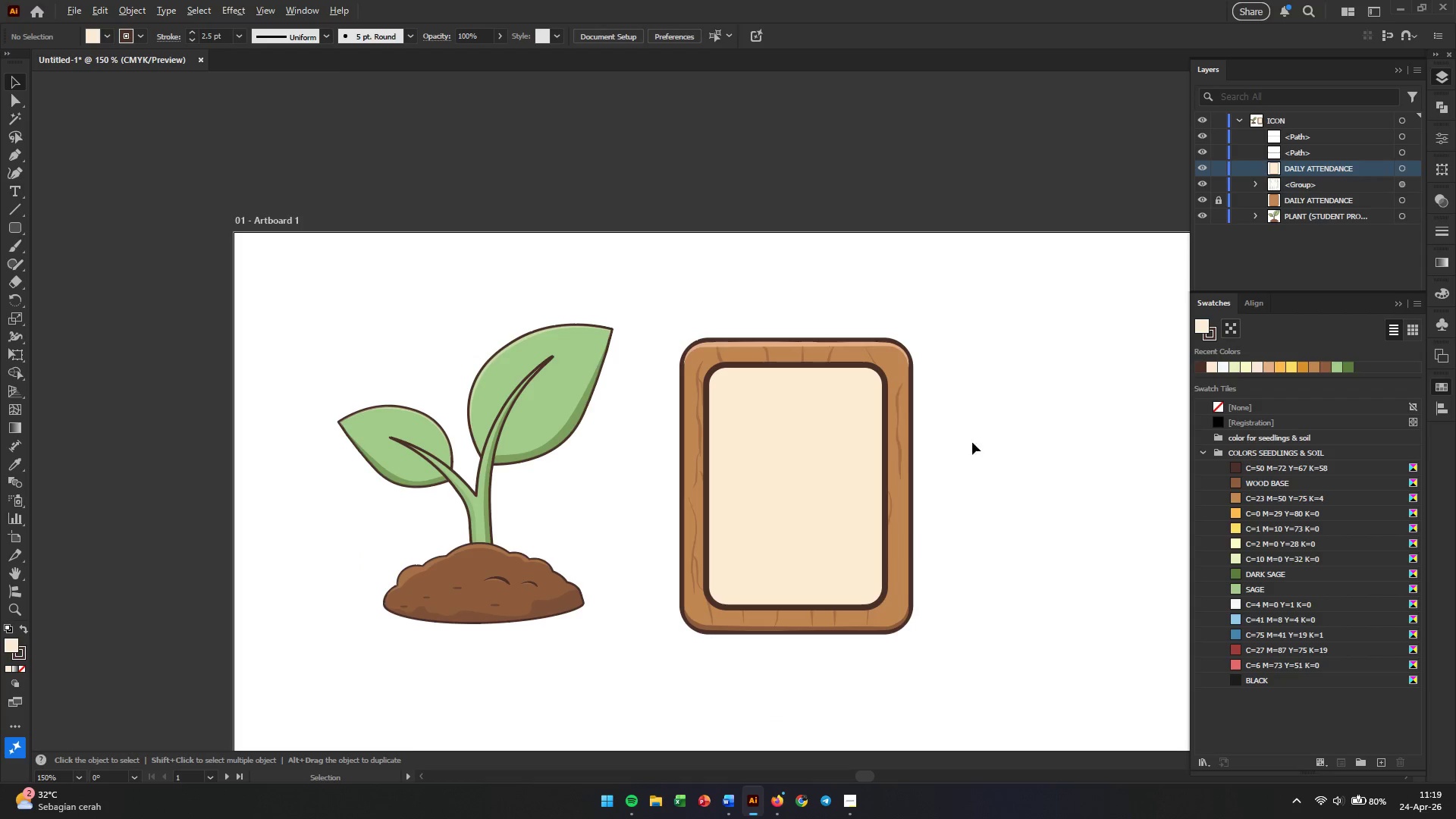 
scroll: coordinate [968, 437], scroll_direction: up, amount: 1.0
 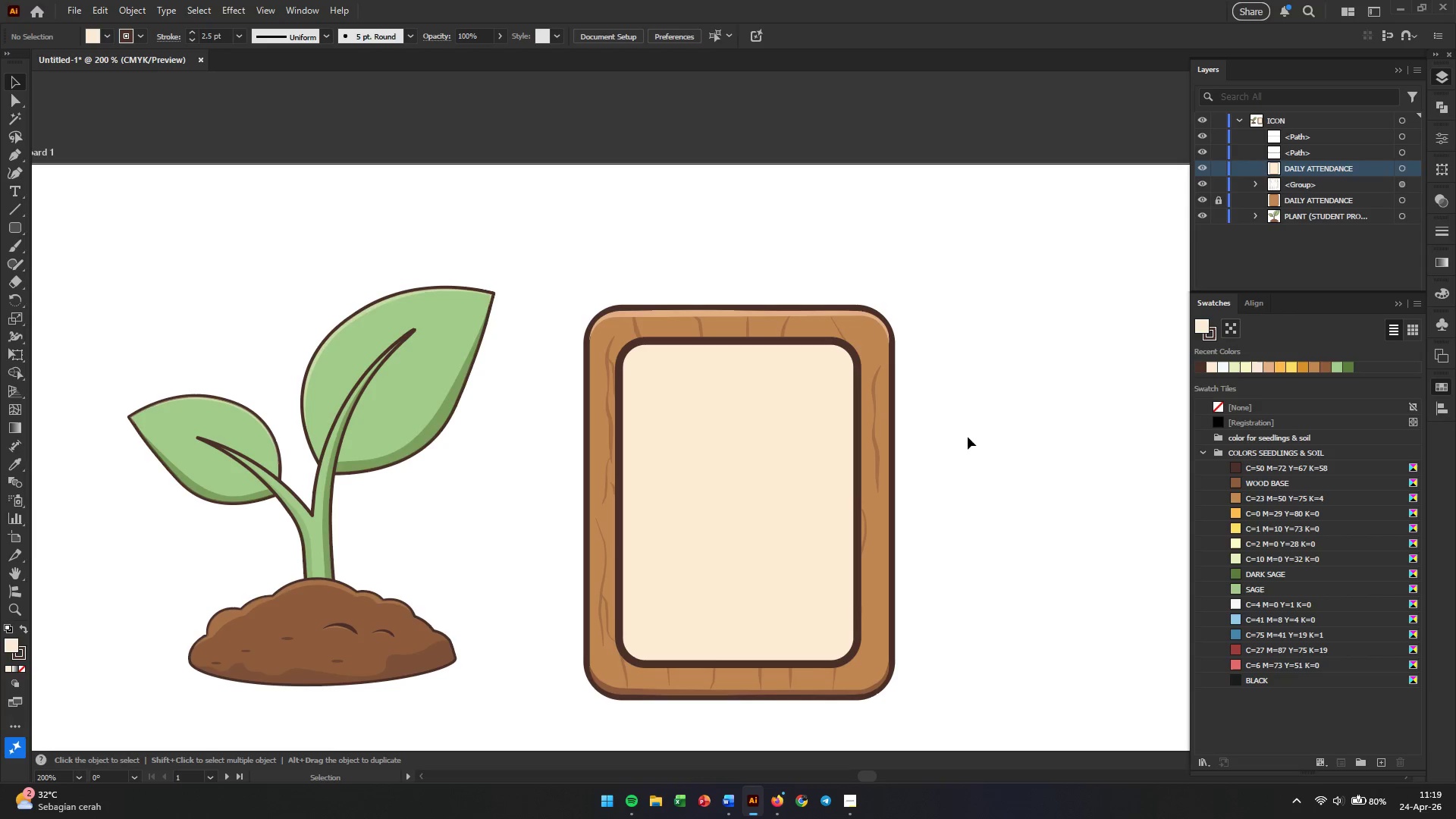 
hold_key(key=AltLeft, duration=0.38)
scroll: coordinate [927, 579], scroll_direction: none, amount: 0.0
 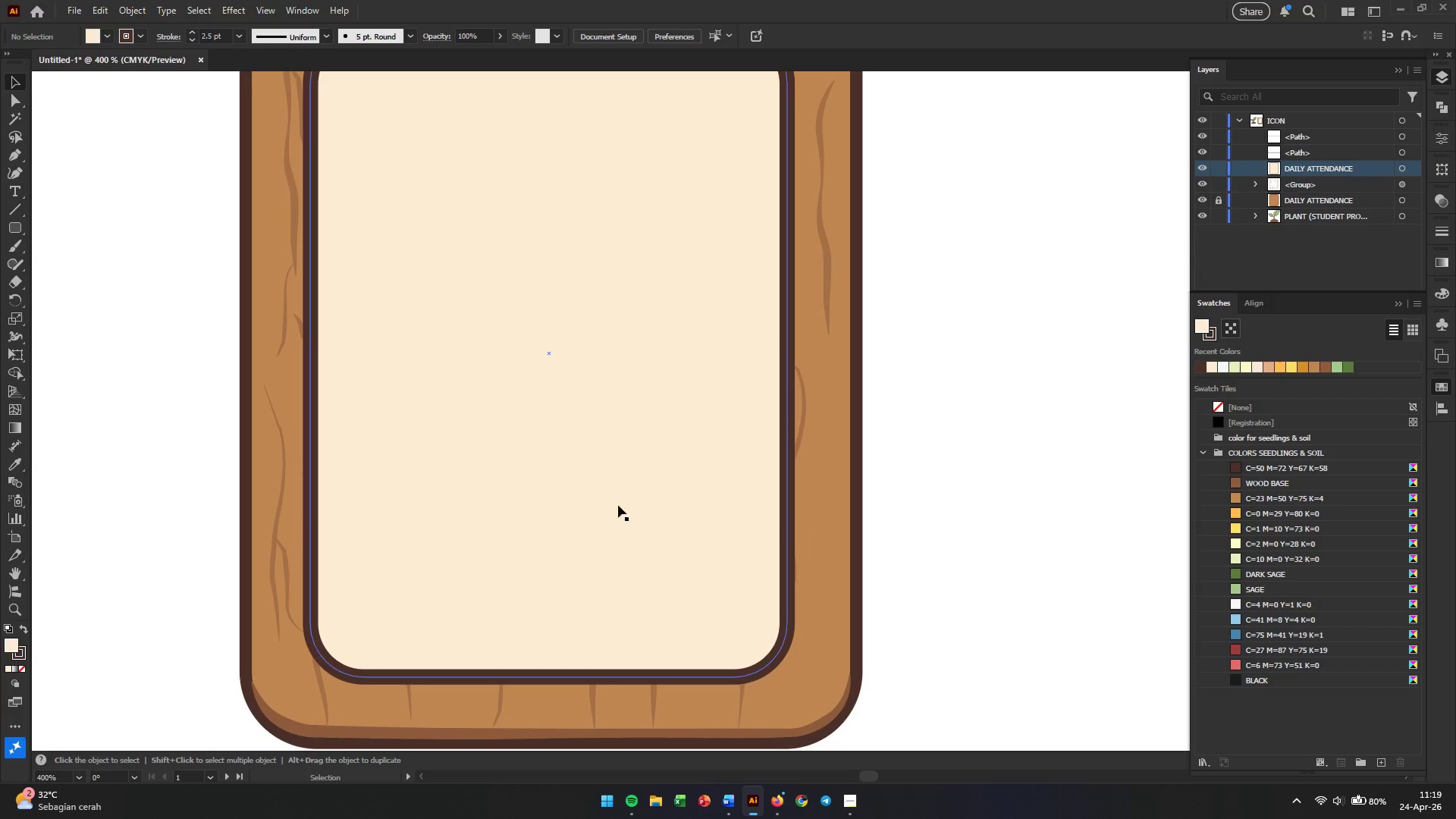 
left_click([16, 151])
 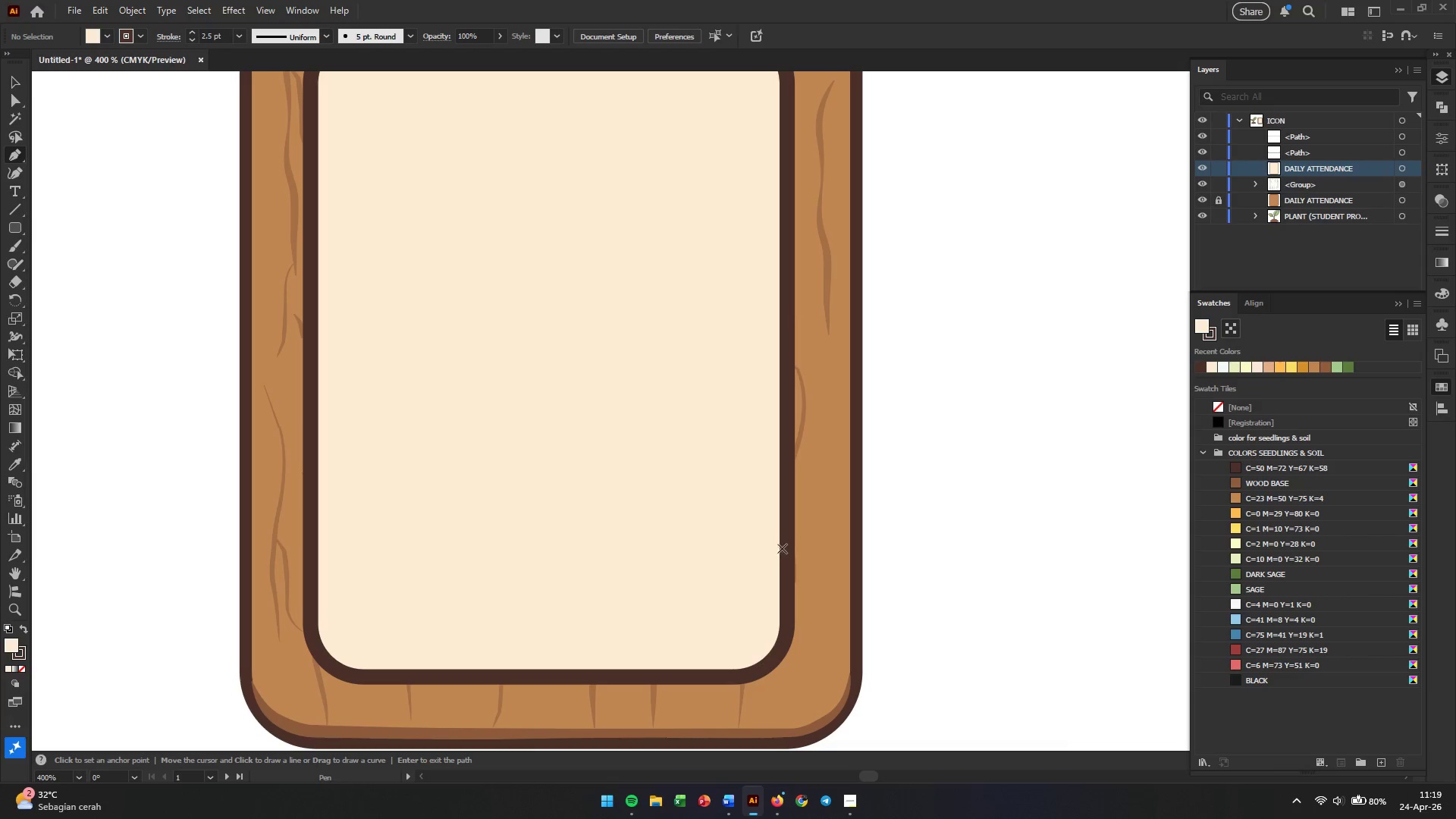 
left_click([788, 551])
 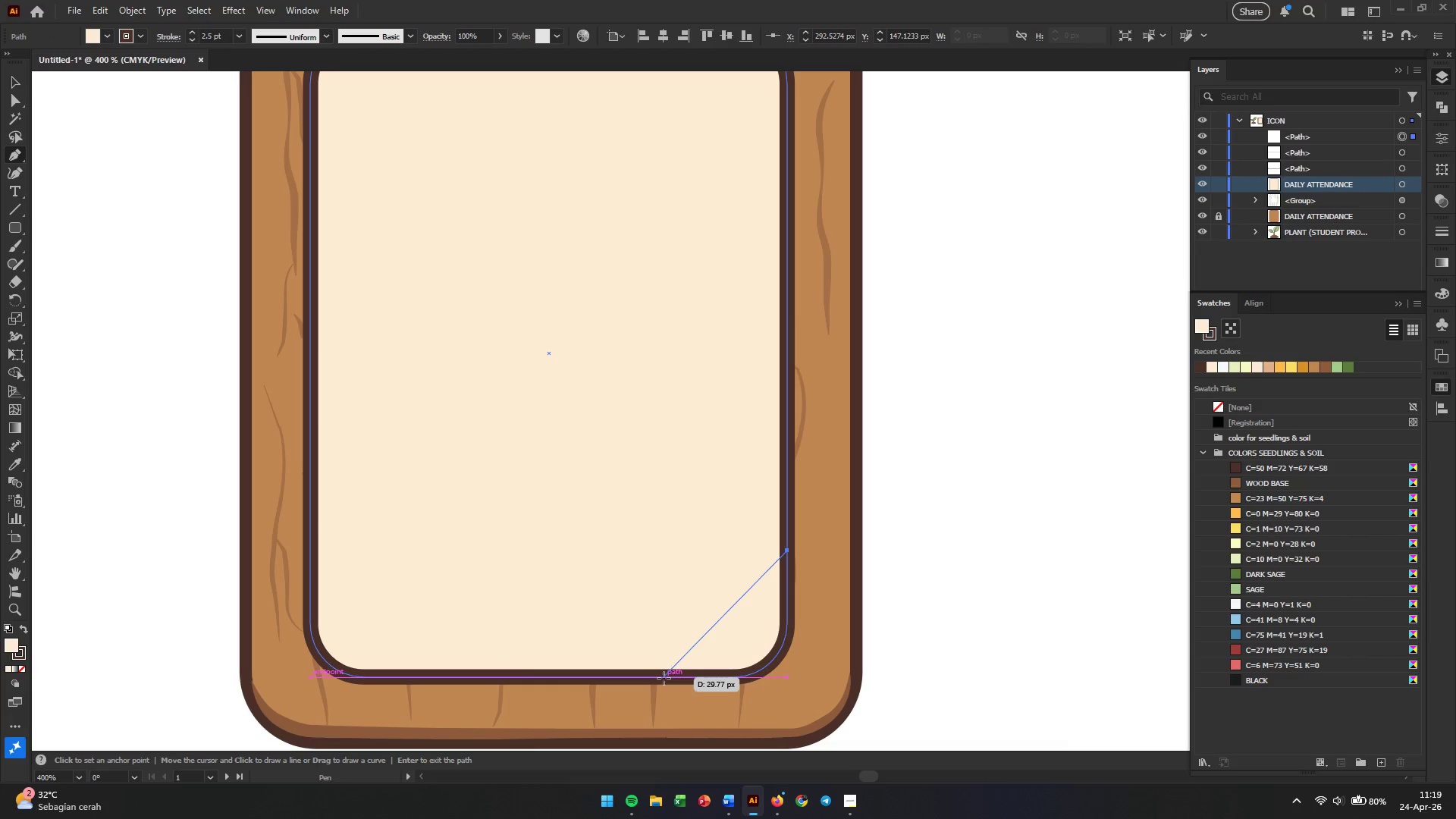 
wait(6.14)
 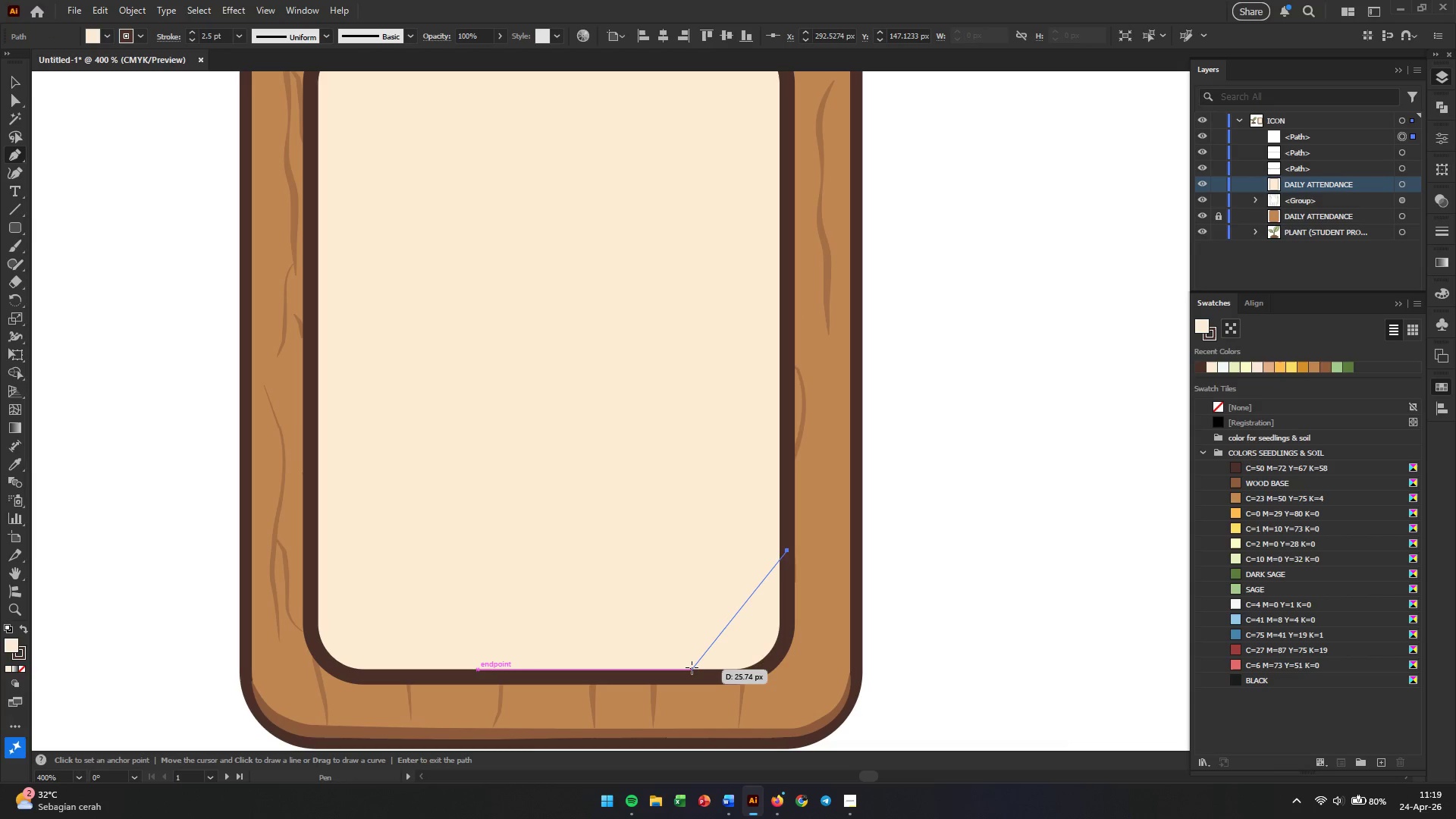 
left_click([664, 678])
 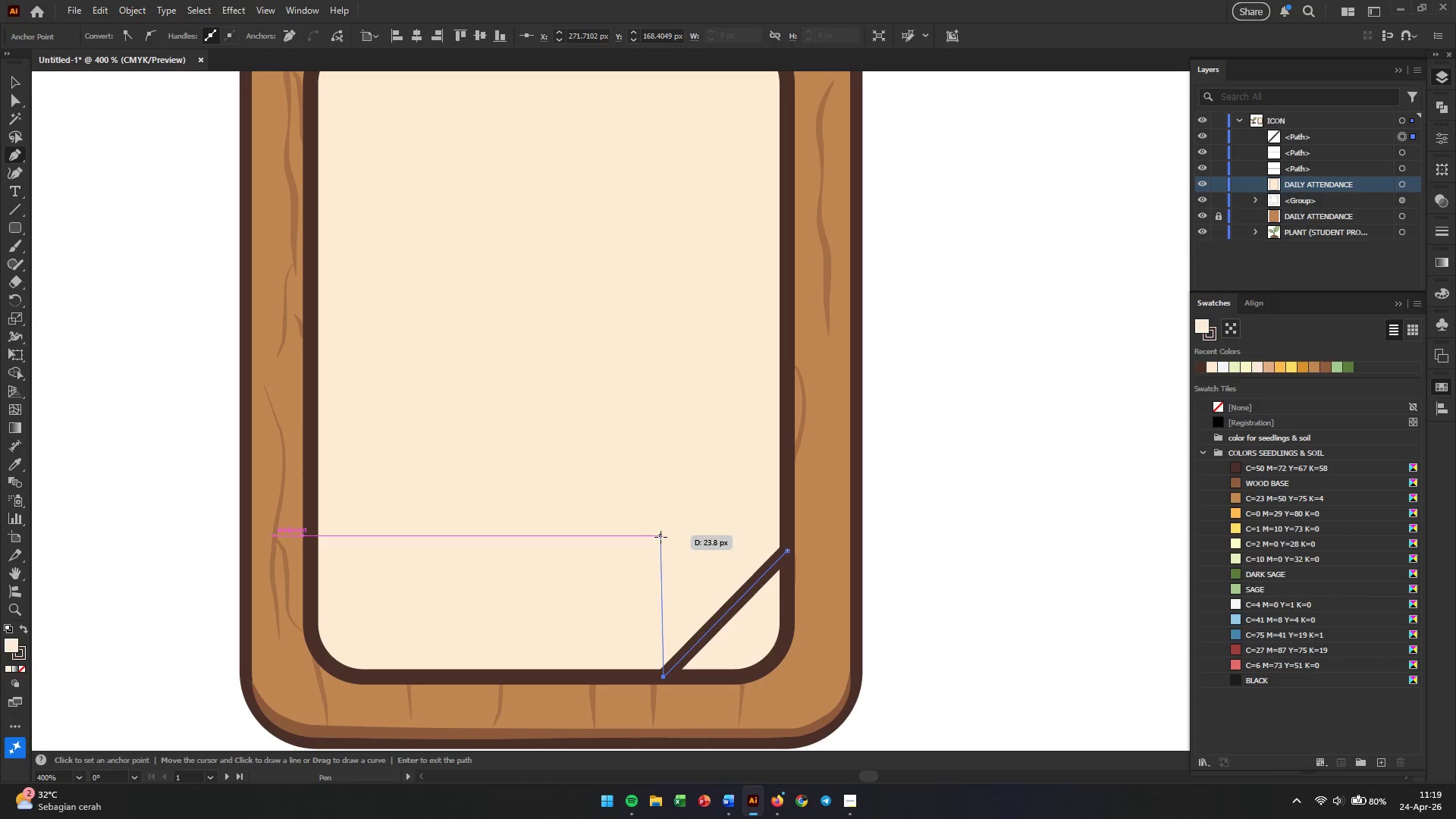 
hold_key(key=ShiftLeft, duration=1.33)
left_click([661, 541])
 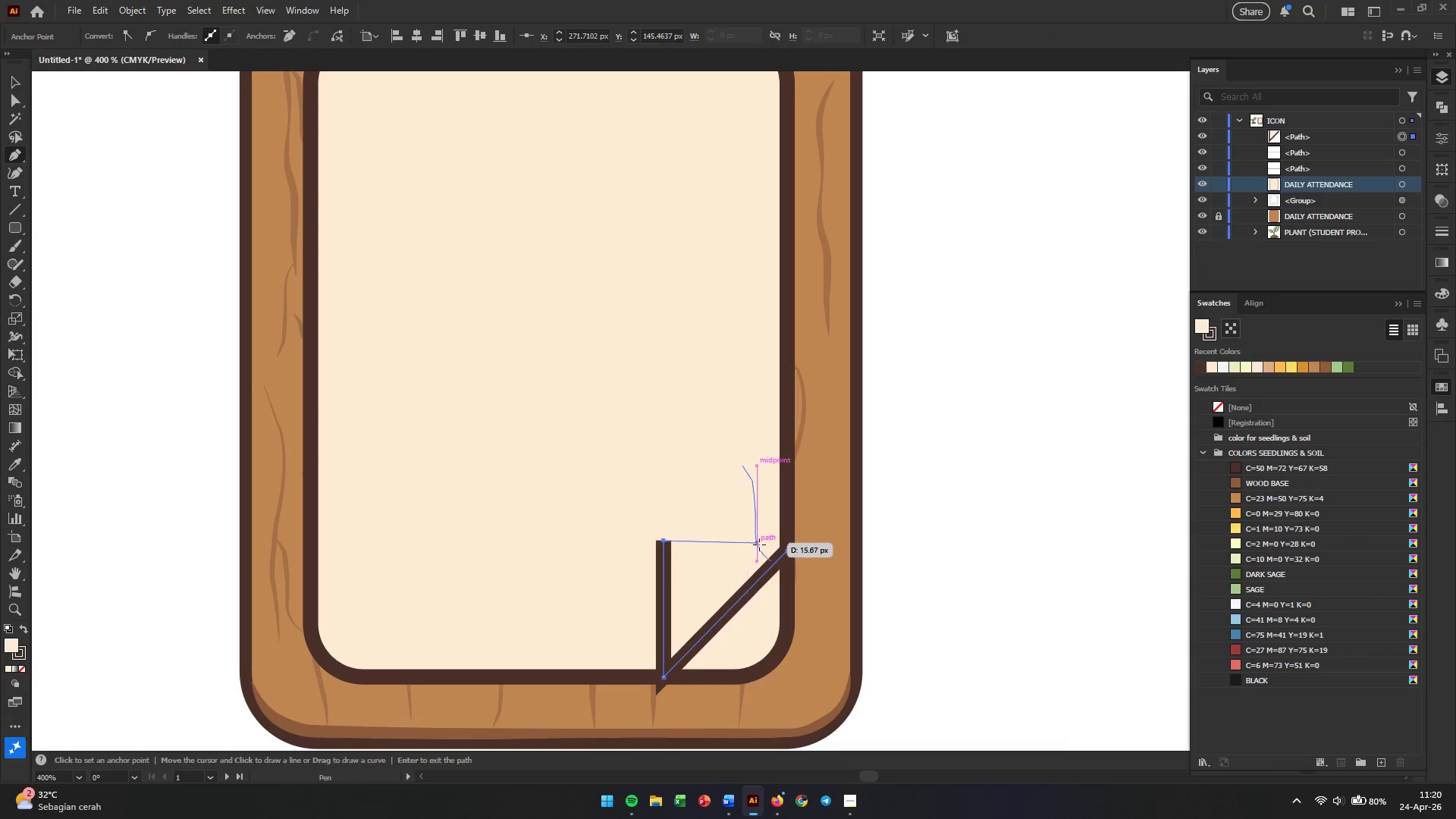 
hold_key(key=ShiftLeft, duration=1.53)
 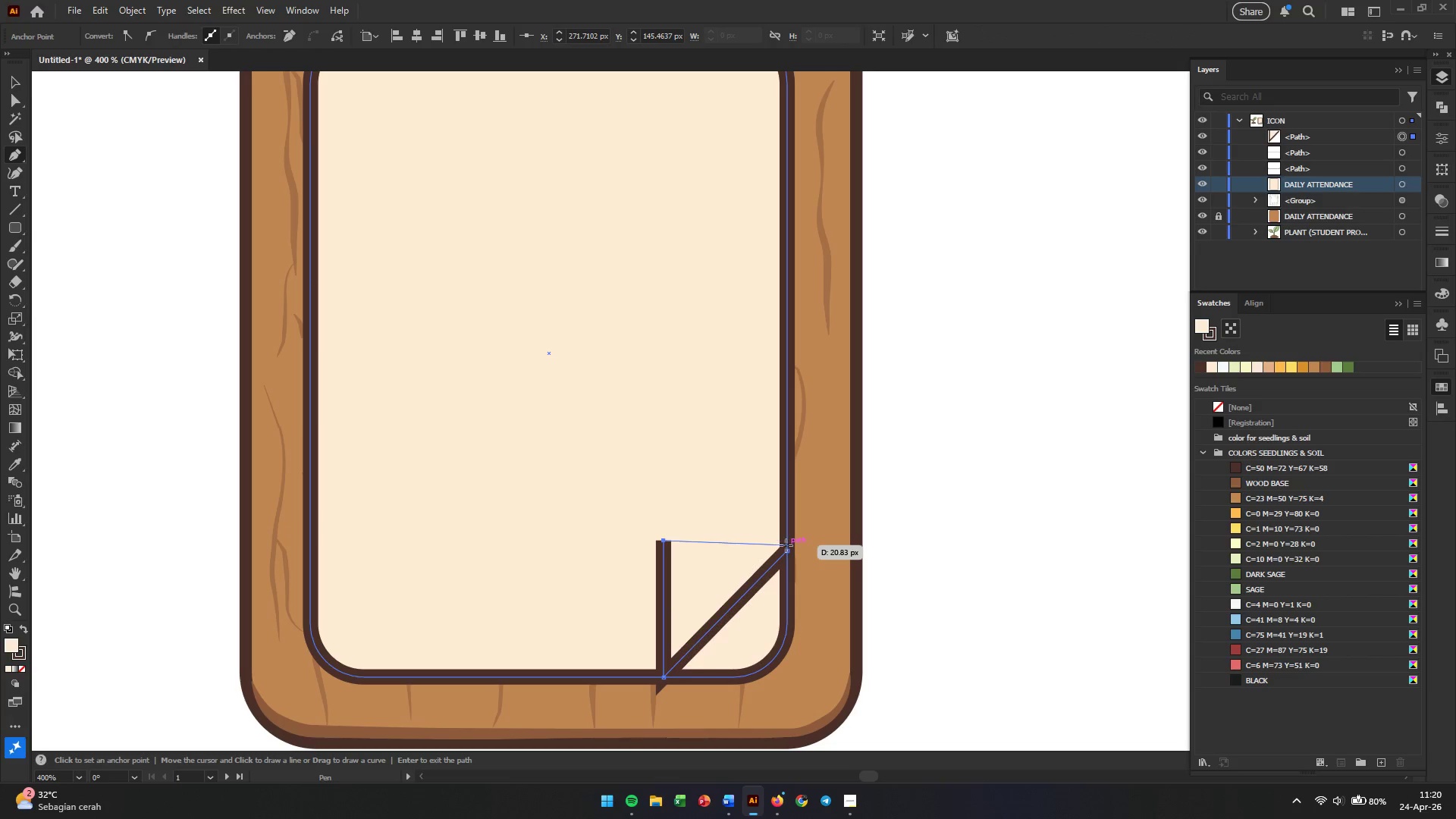 
key(Control+Z)
 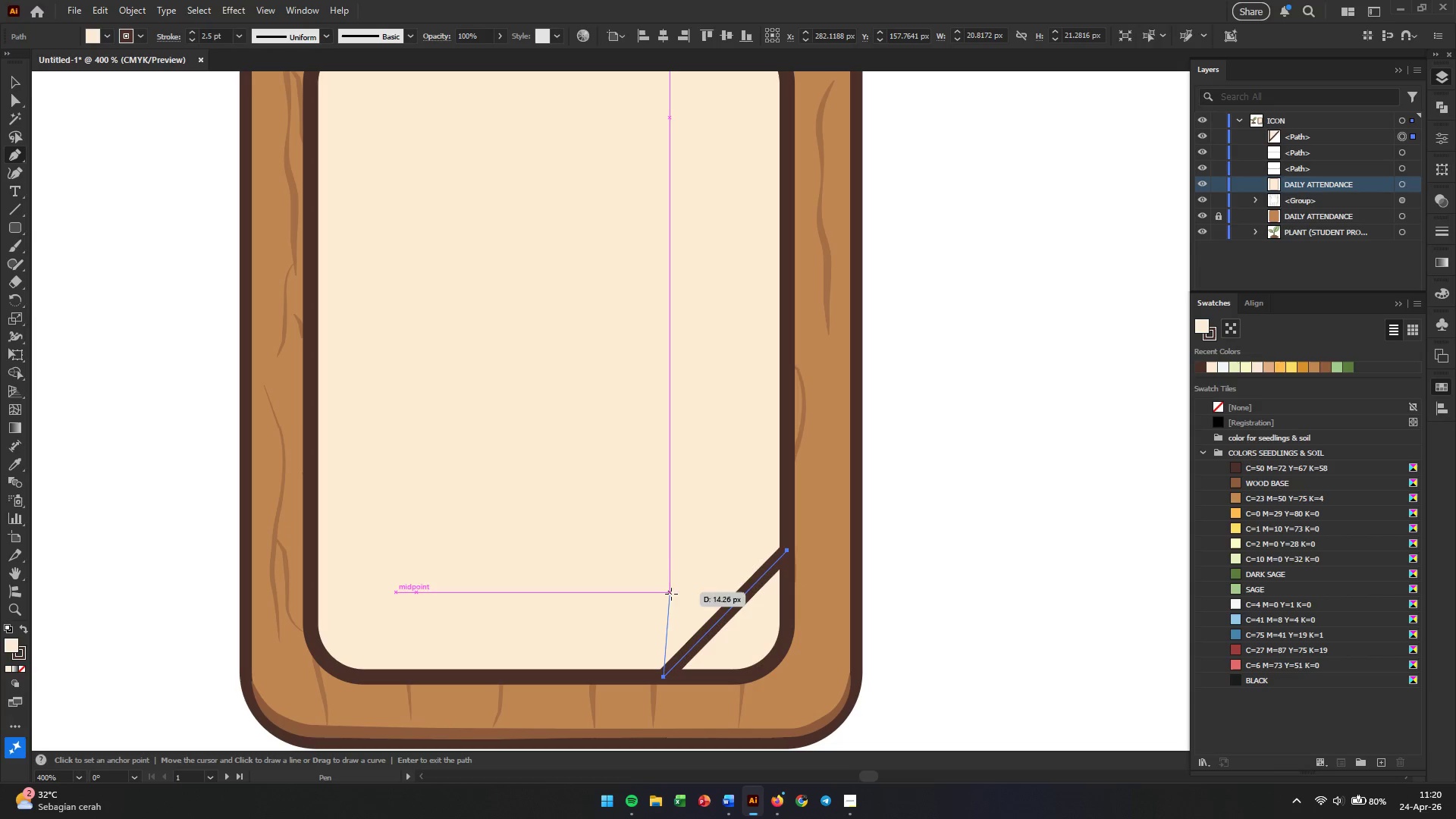 
hold_key(key=ShiftLeft, duration=2.58)
left_click([667, 550])
 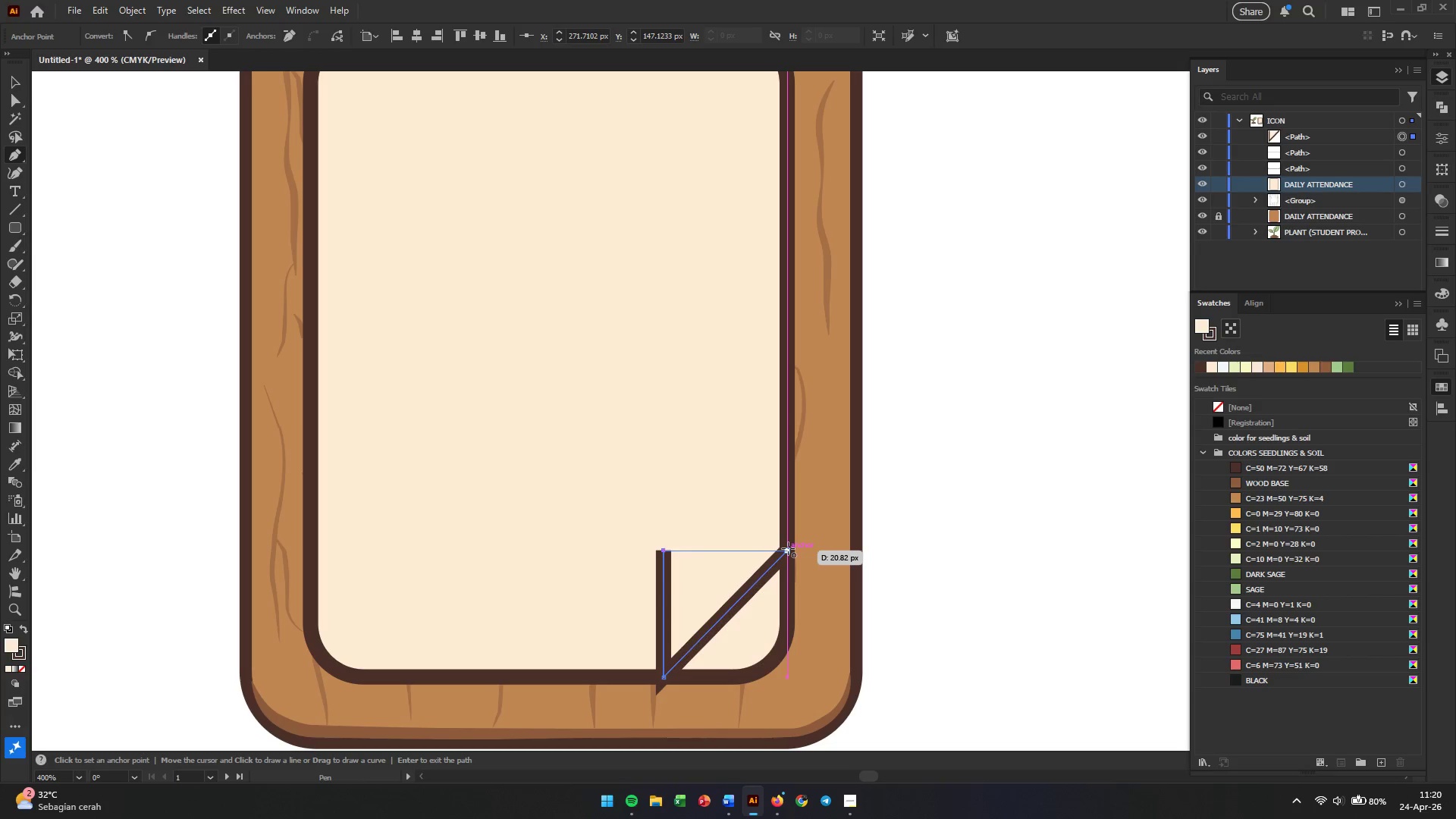 
left_click([788, 548])
 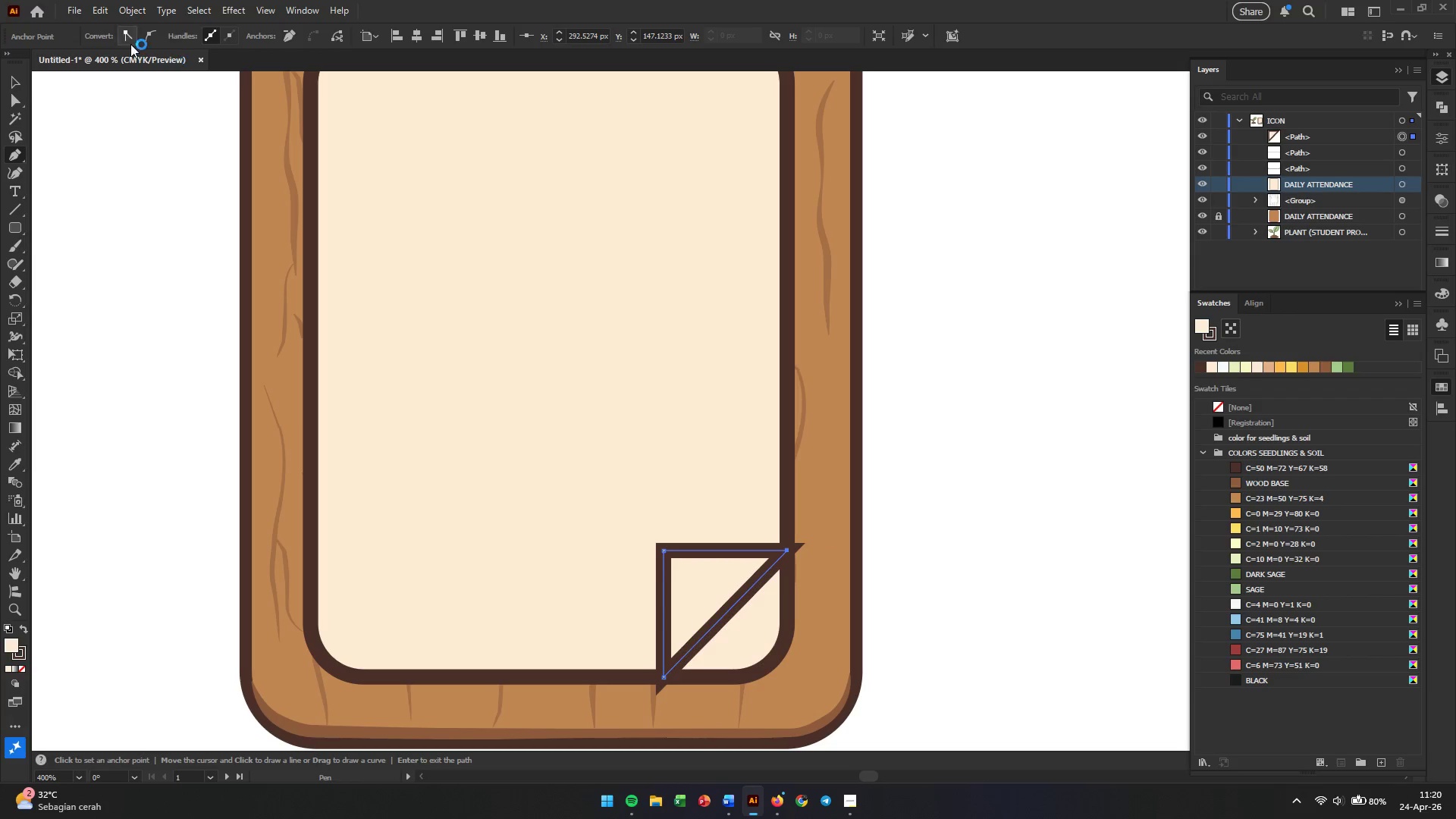 
left_click([17, 79])
 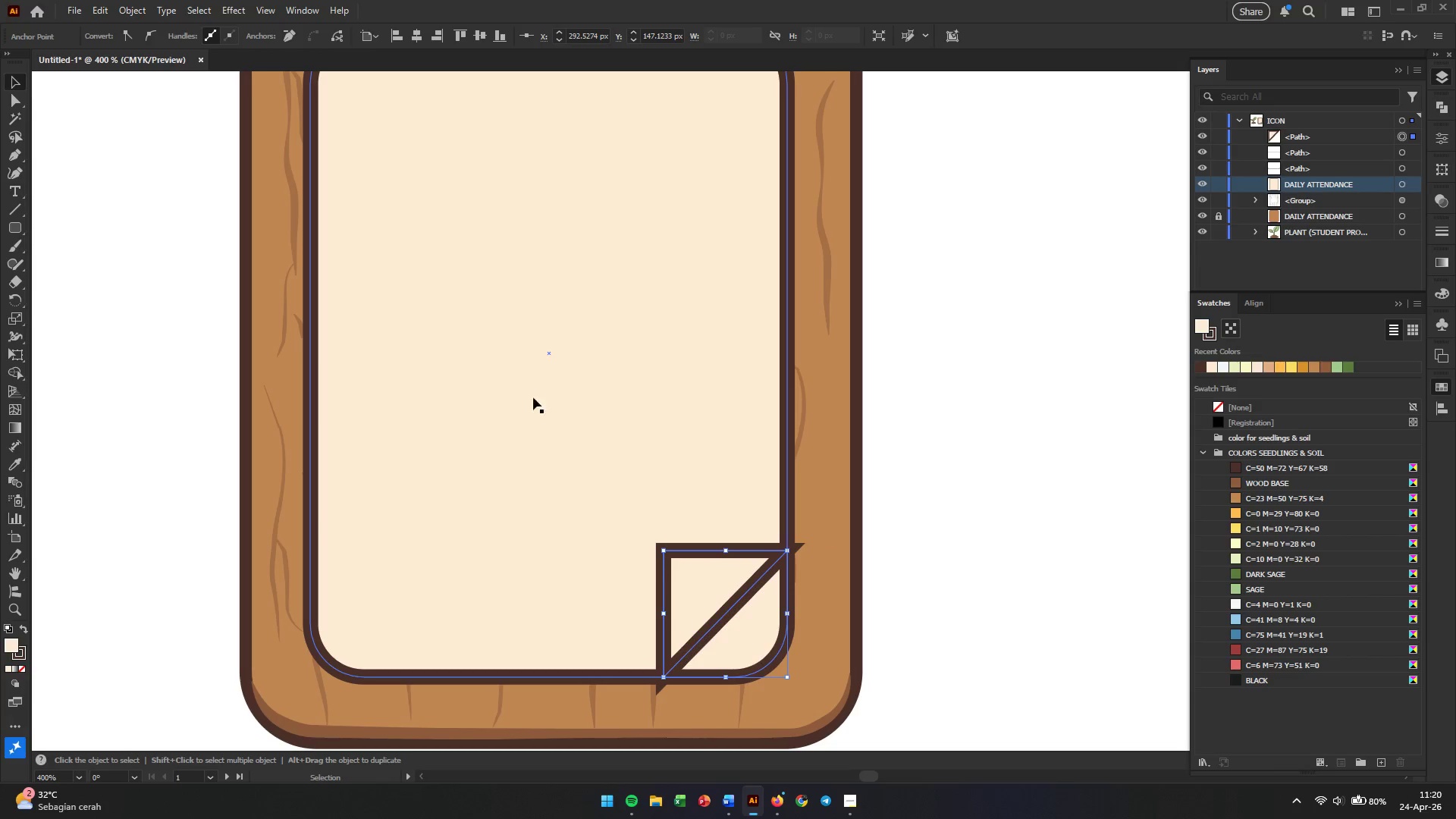 
left_click([903, 519])
 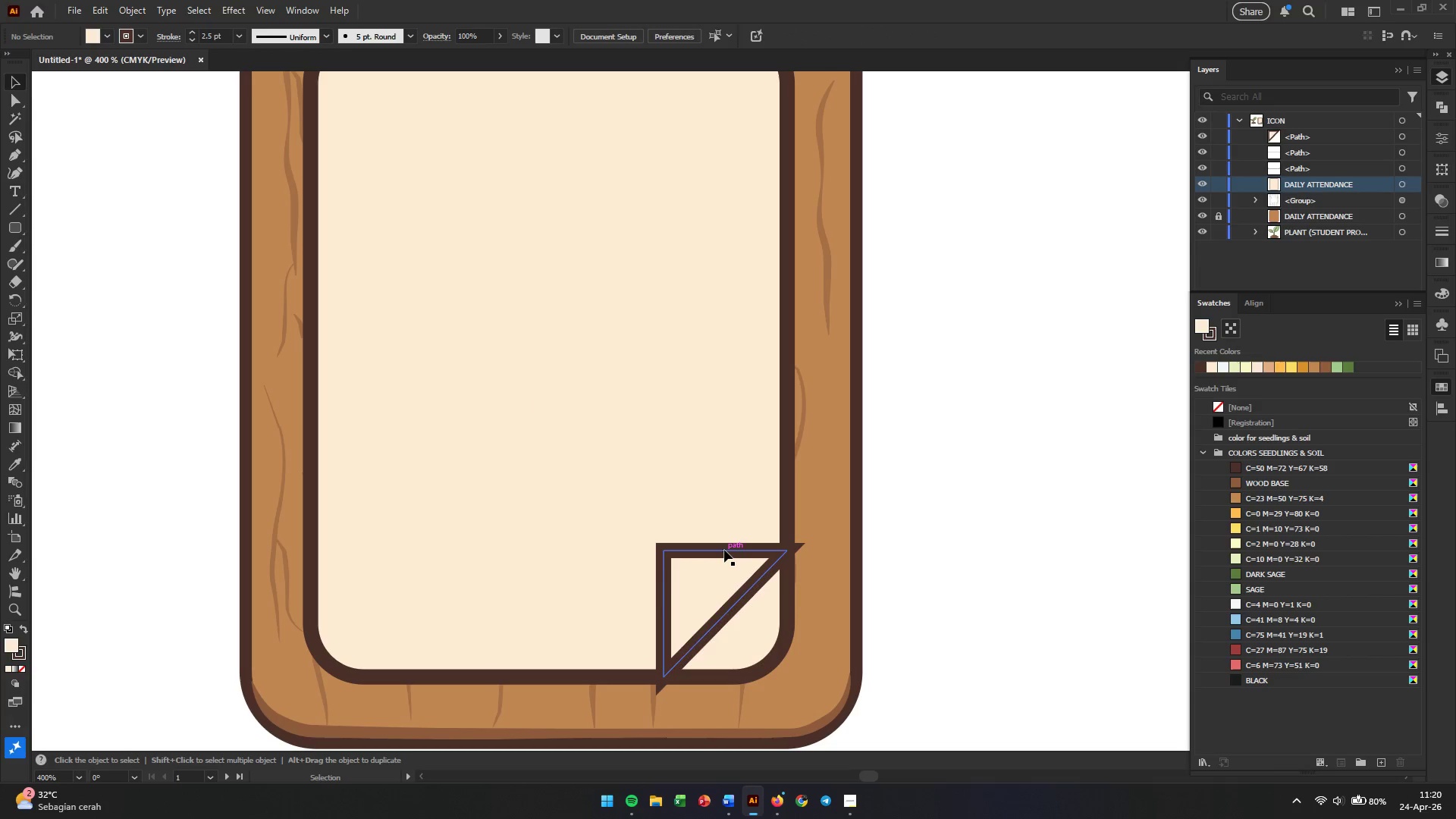 
left_click([724, 550])
 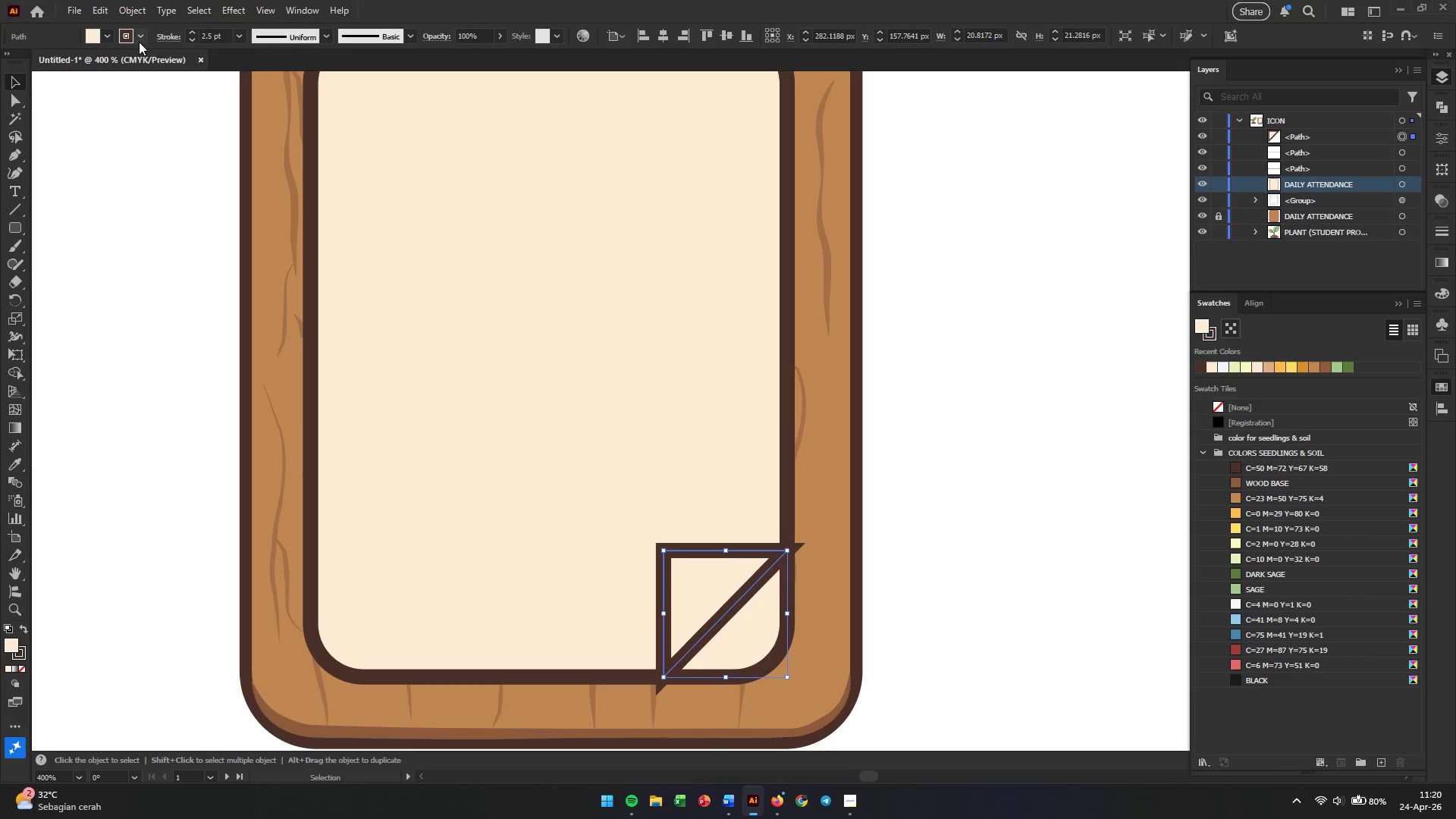 
double_click([168, 37])
 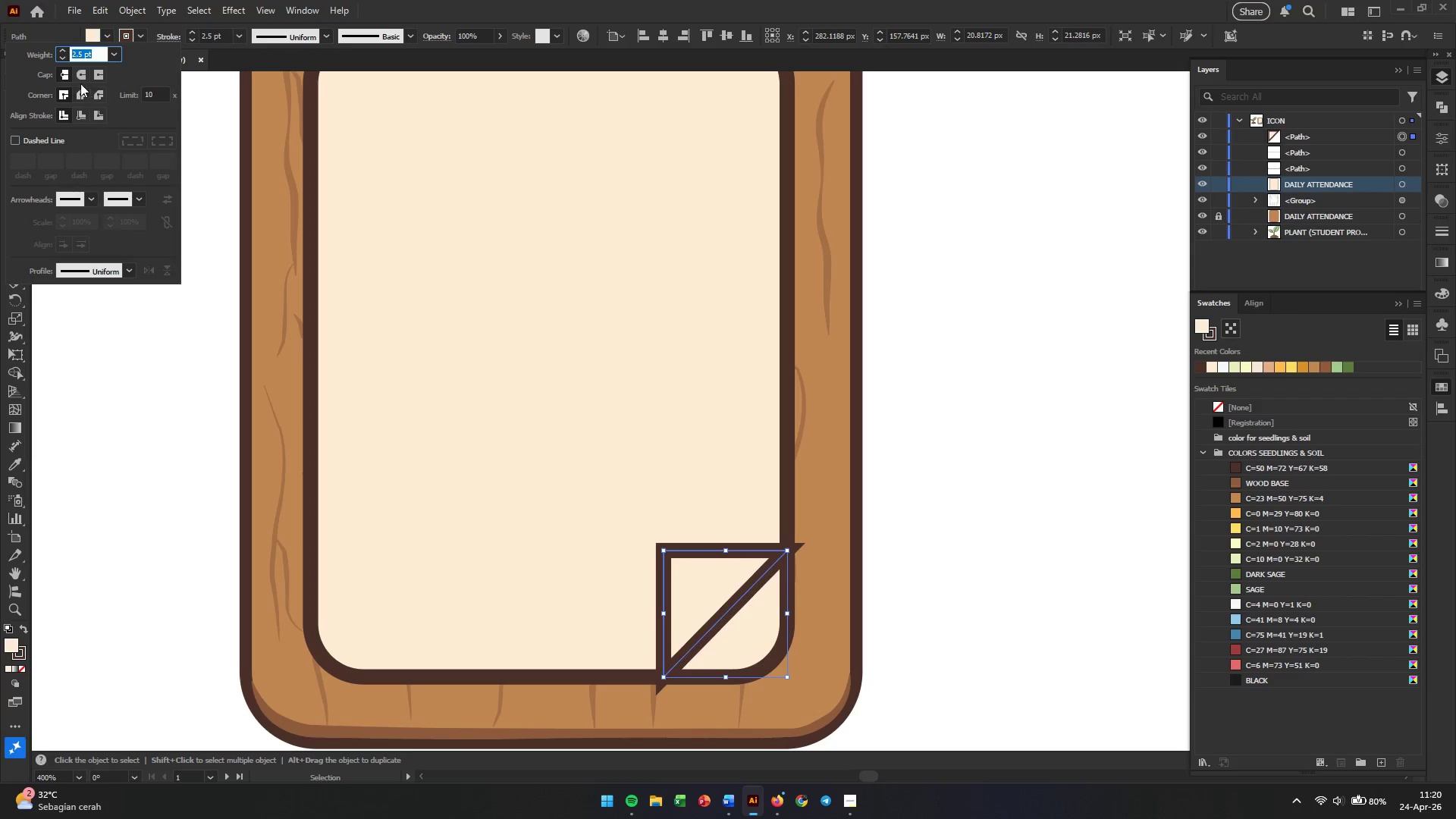 
left_click([78, 76])
 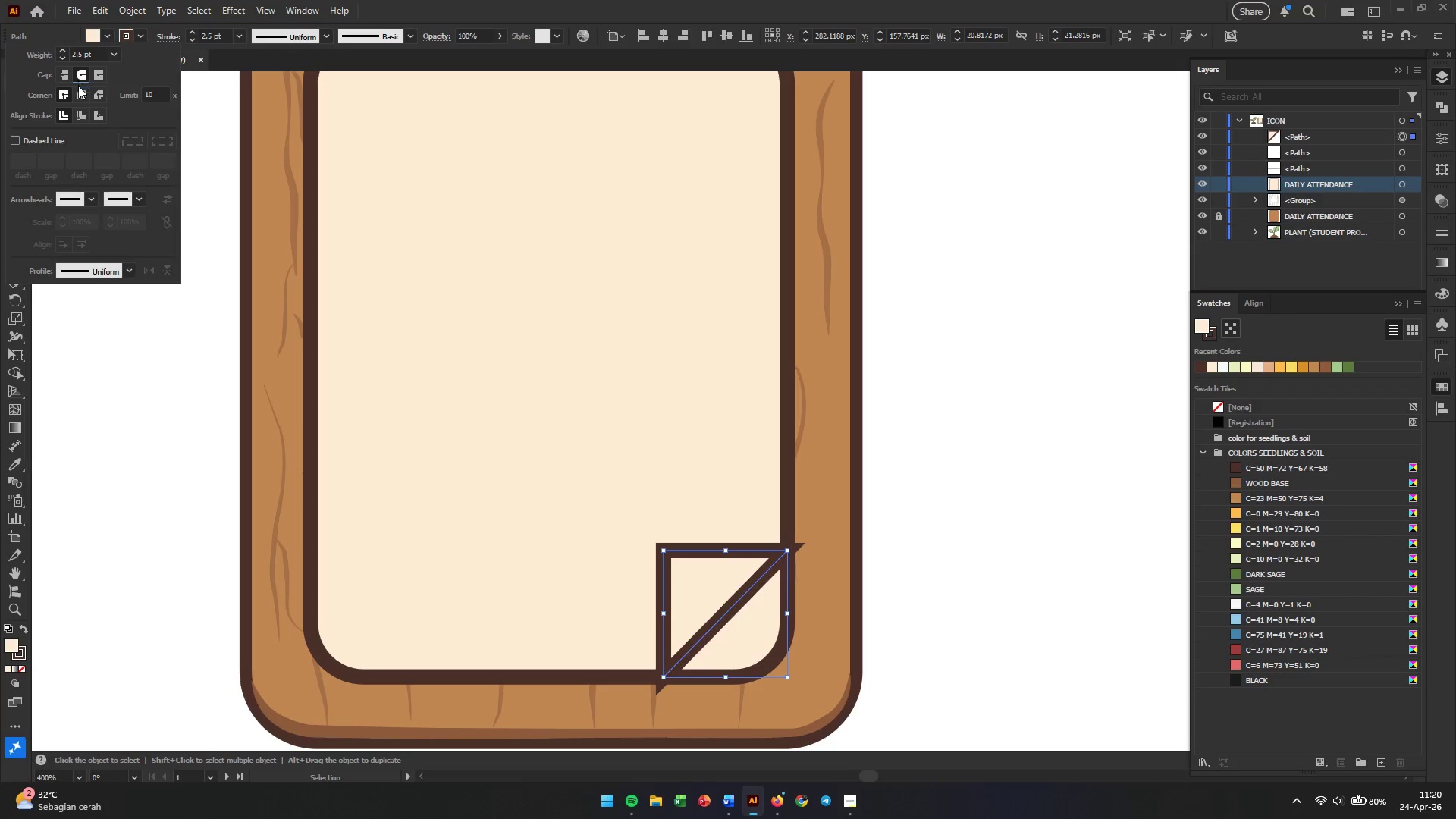 
left_click([78, 86])
 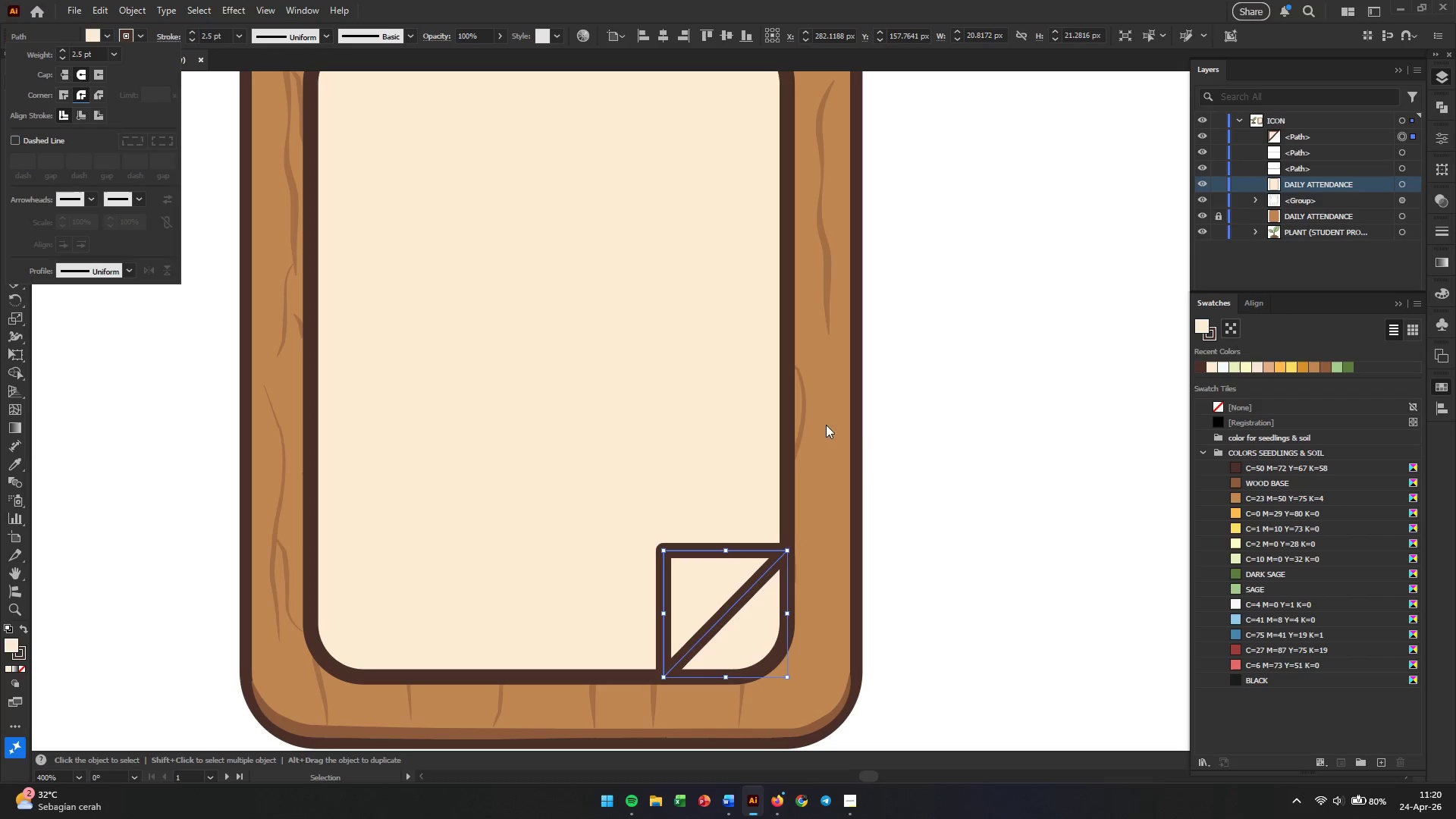 
left_click([868, 460])
 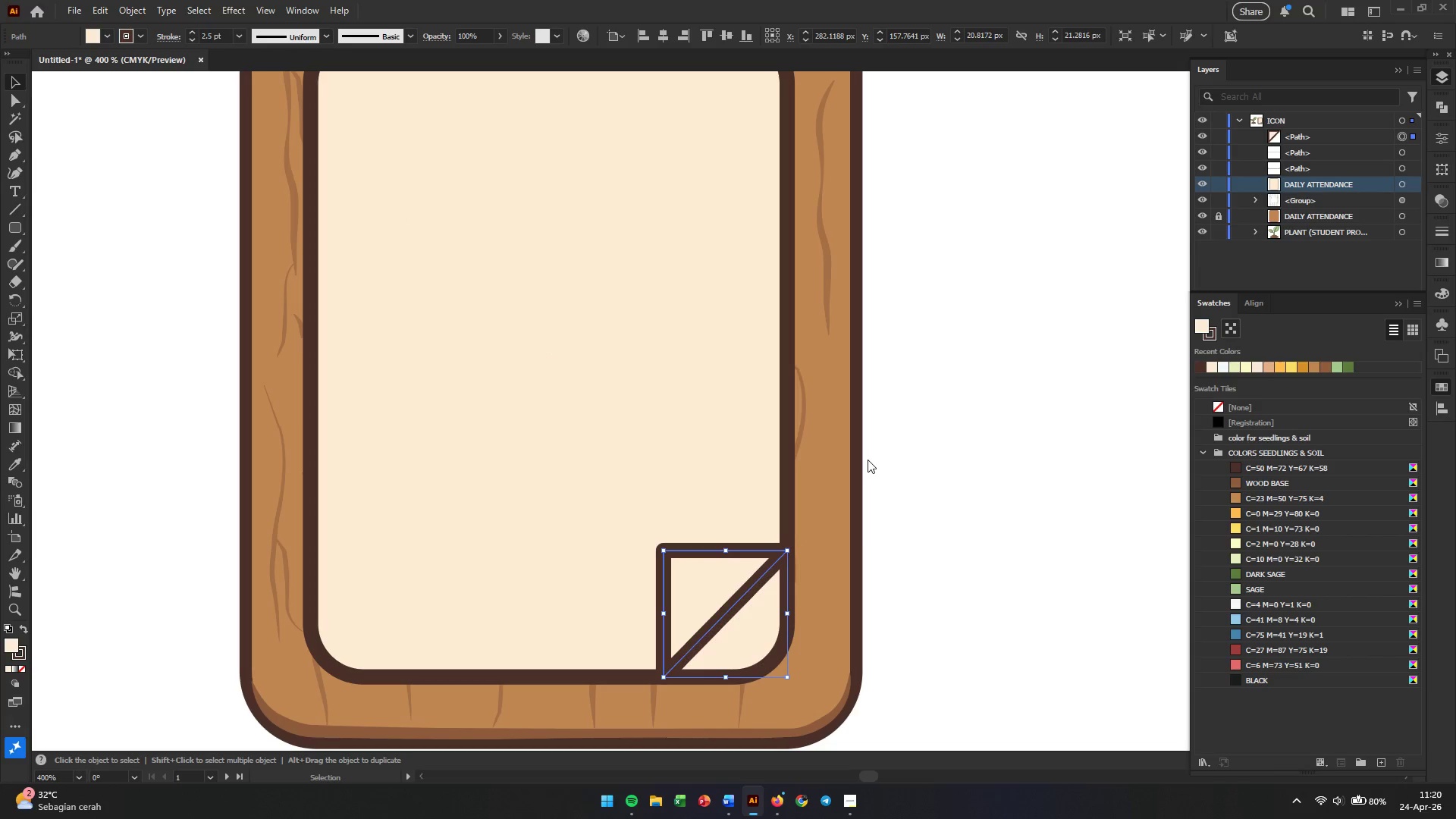 
left_click([864, 555])
 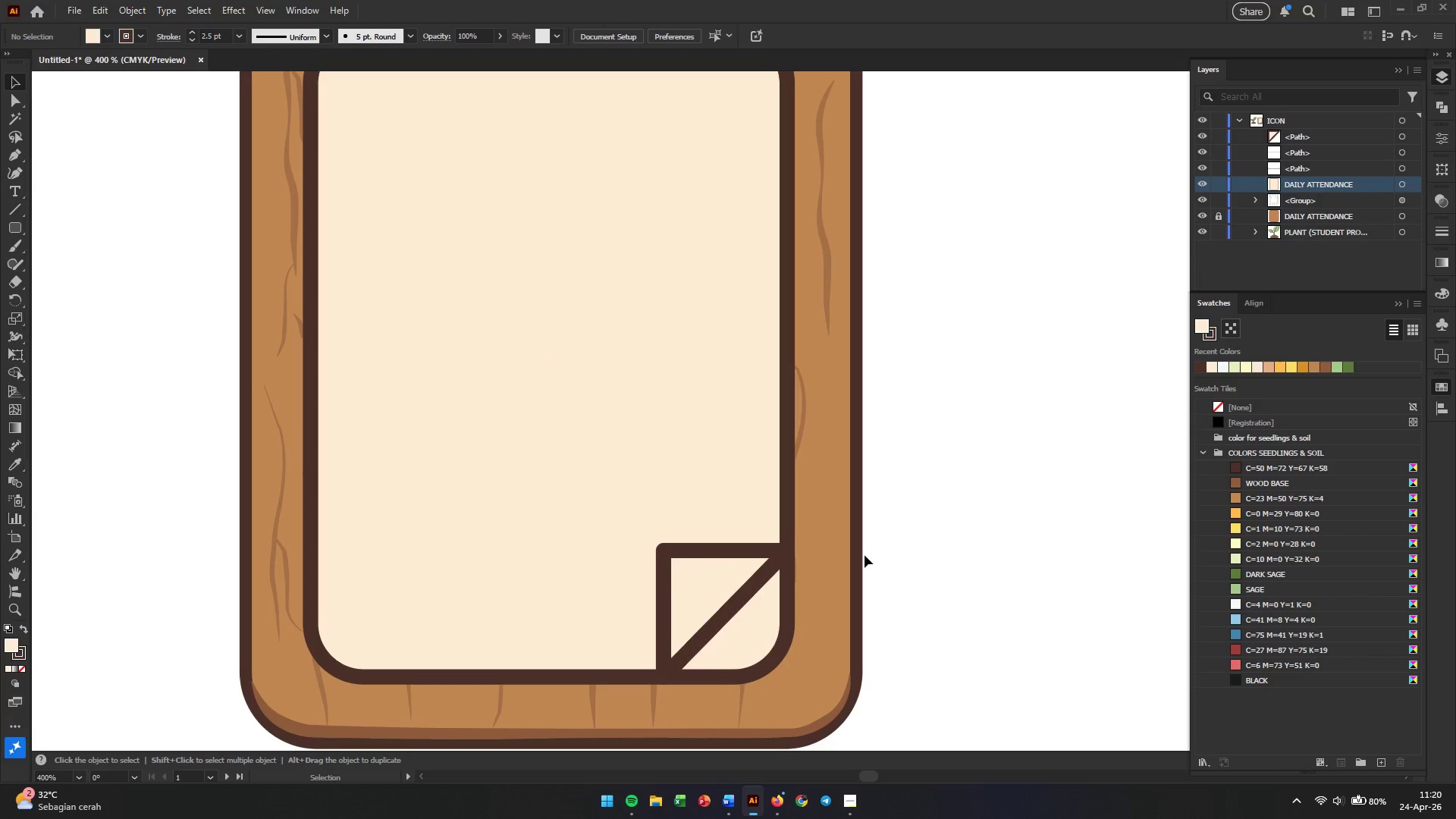 
hold_key(key=AltLeft, duration=0.78)
scroll: coordinate [832, 584], scroll_direction: up, amount: 1.0
 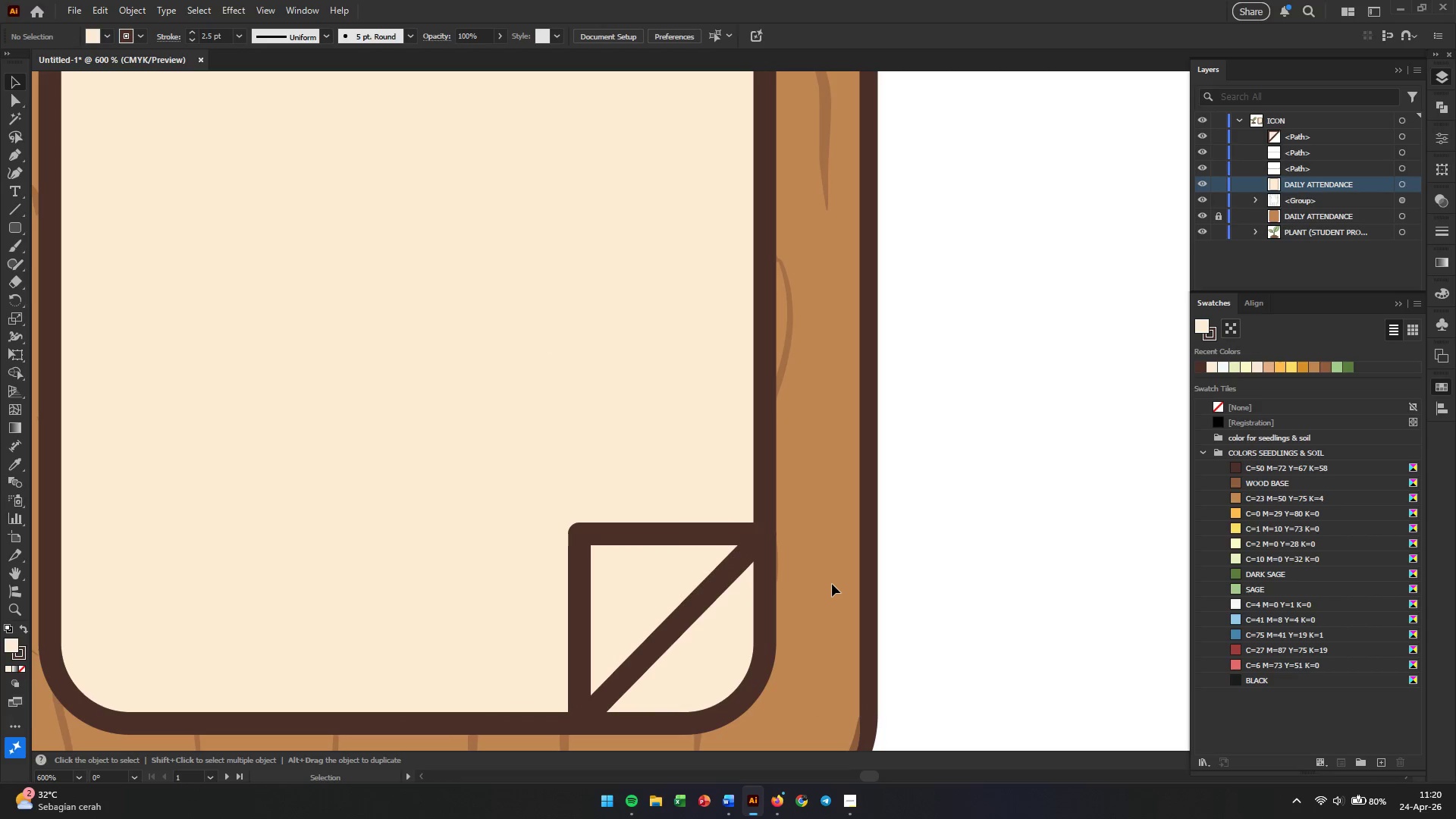 
hold_key(key=AltLeft, duration=0.36)
scroll: coordinate [832, 584], scroll_direction: up, amount: 1.0
 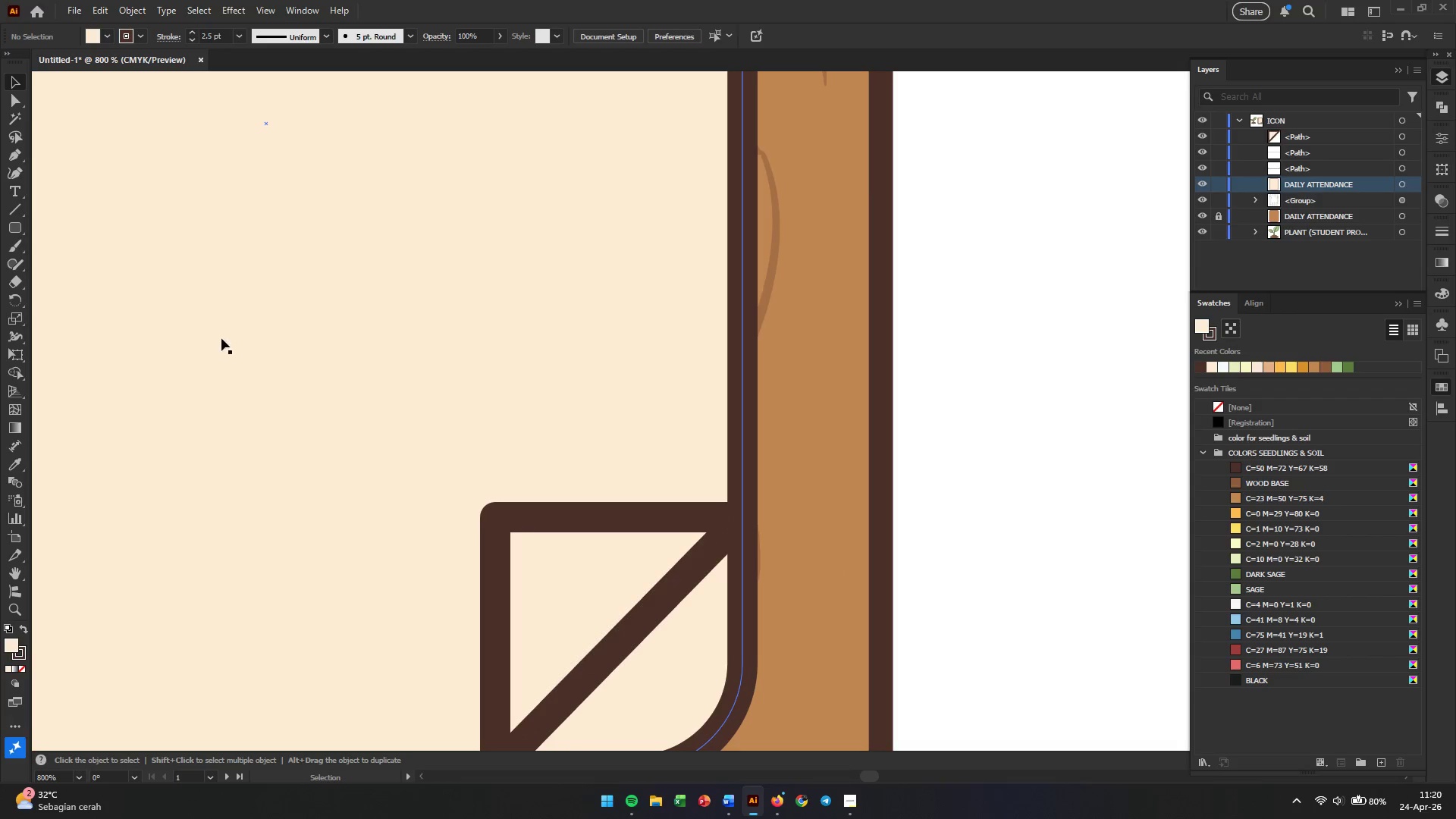 
key(A)
 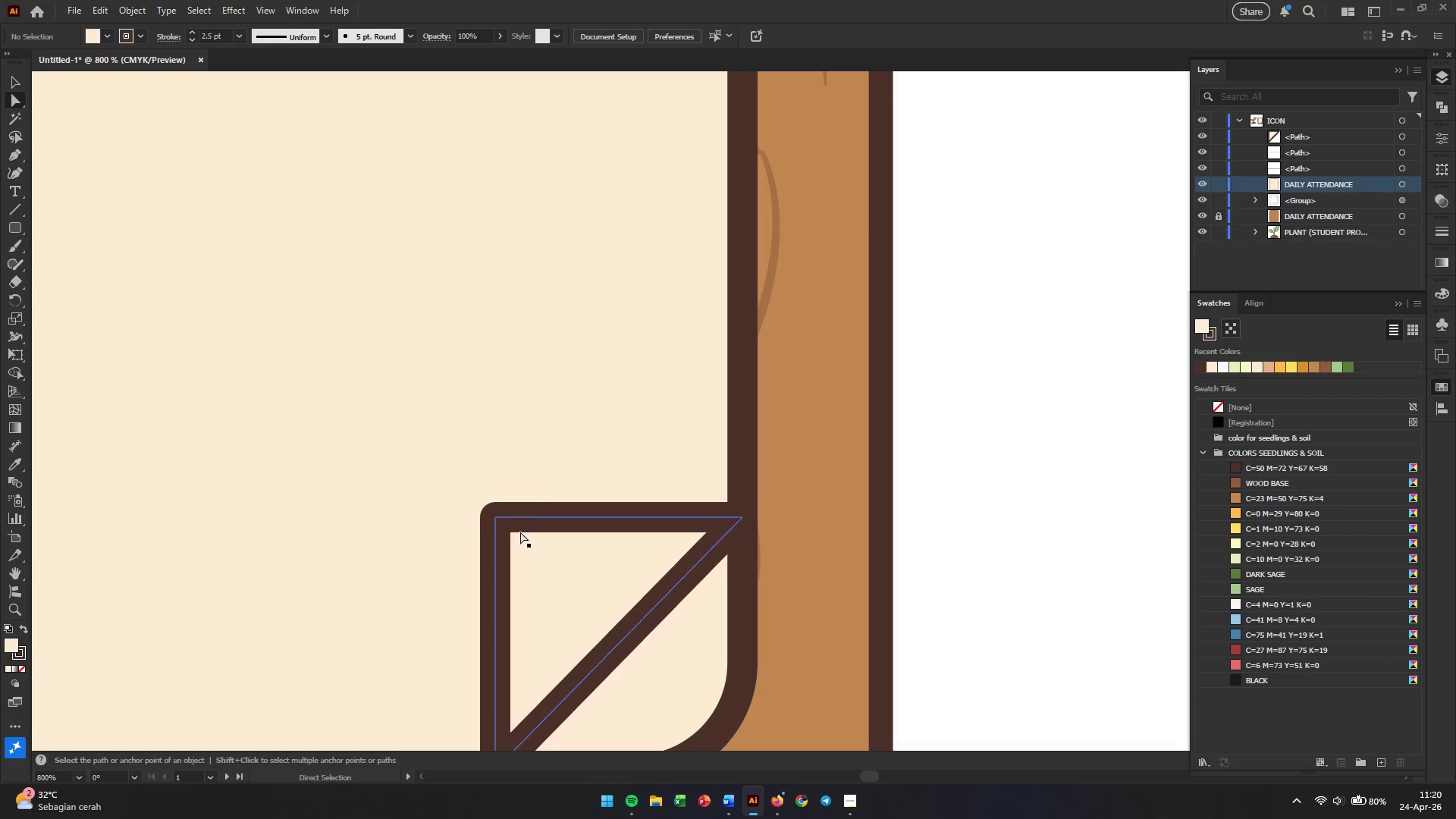 
left_click([534, 518])
 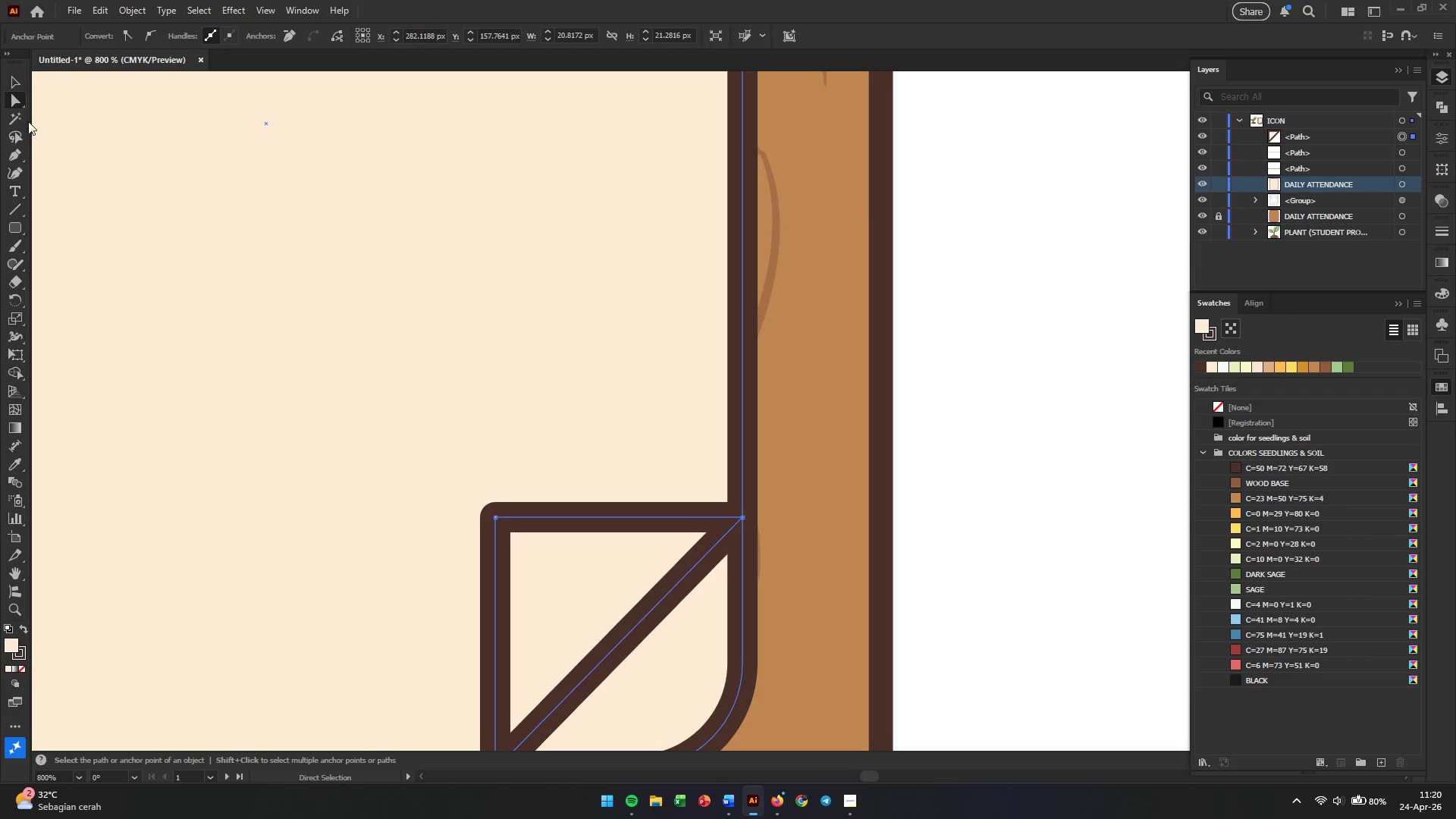 
left_click([539, 516])
 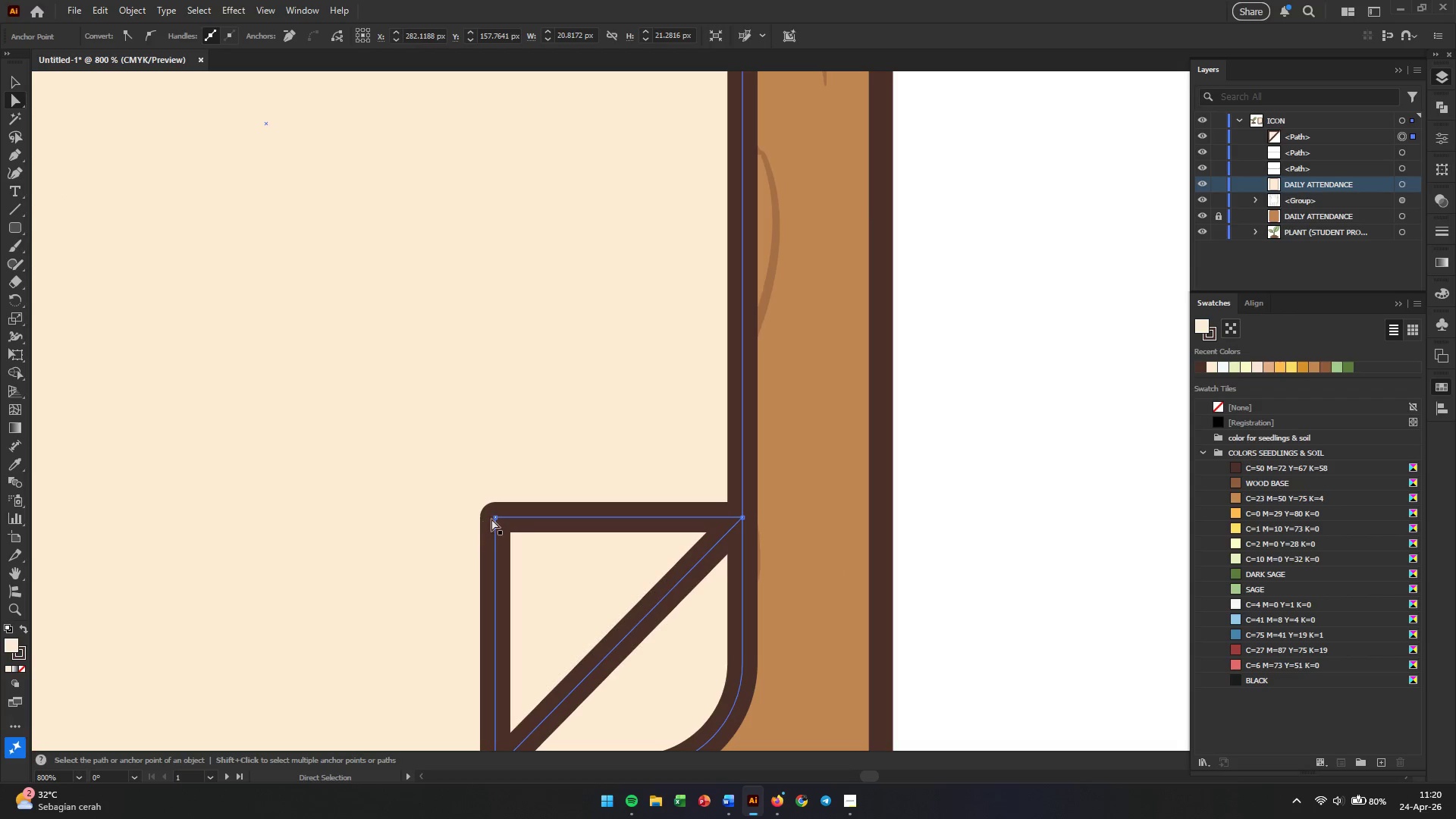 
left_click([494, 519])
 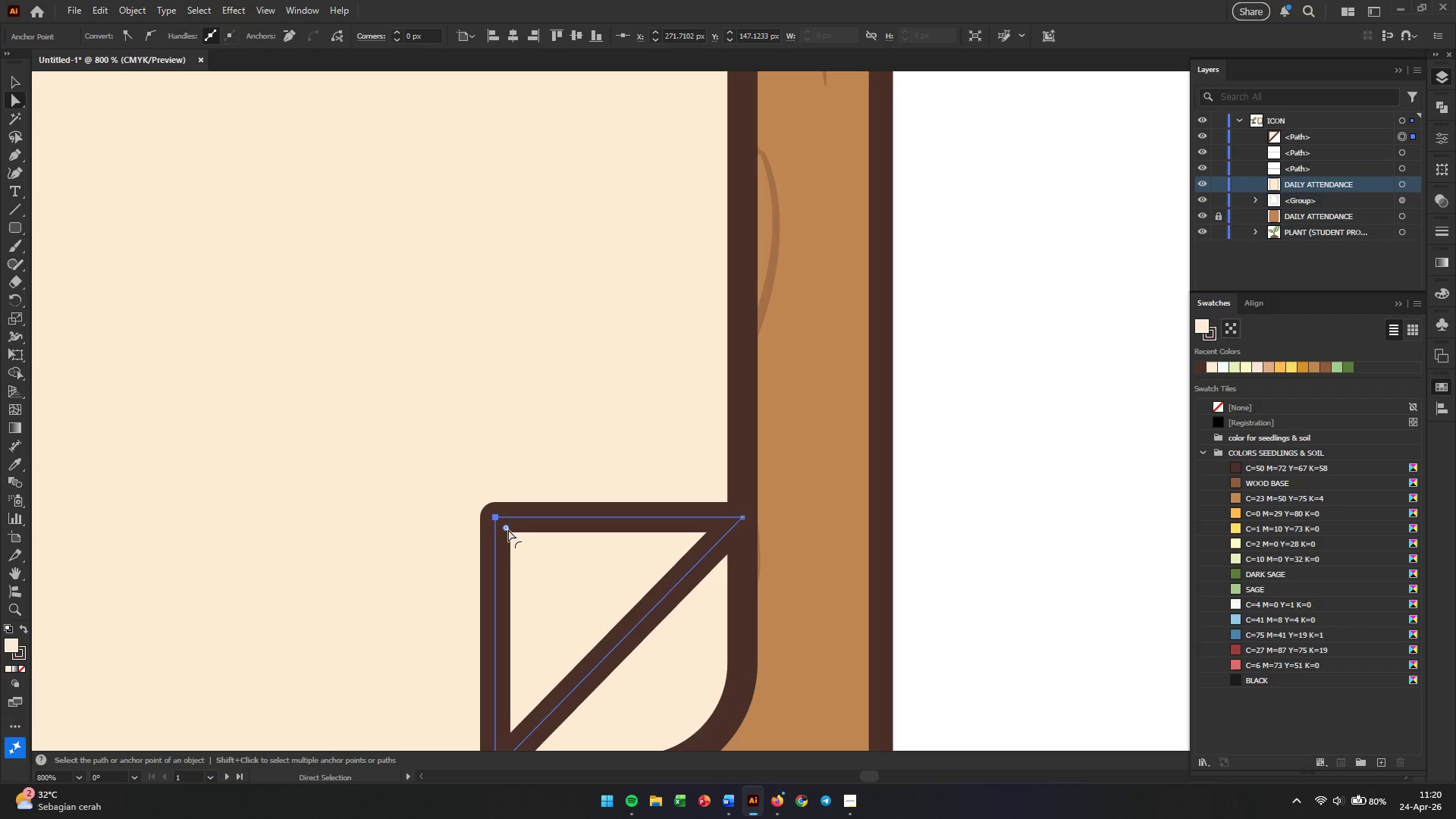 
left_click_drag(start_coordinate=[508, 531], to_coordinate=[563, 582])
 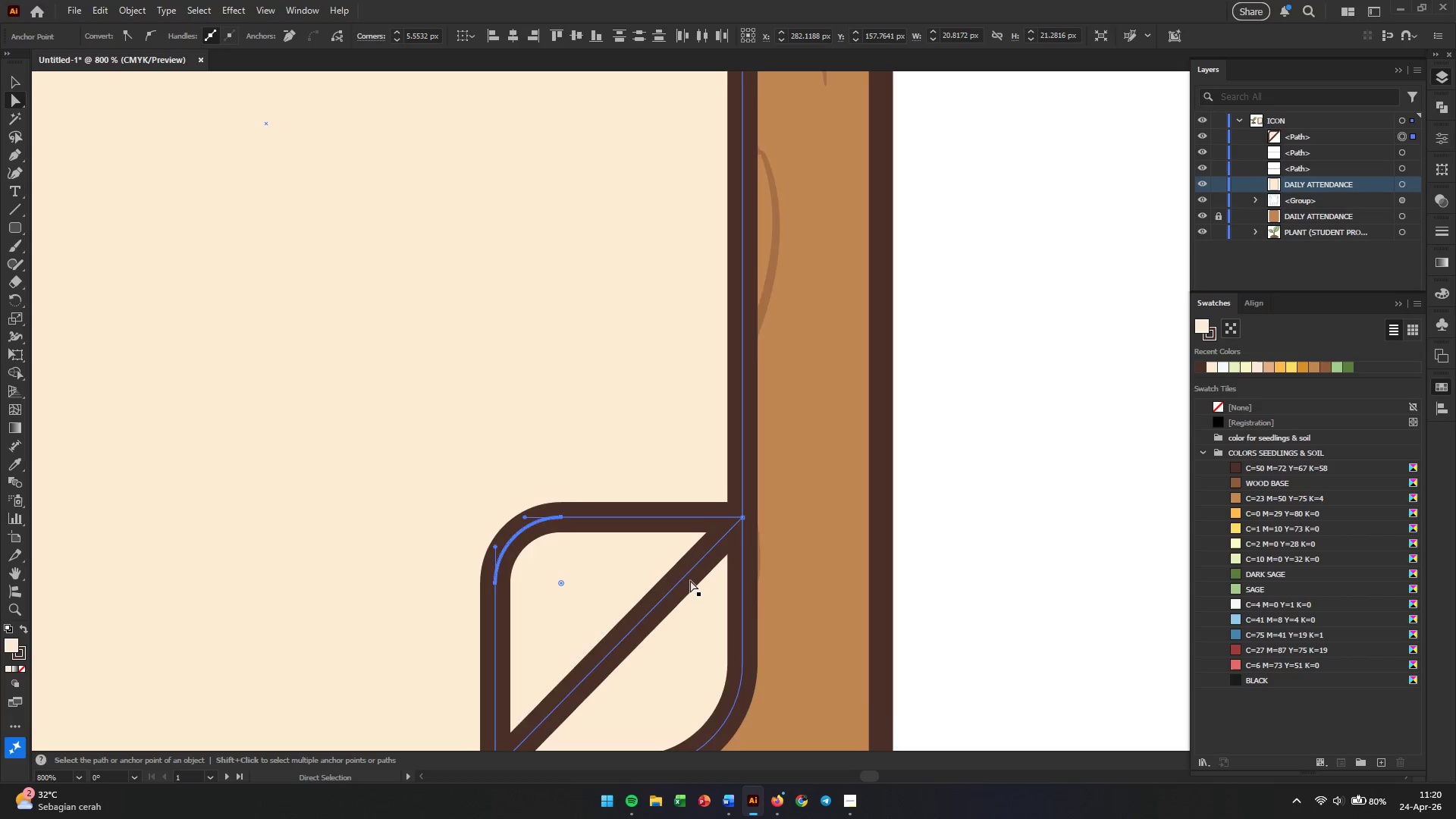 
scroll: coordinate [690, 579], scroll_direction: down, amount: 5.0
 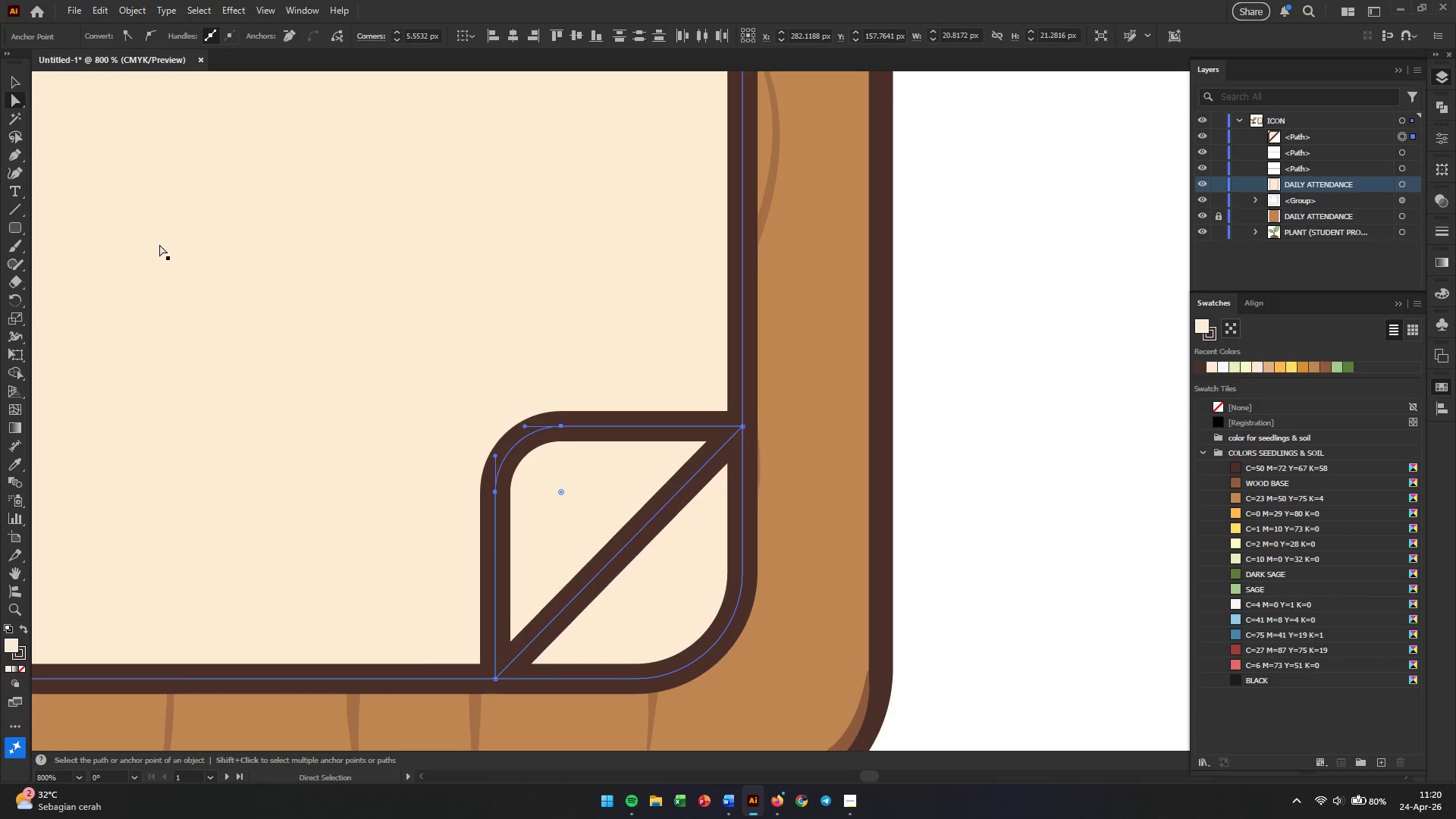 
left_click([19, 179])
 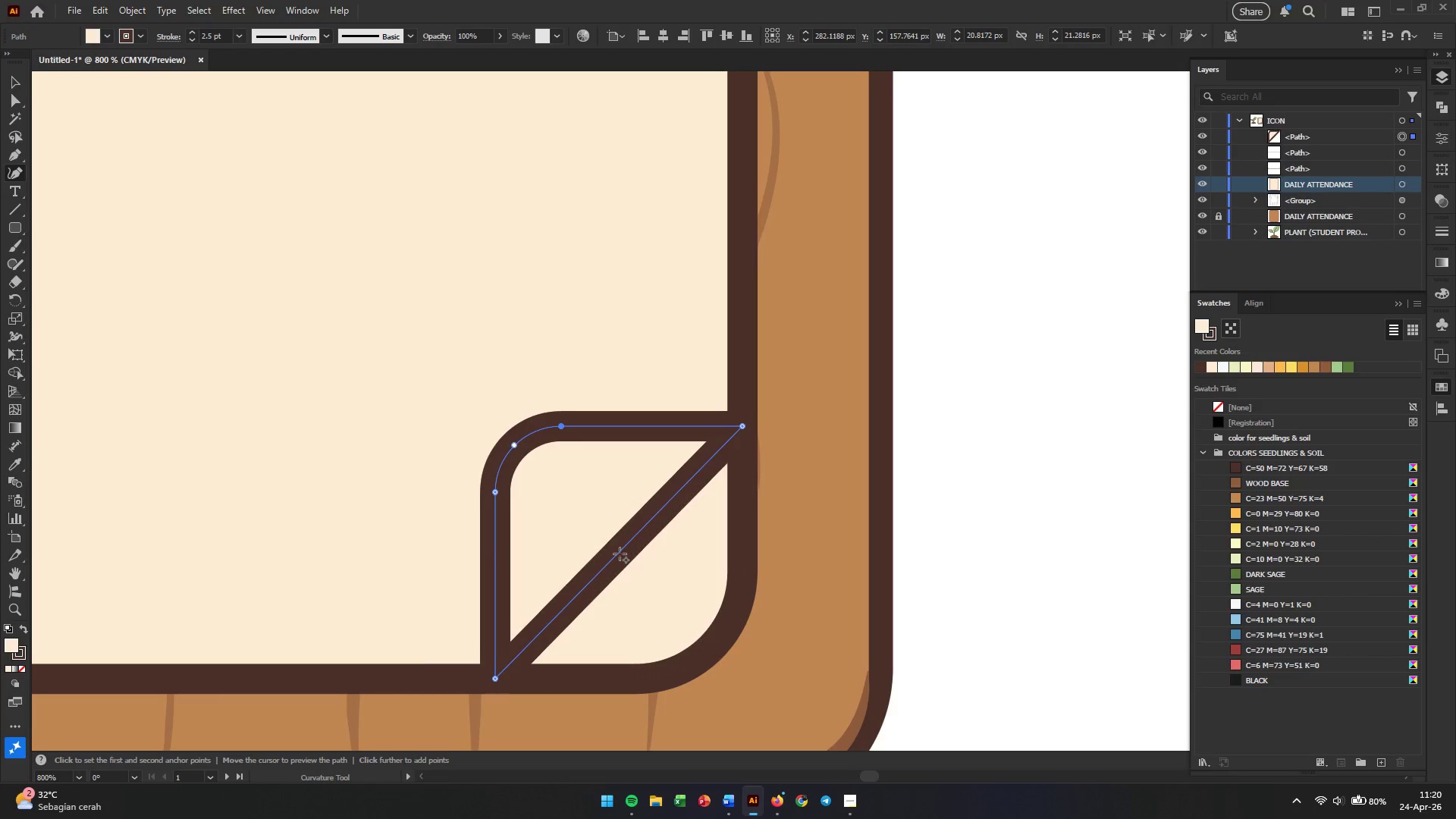 
left_click_drag(start_coordinate=[620, 554], to_coordinate=[637, 592])
 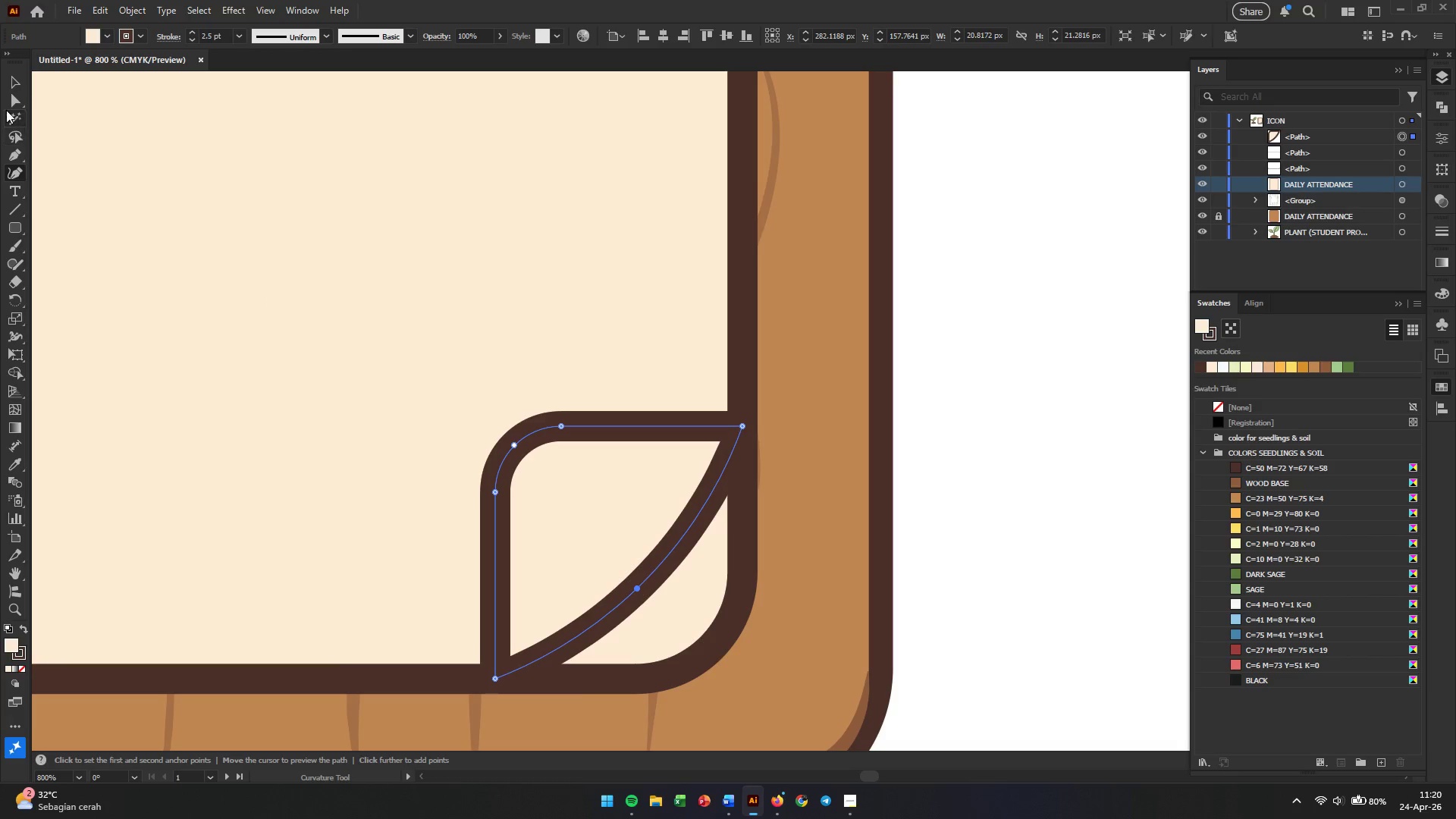 
left_click([10, 101])
 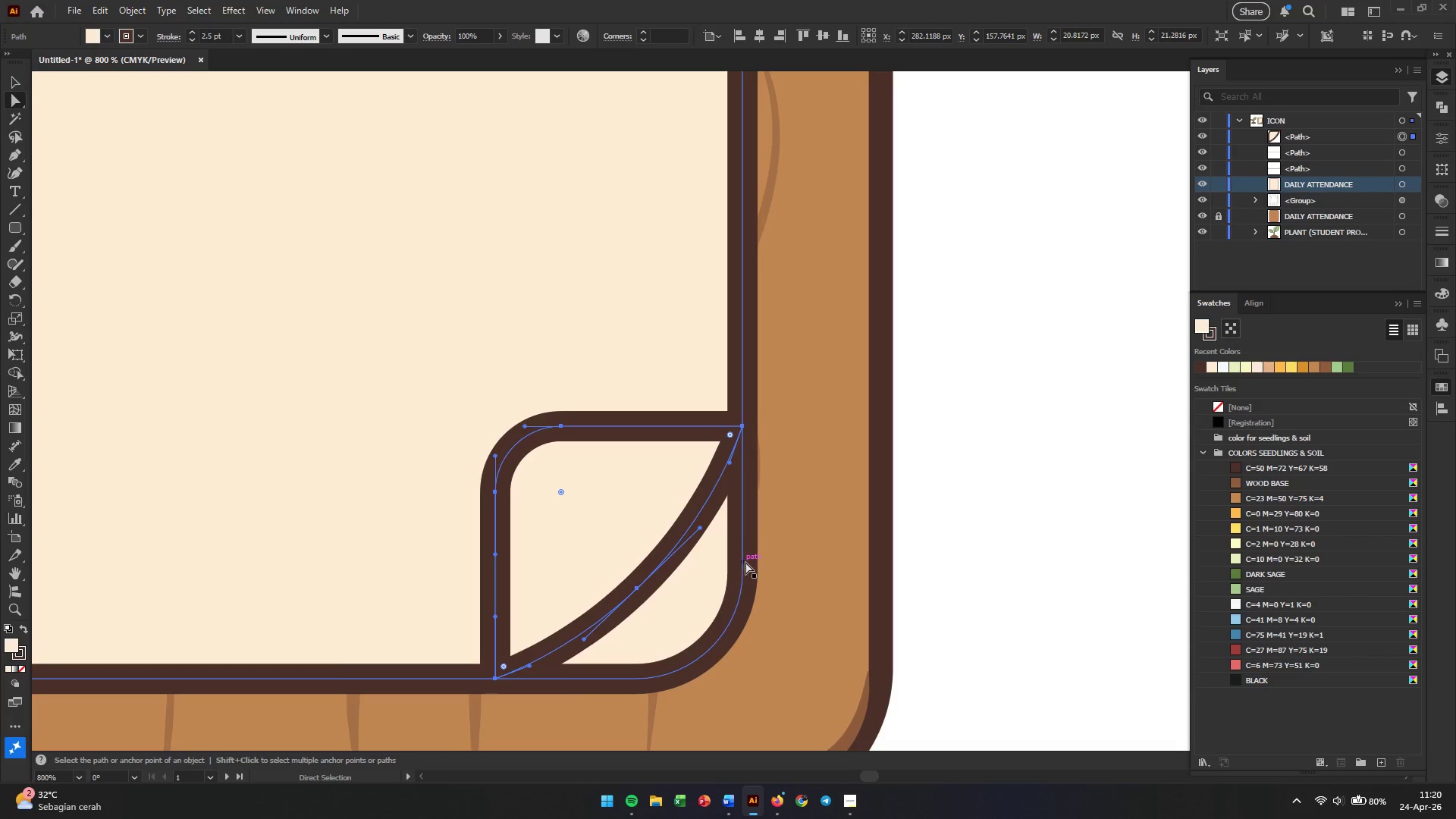 
left_click([745, 562])
 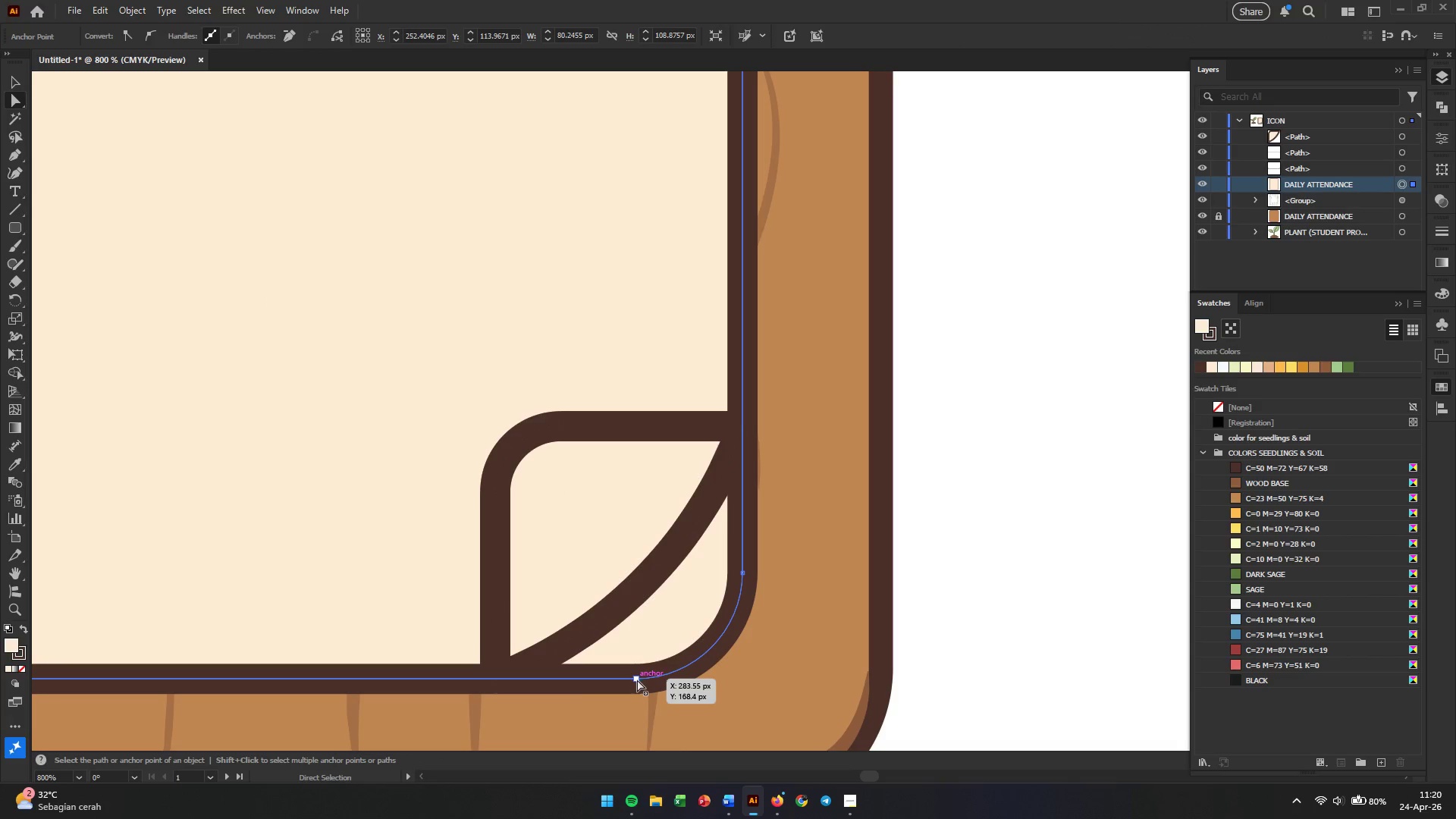 
wait(6.02)
 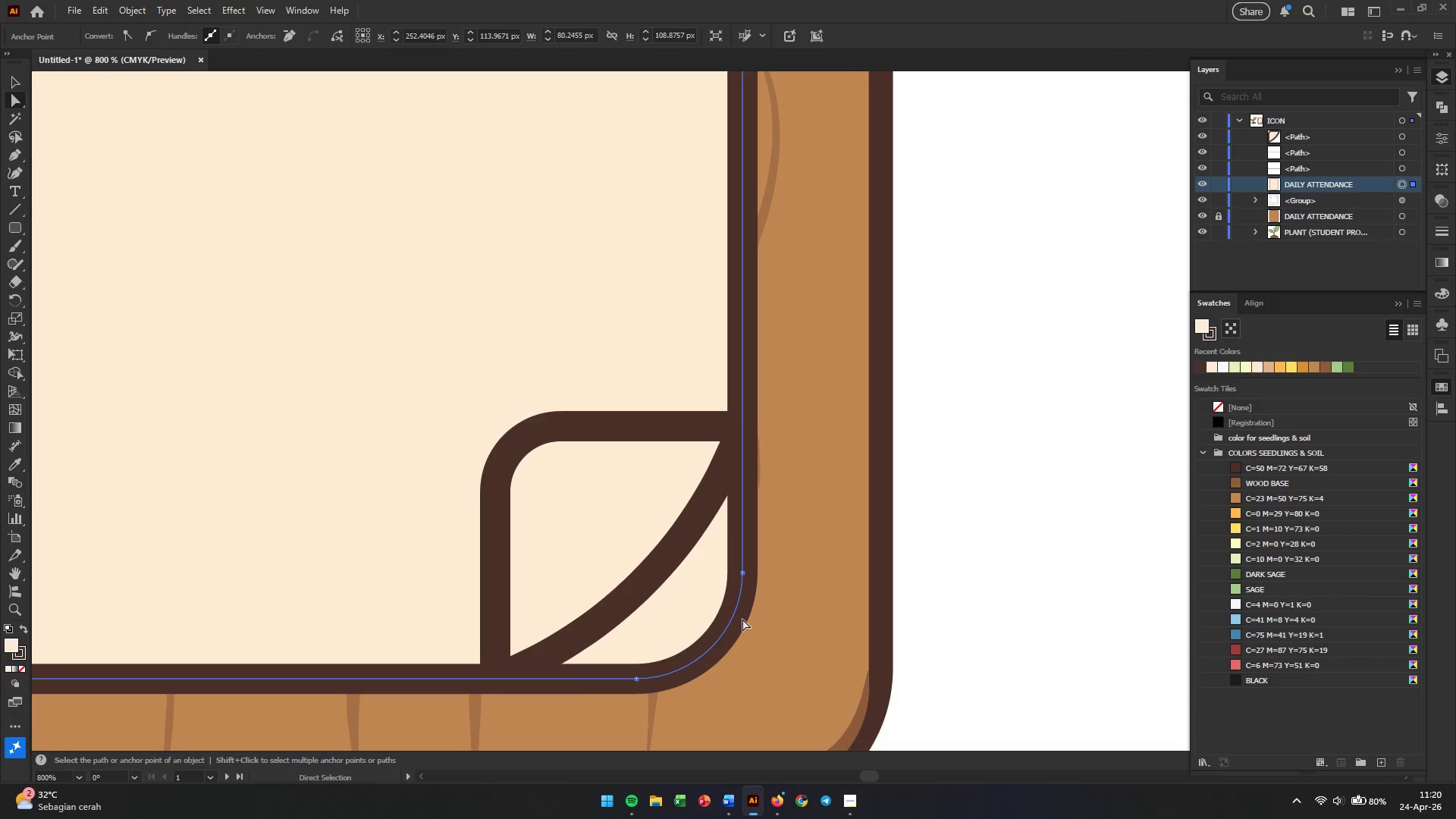 
left_click([636, 680])
 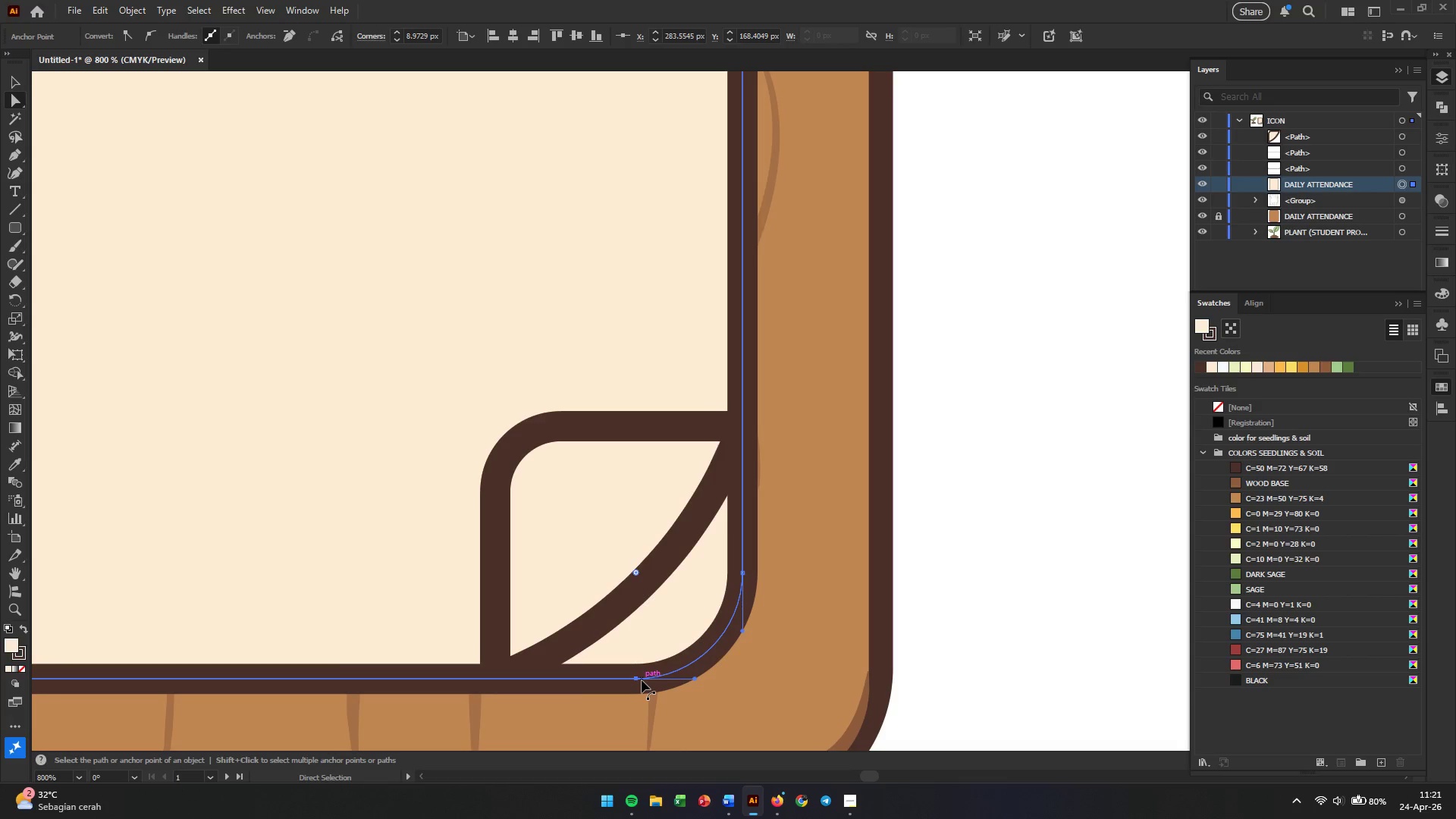 
left_click_drag(start_coordinate=[638, 680], to_coordinate=[489, 676])
 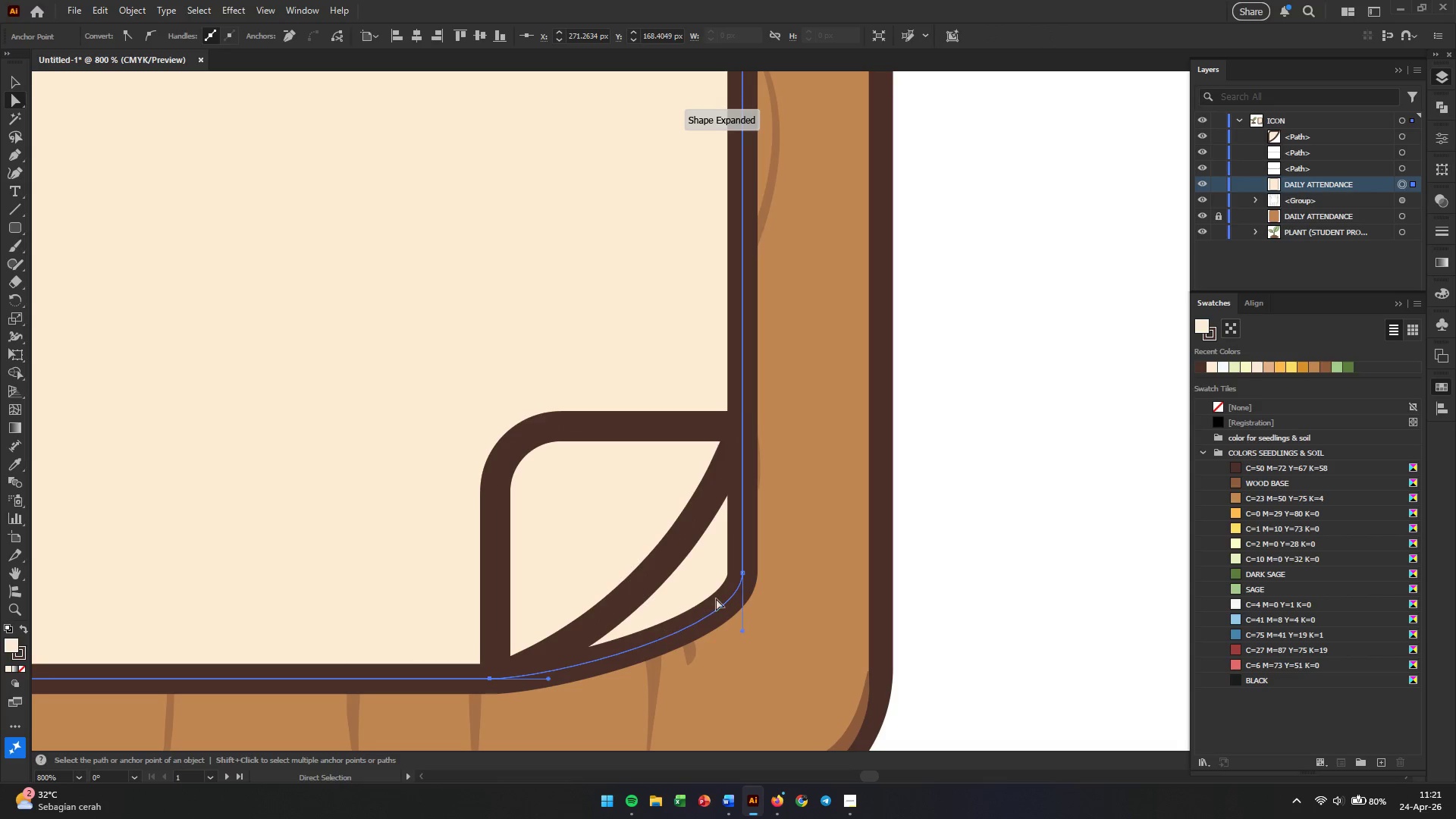 
hold_key(key=ShiftLeft, duration=3.28)
 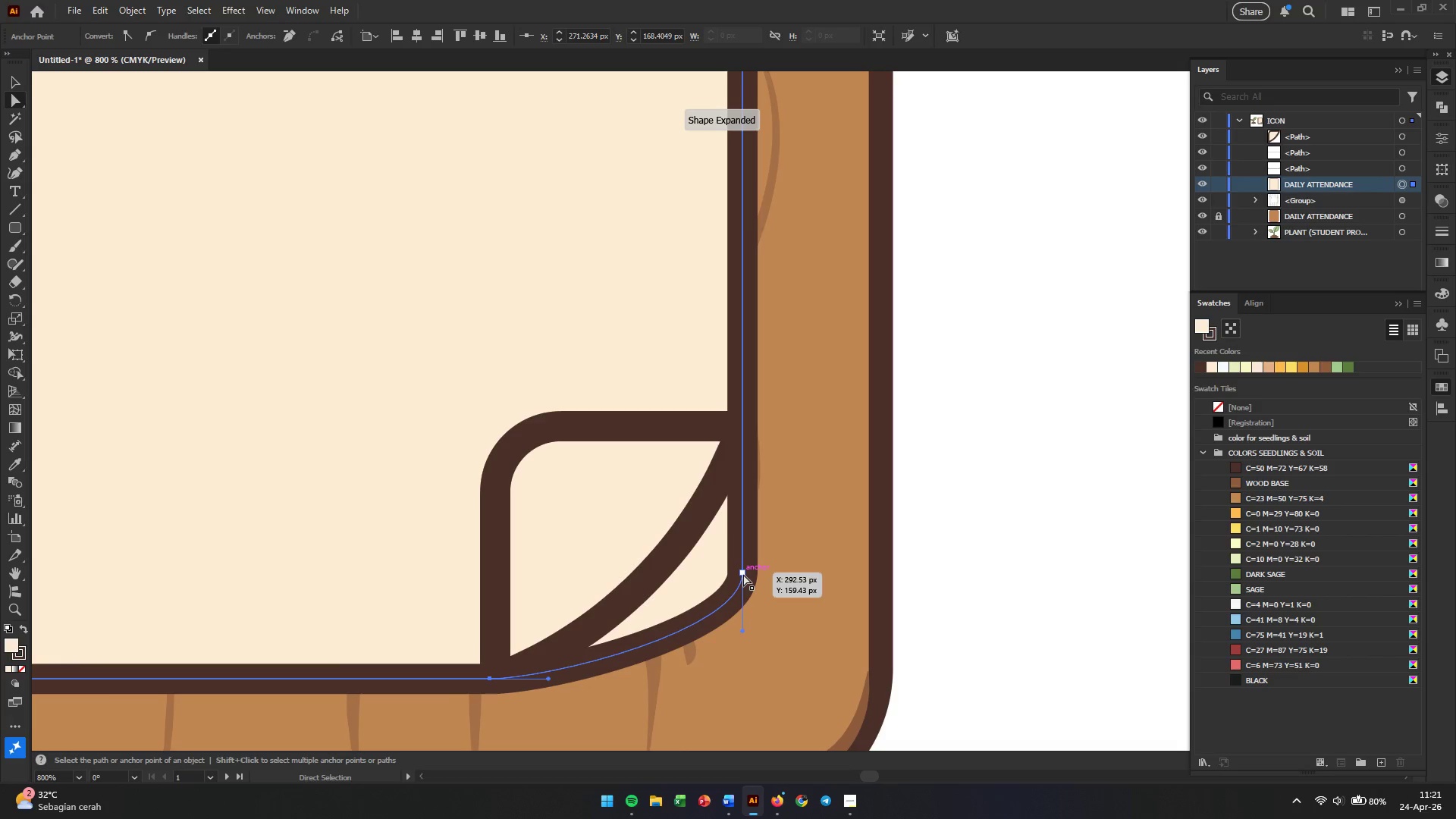 
left_click([743, 574])
 